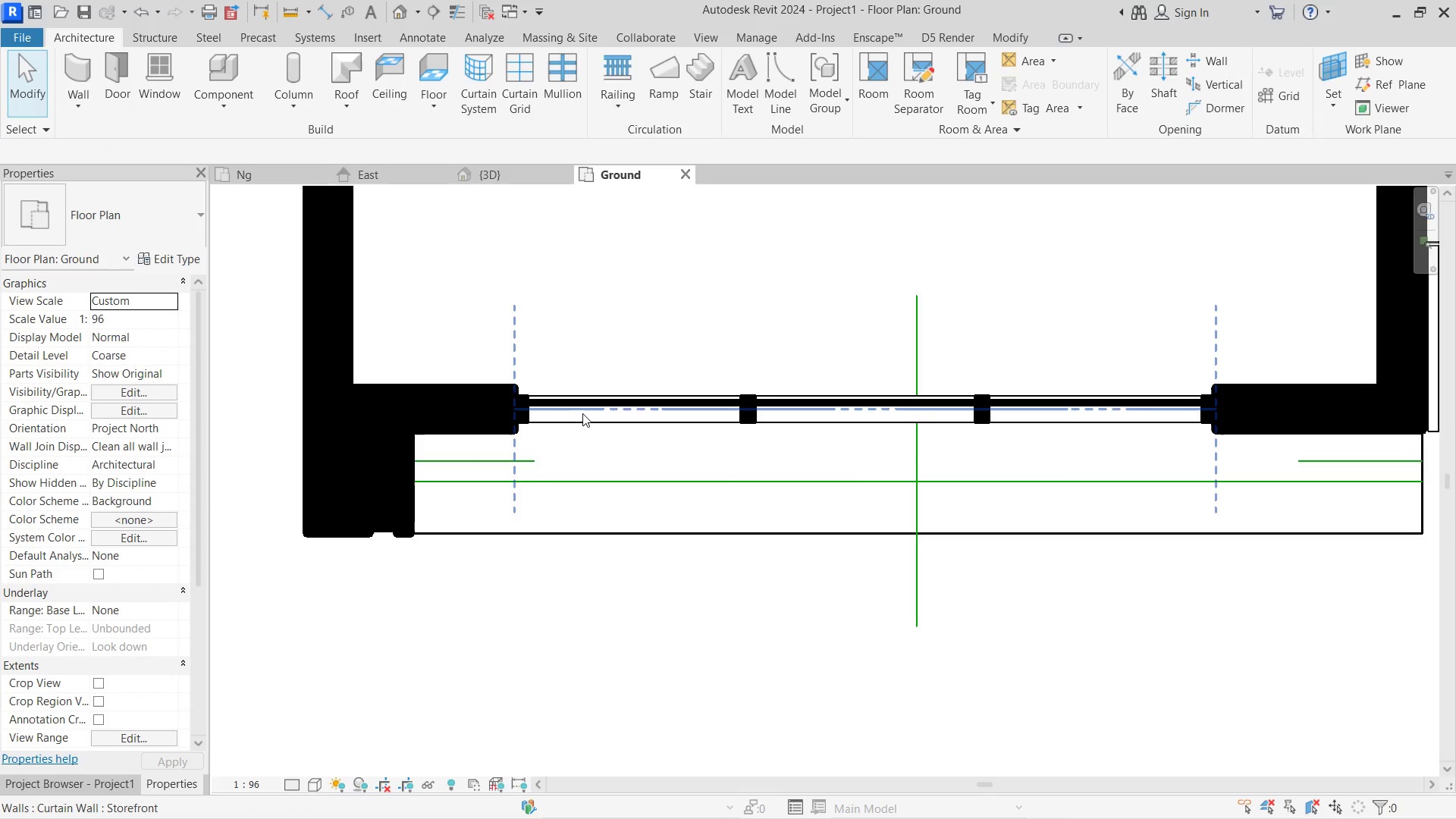 
left_click_drag(start_coordinate=[583, 413], to_coordinate=[541, 410])
 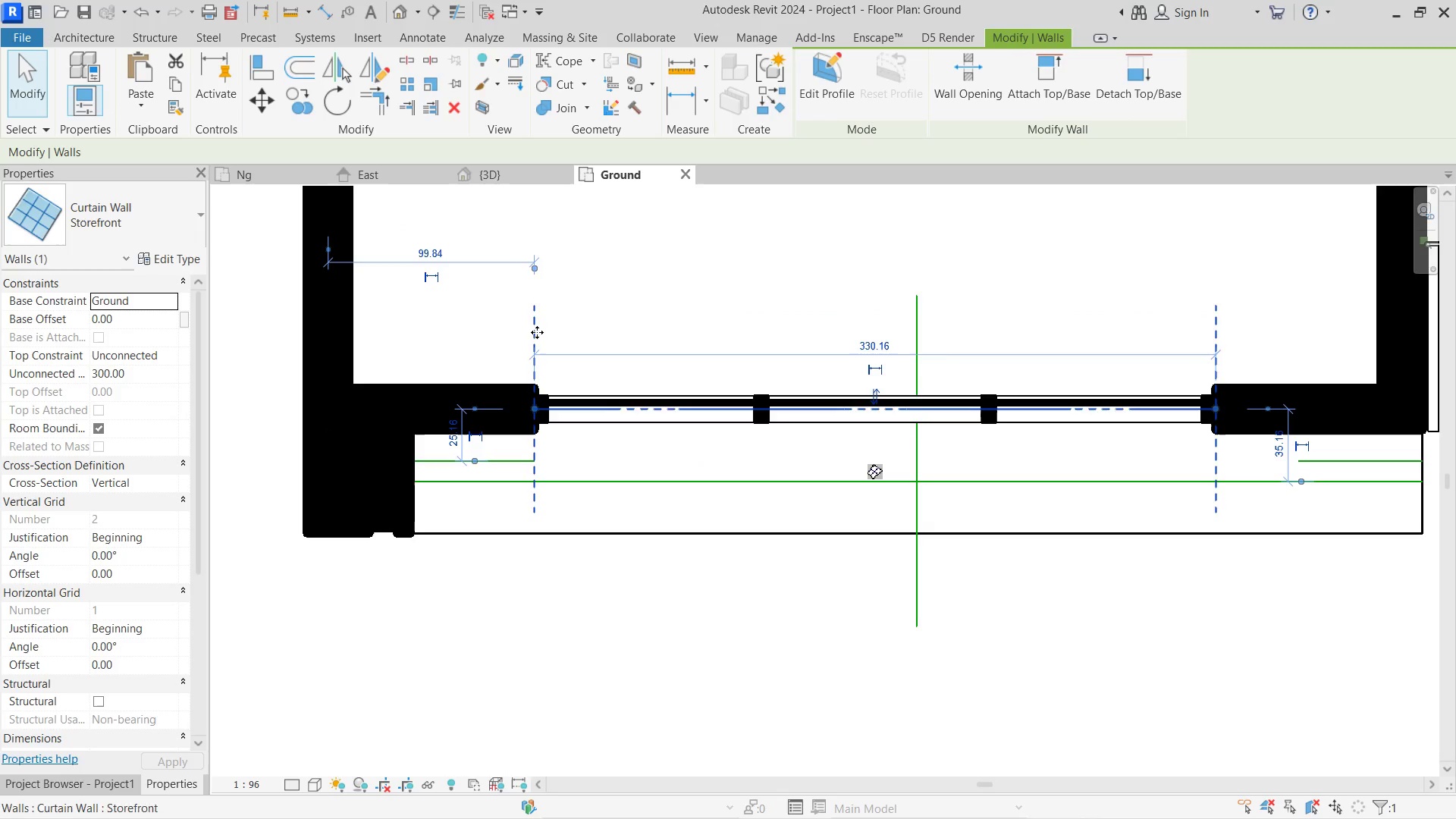 
double_click([654, 319])
 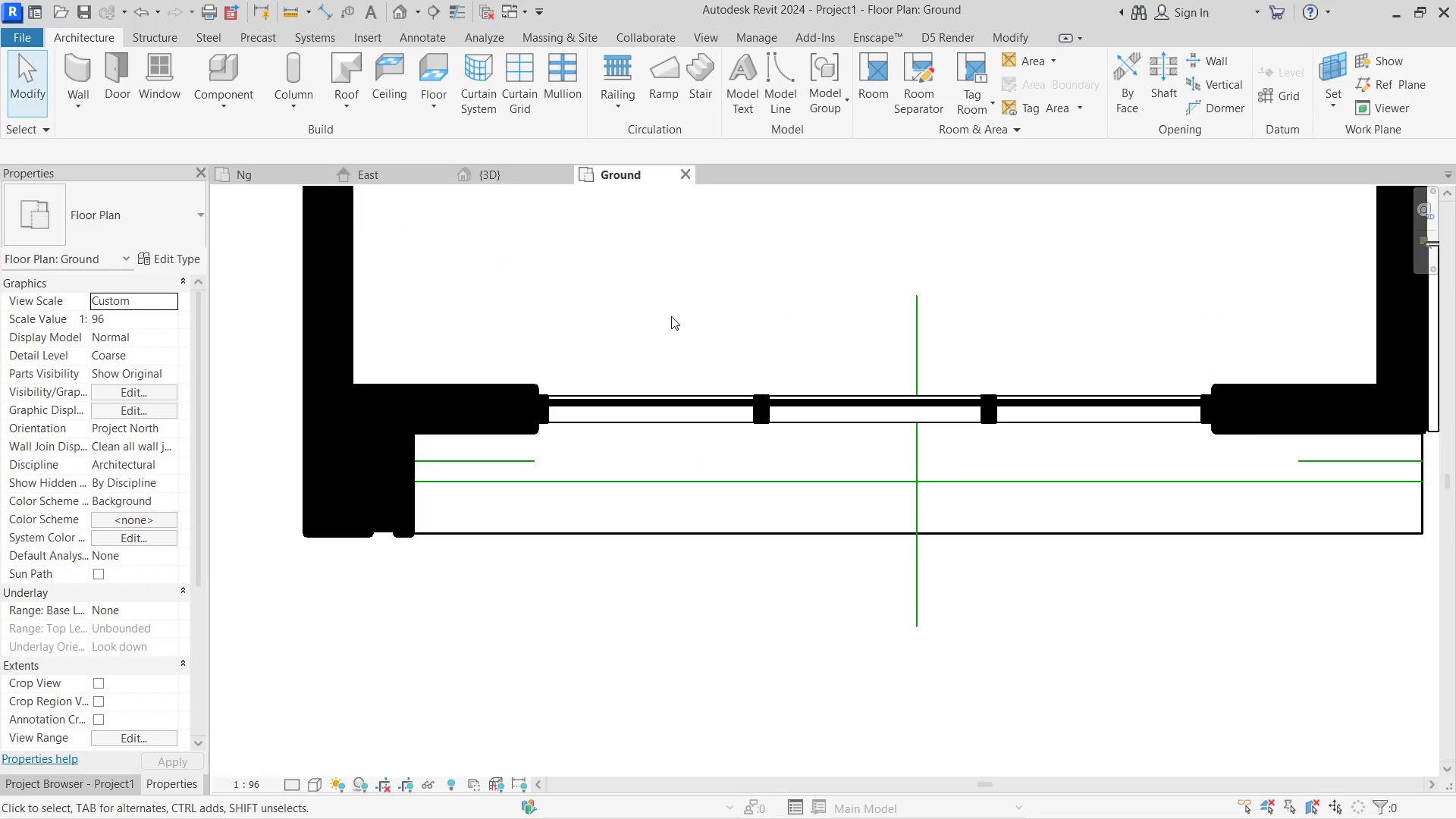 
scroll: coordinate [671, 316], scroll_direction: down, amount: 4.0
 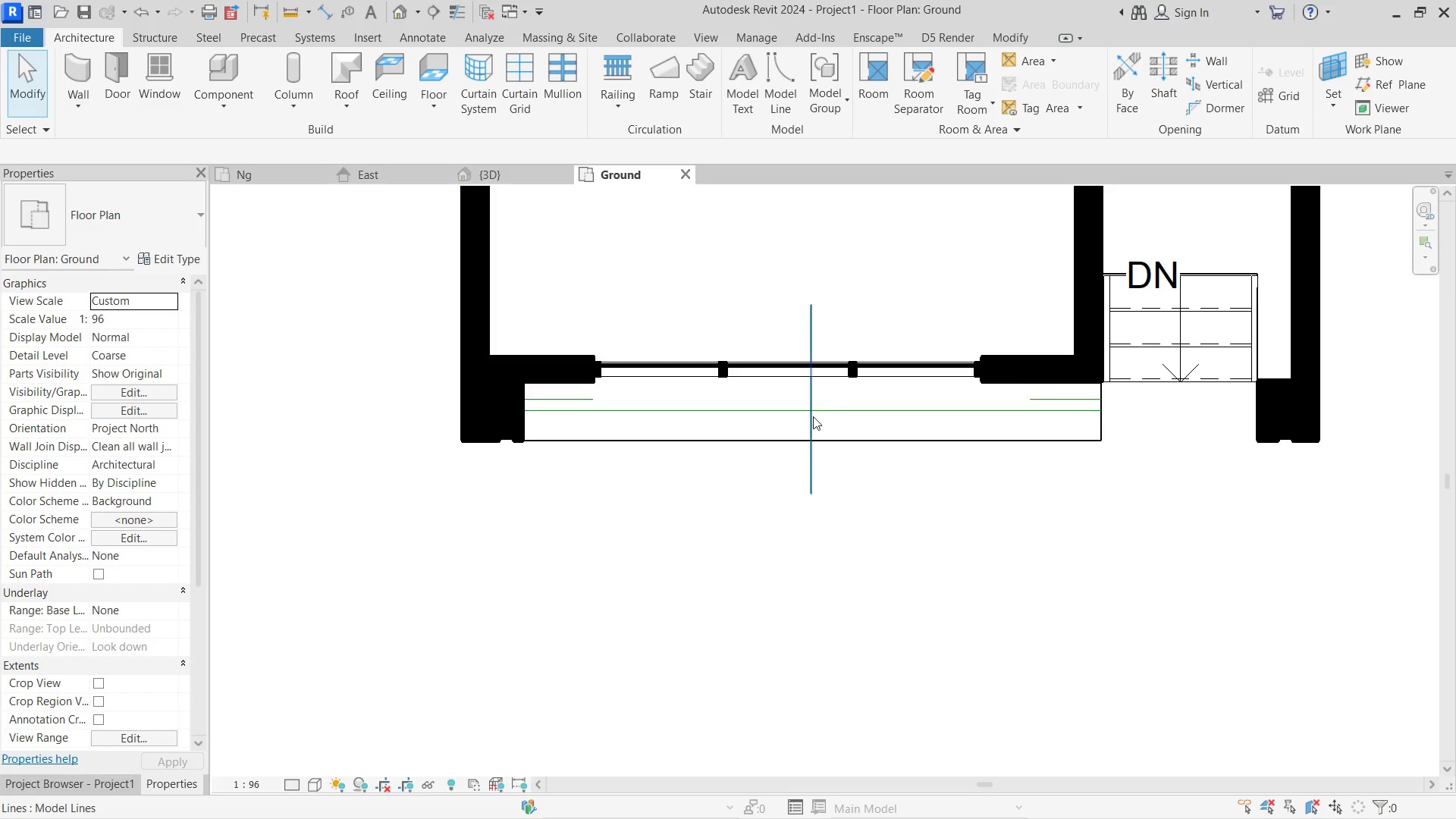 
left_click_drag(start_coordinate=[813, 416], to_coordinate=[830, 406])
 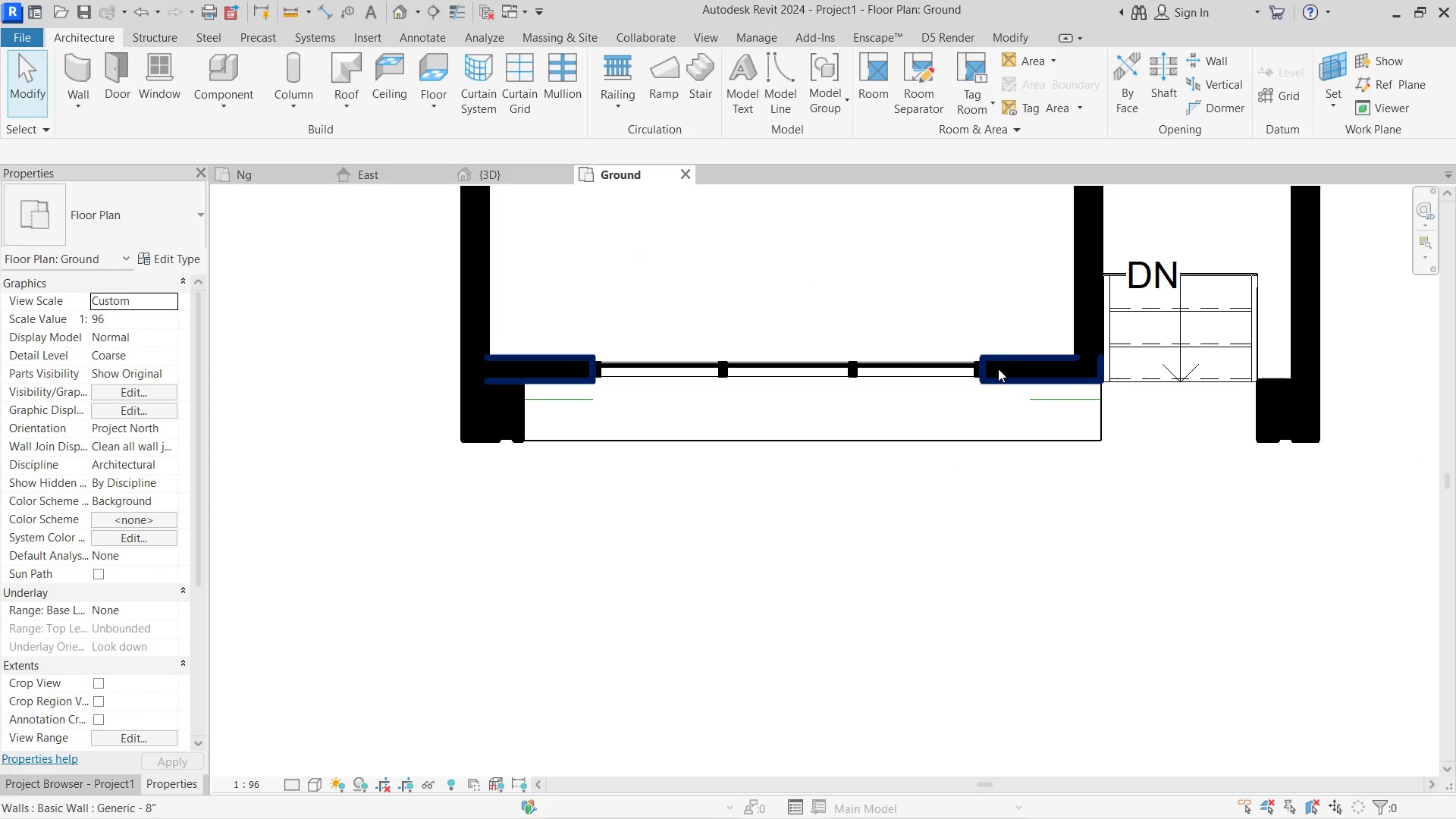 
key(Delete)
 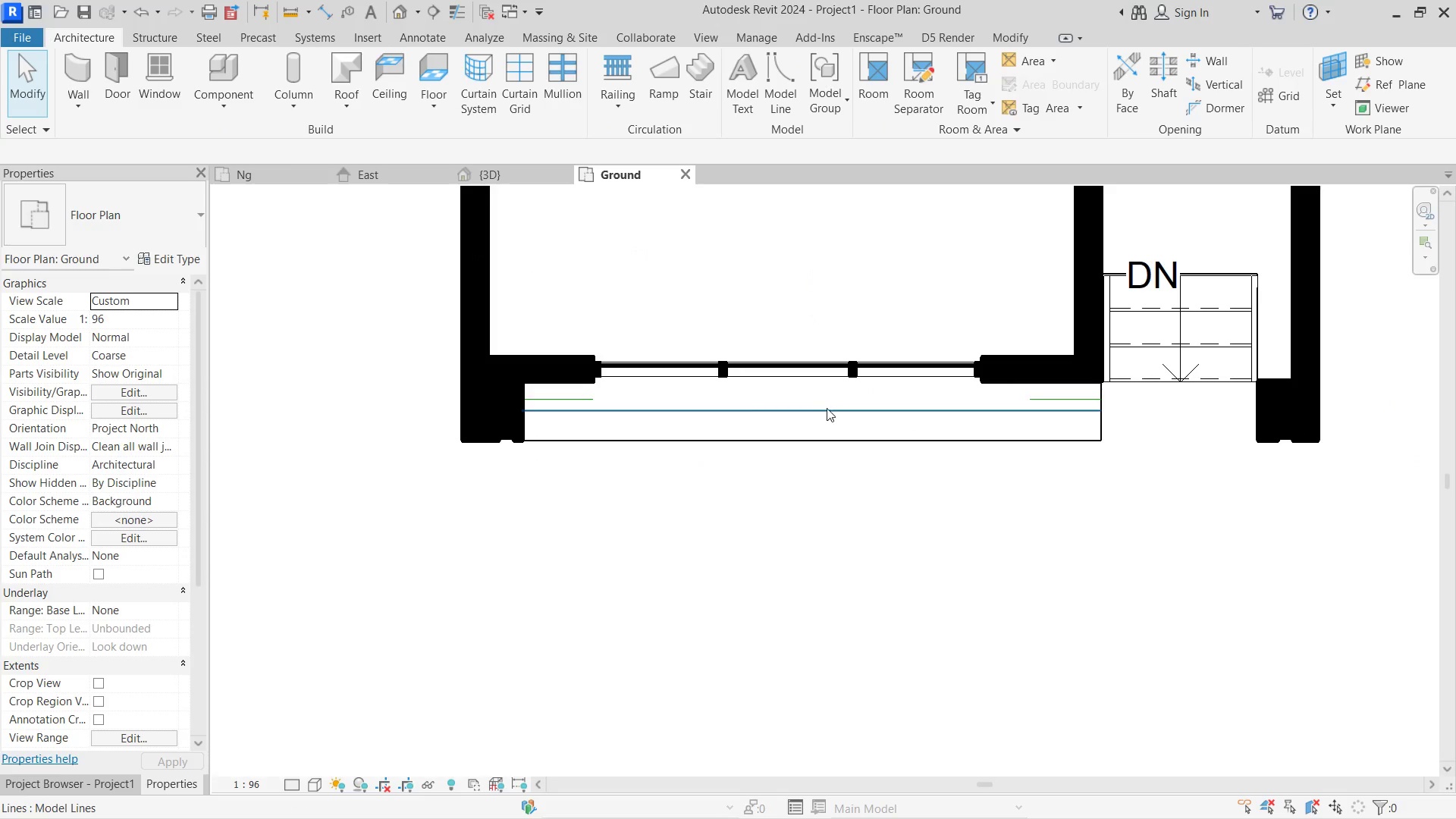 
left_click([830, 406])
 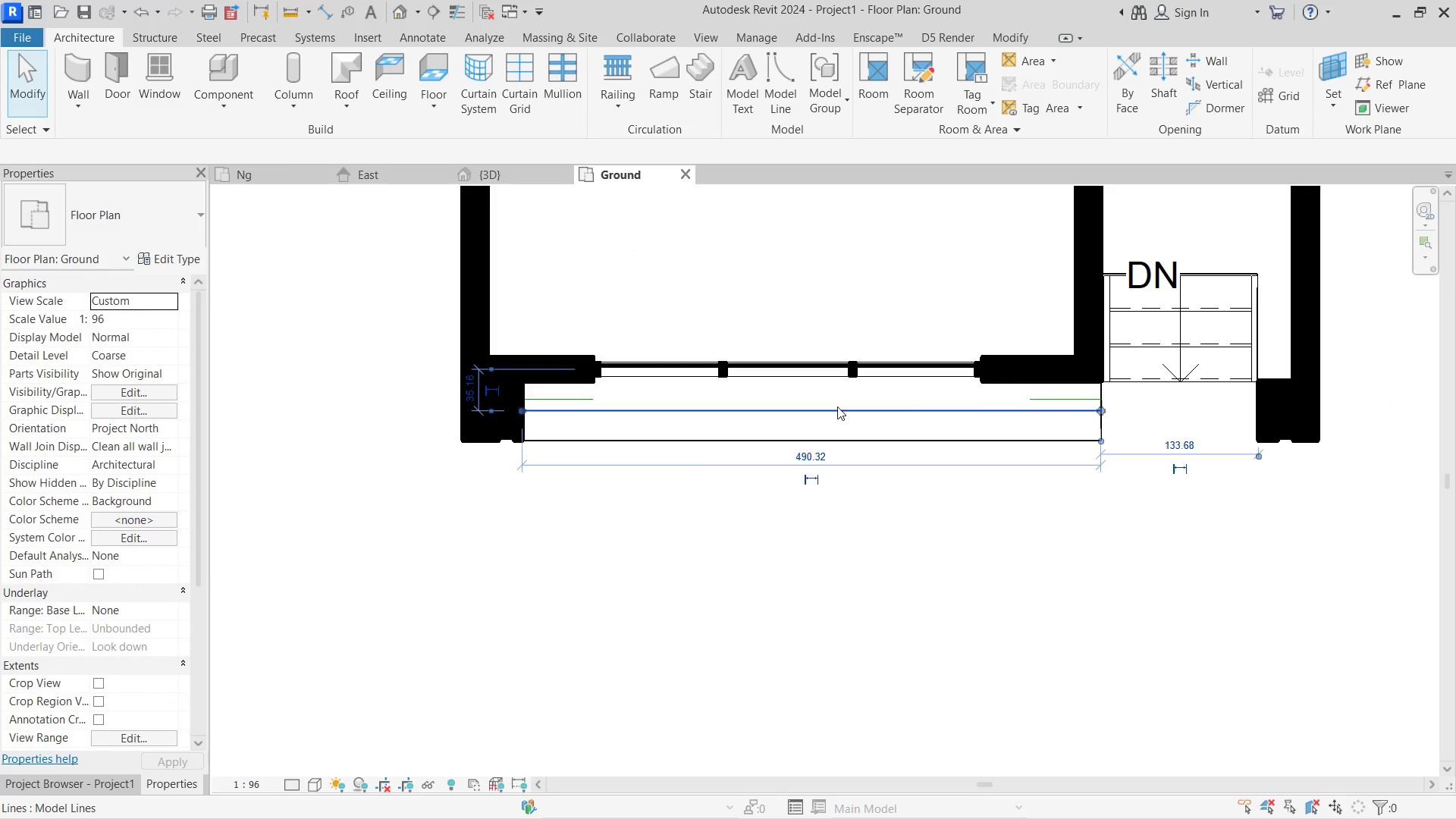 
key(Delete)
 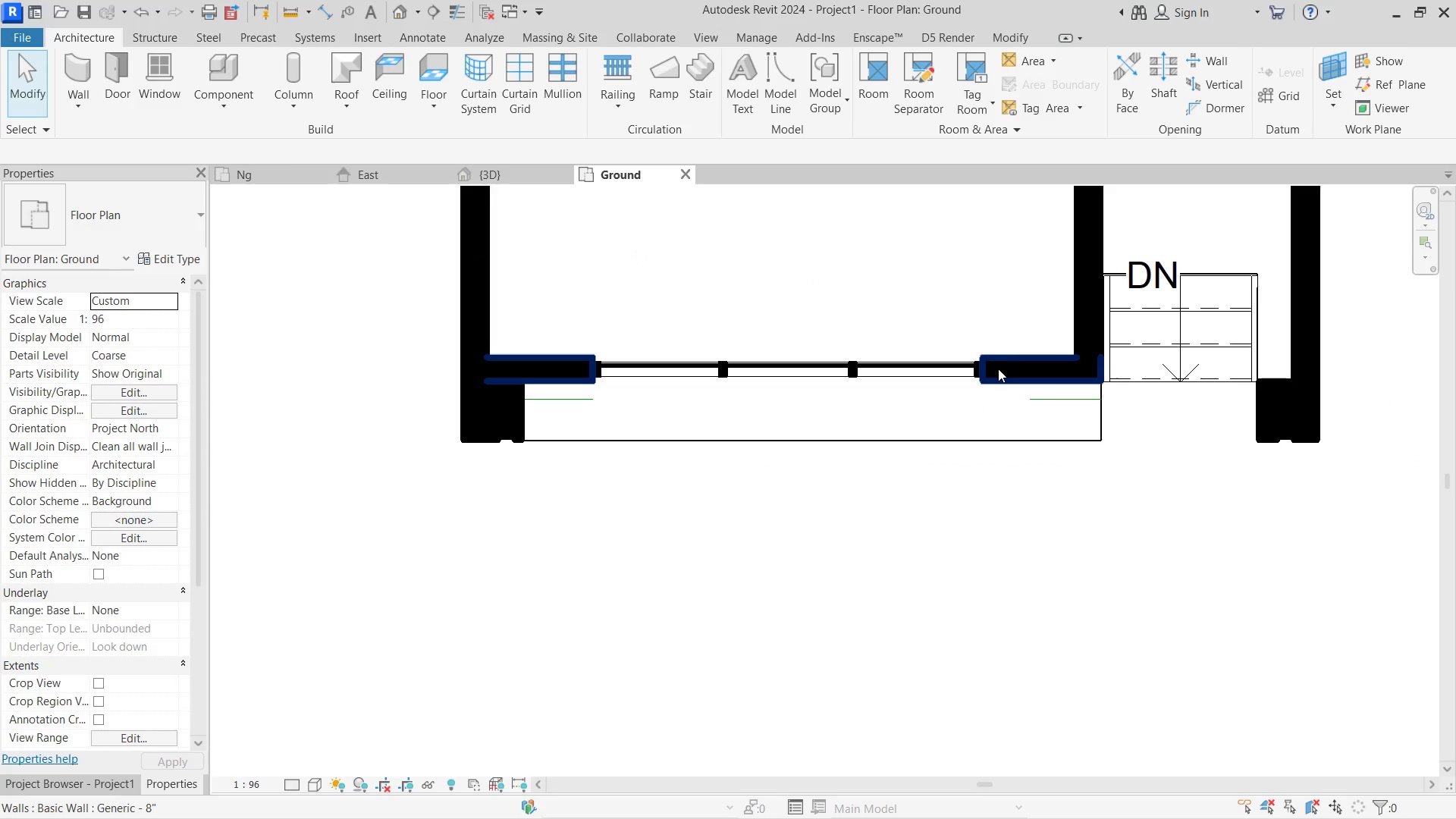 
left_click([895, 369])
 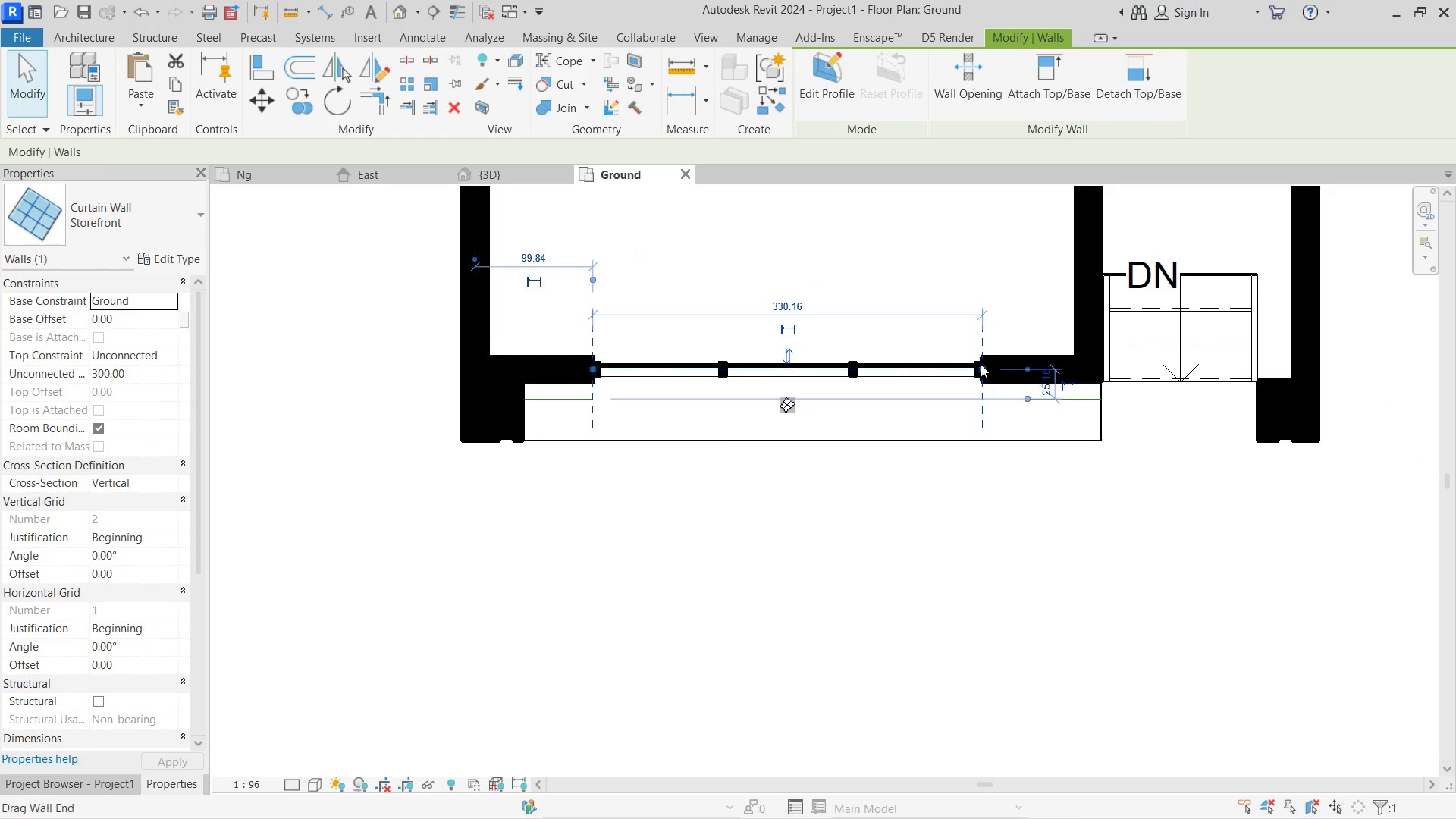 
left_click_drag(start_coordinate=[987, 364], to_coordinate=[1027, 366])
 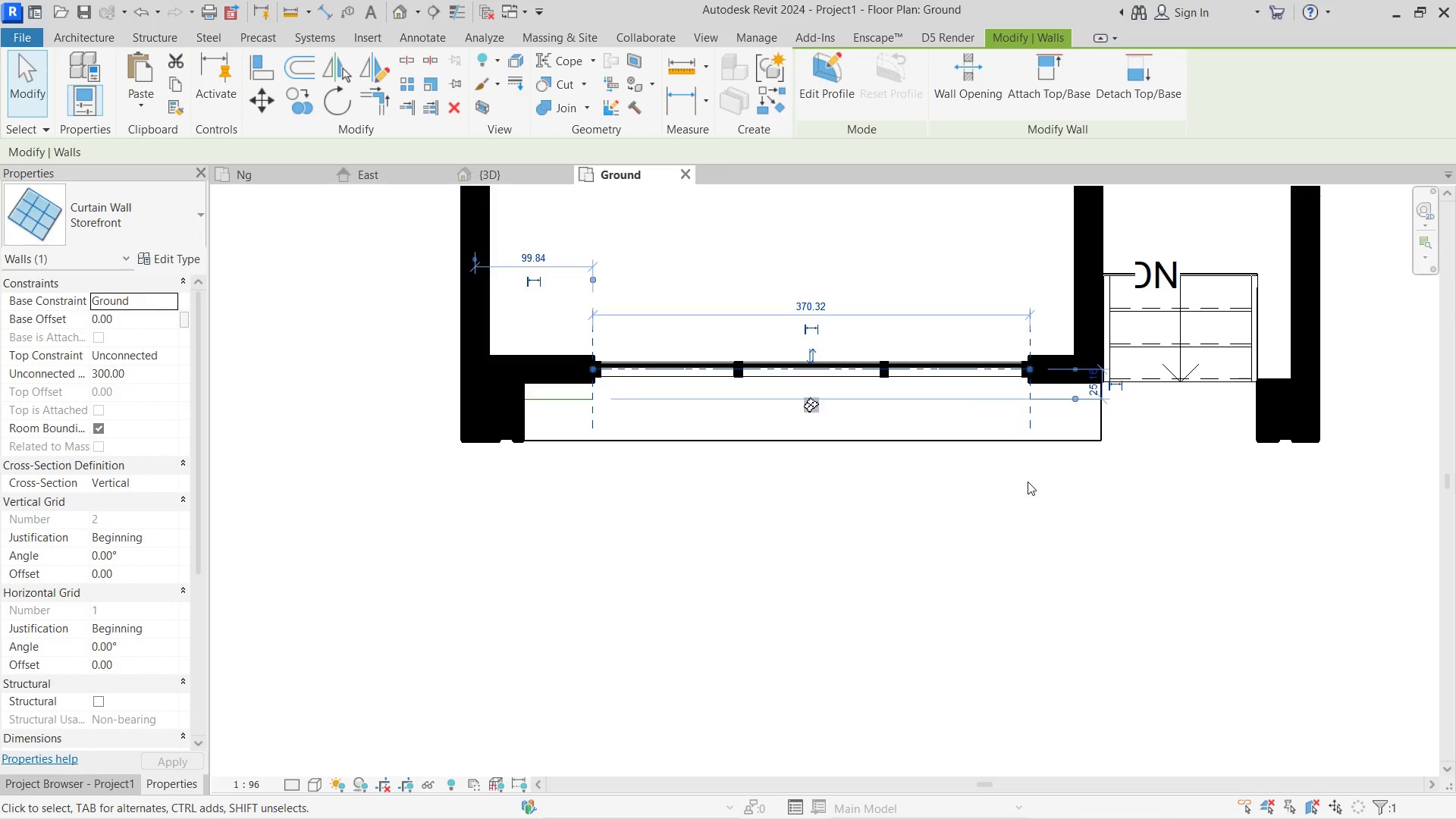 
left_click([1028, 485])
 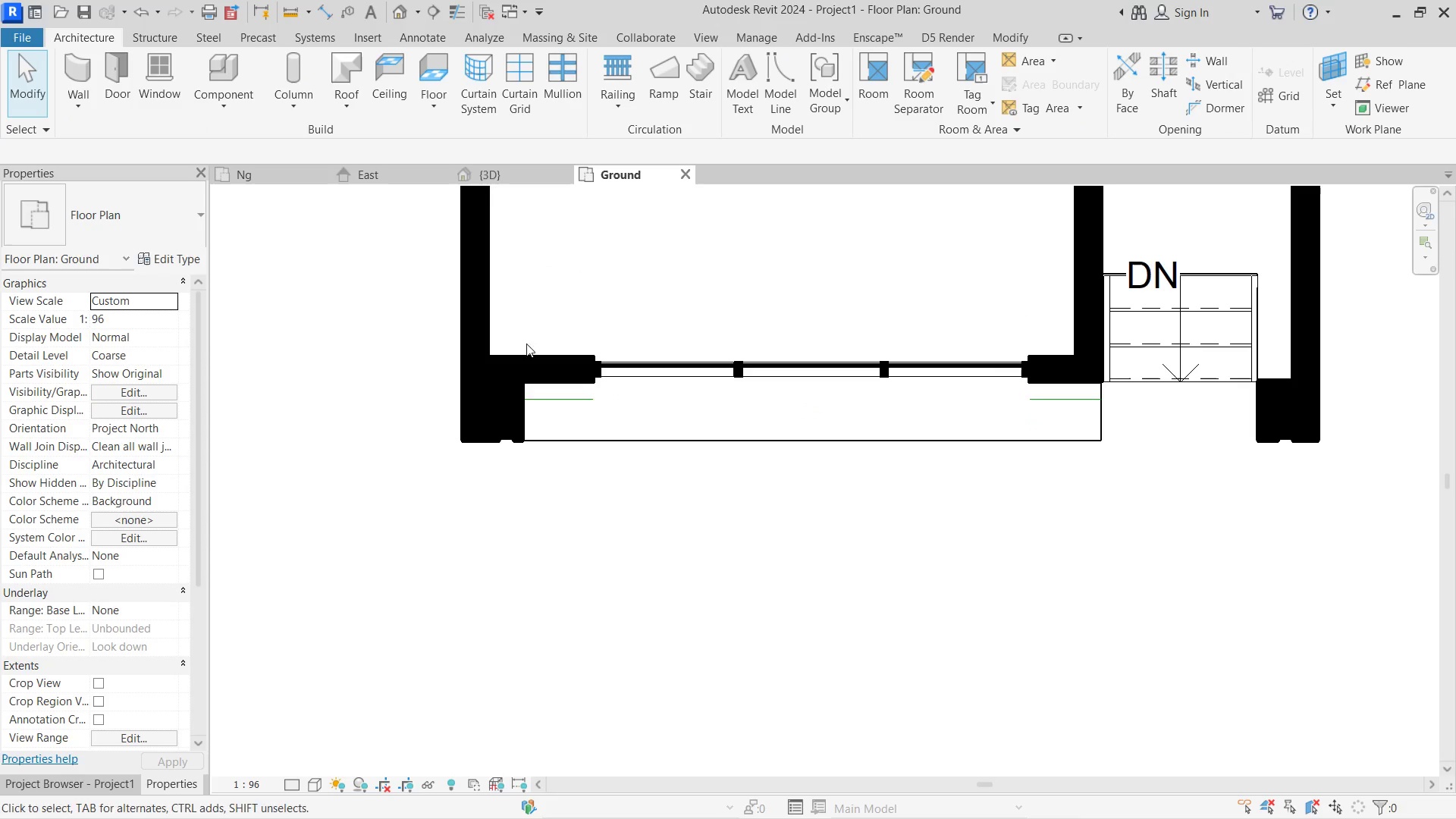 
left_click([552, 403])
 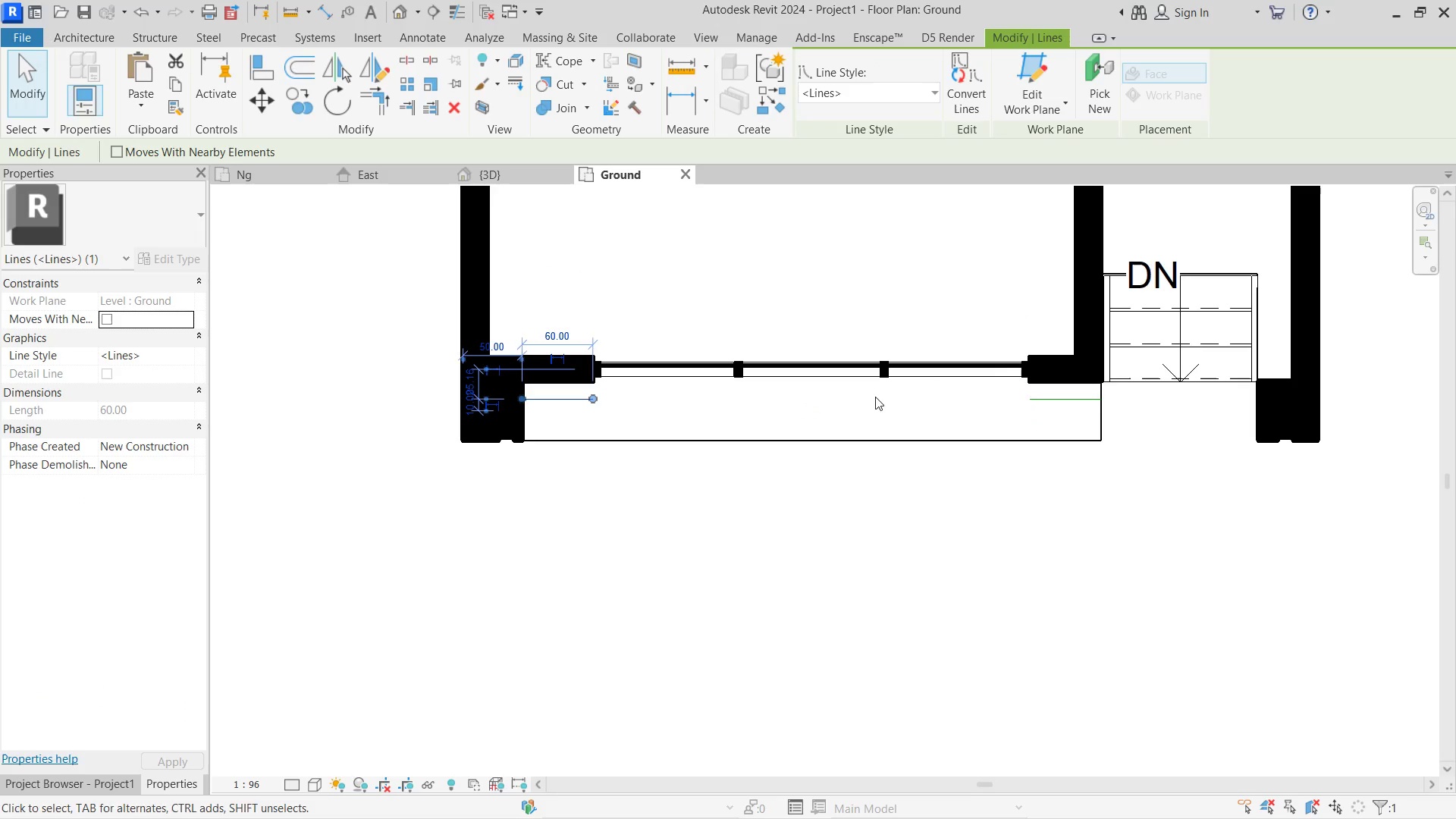 
key(Delete)
 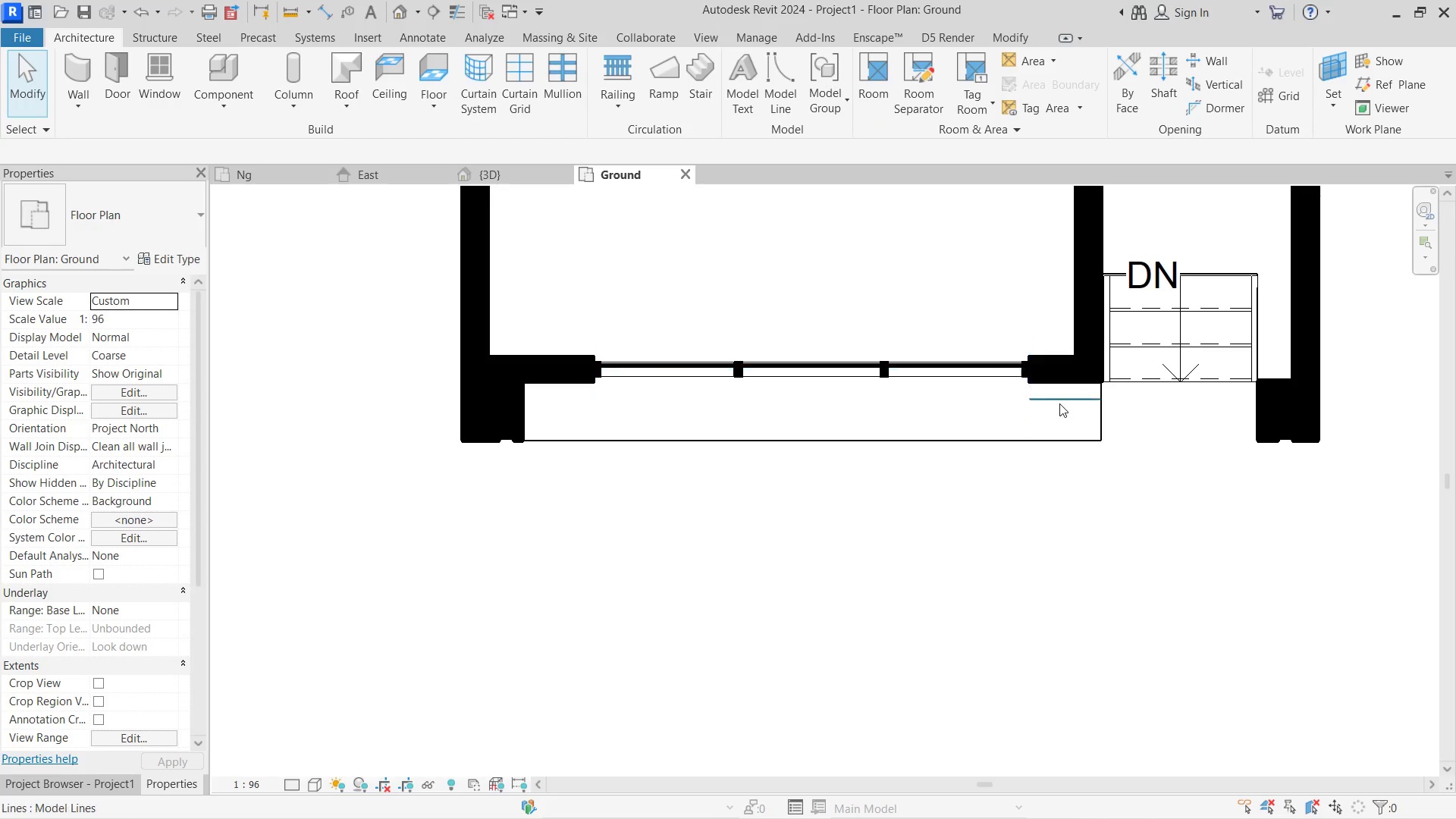 
left_click([1059, 403])
 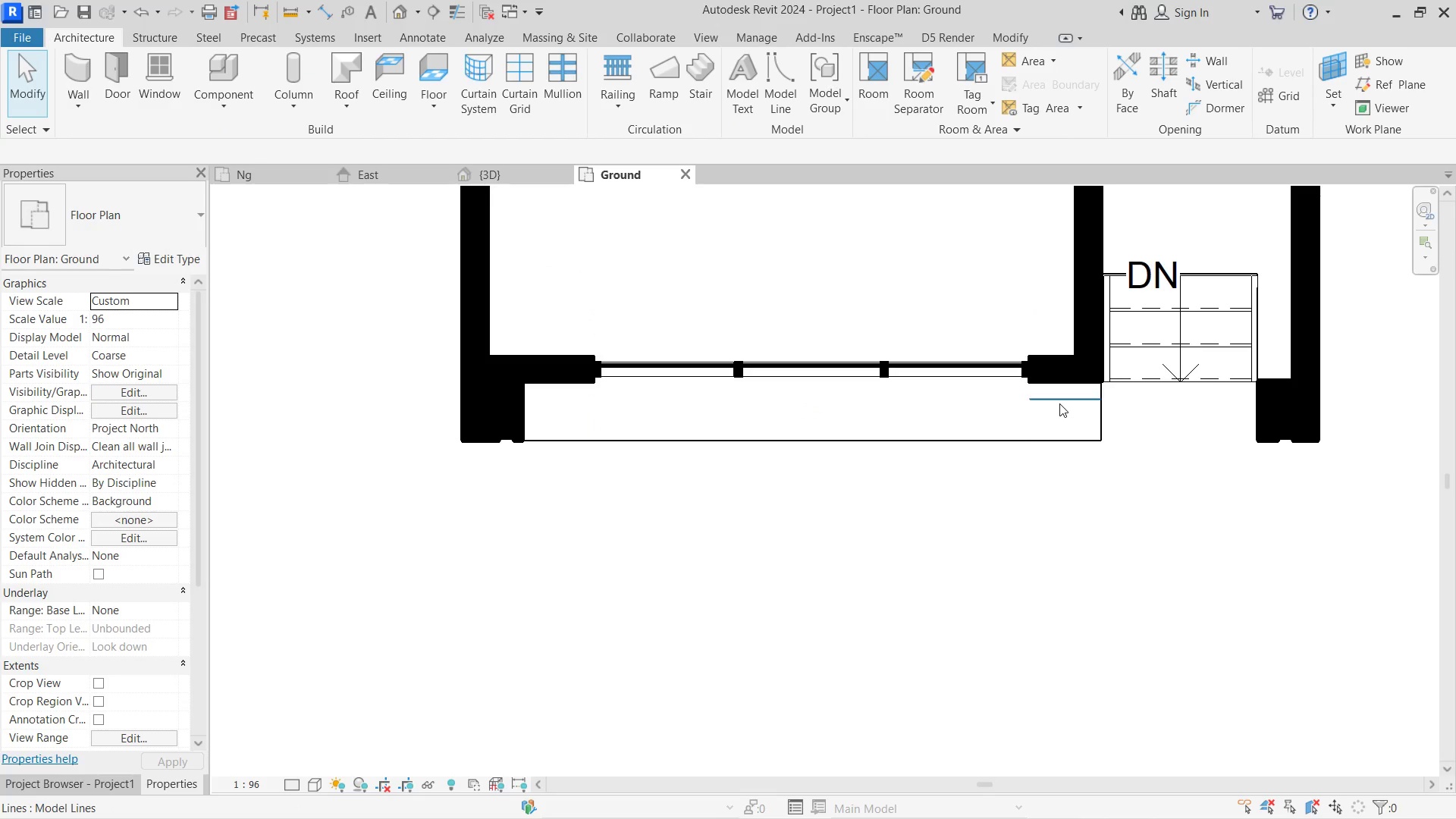 
key(Delete)
 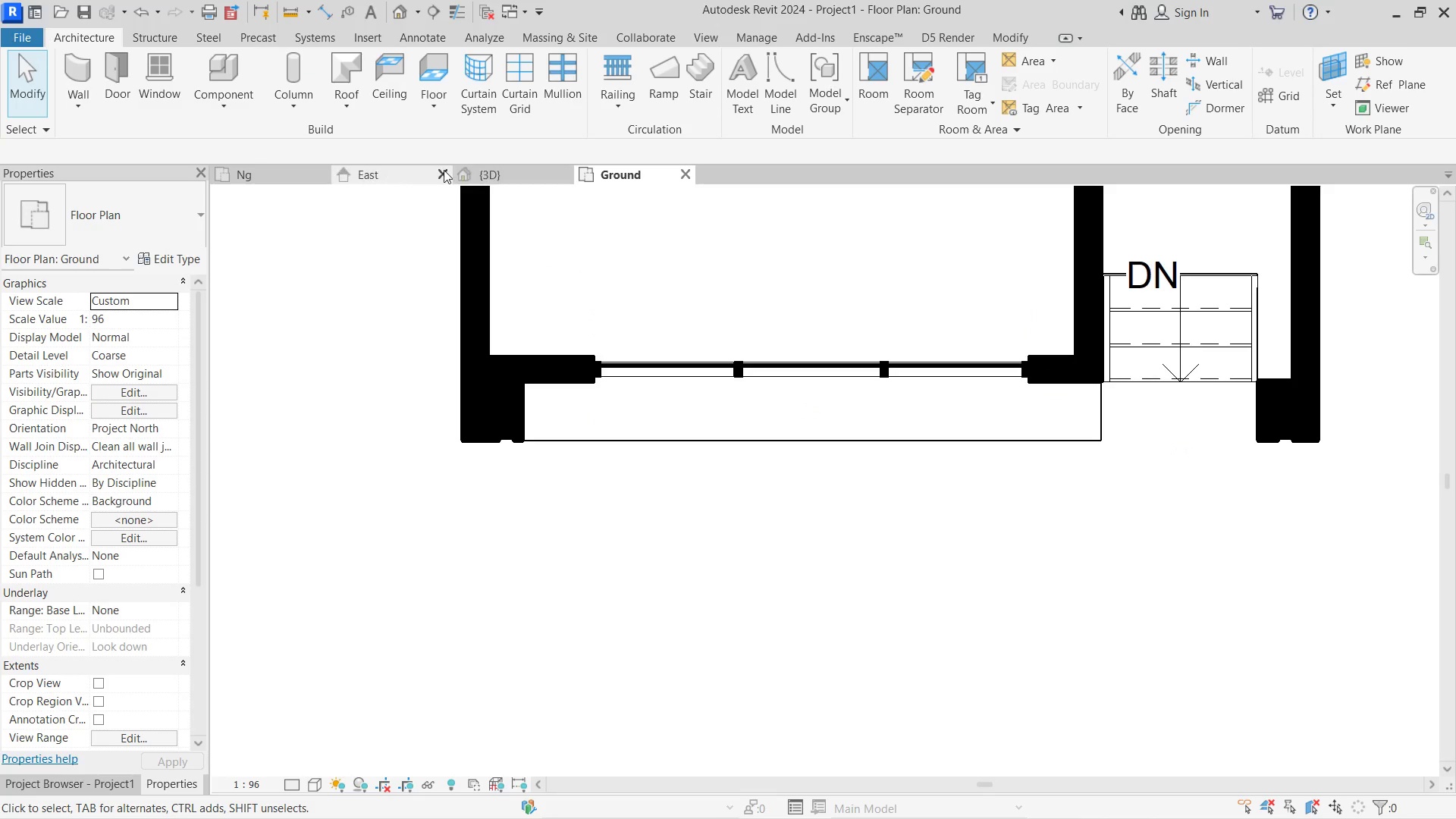 
left_click([470, 170])
 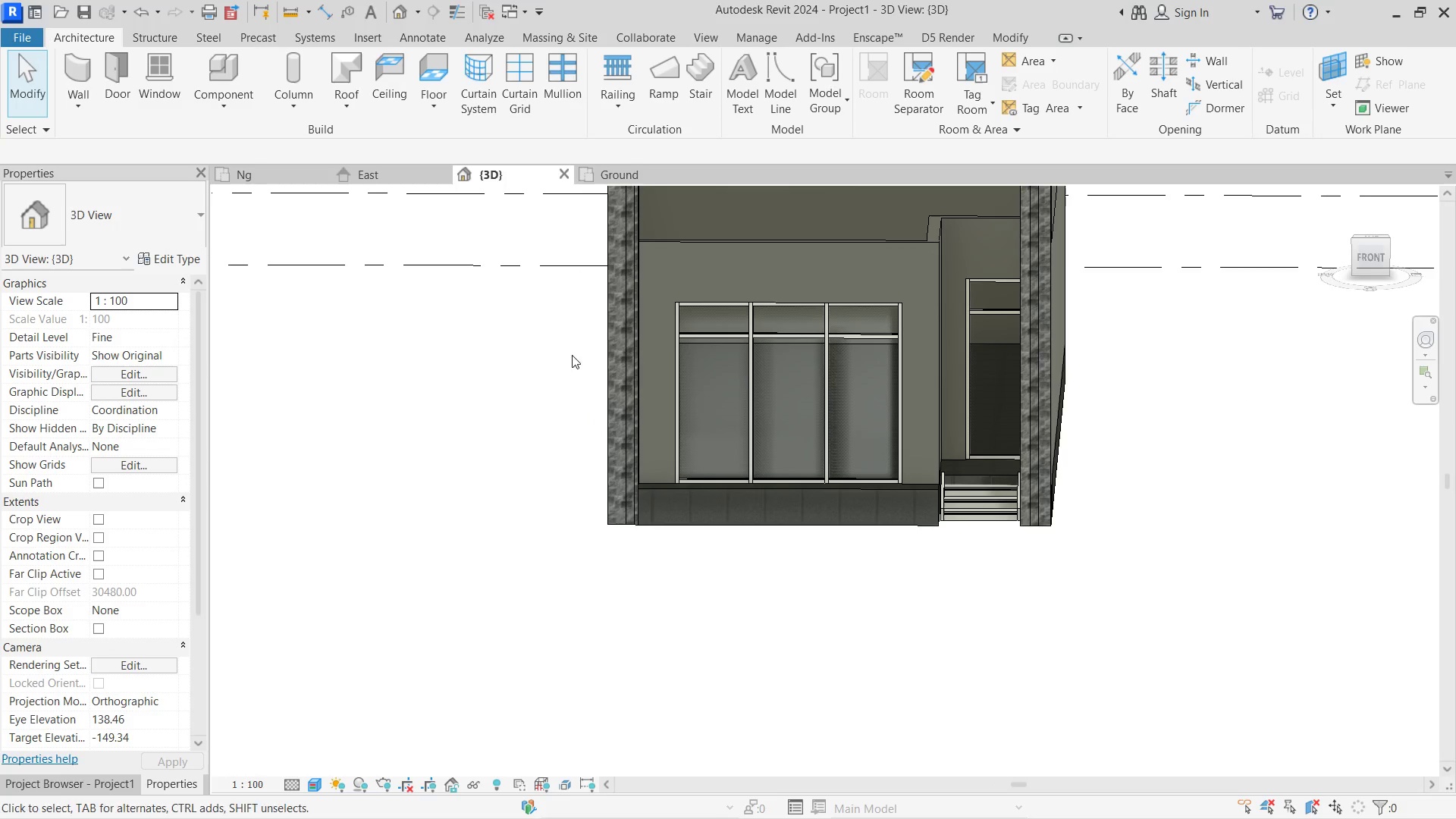 
hold_key(key=ShiftLeft, duration=0.5)
 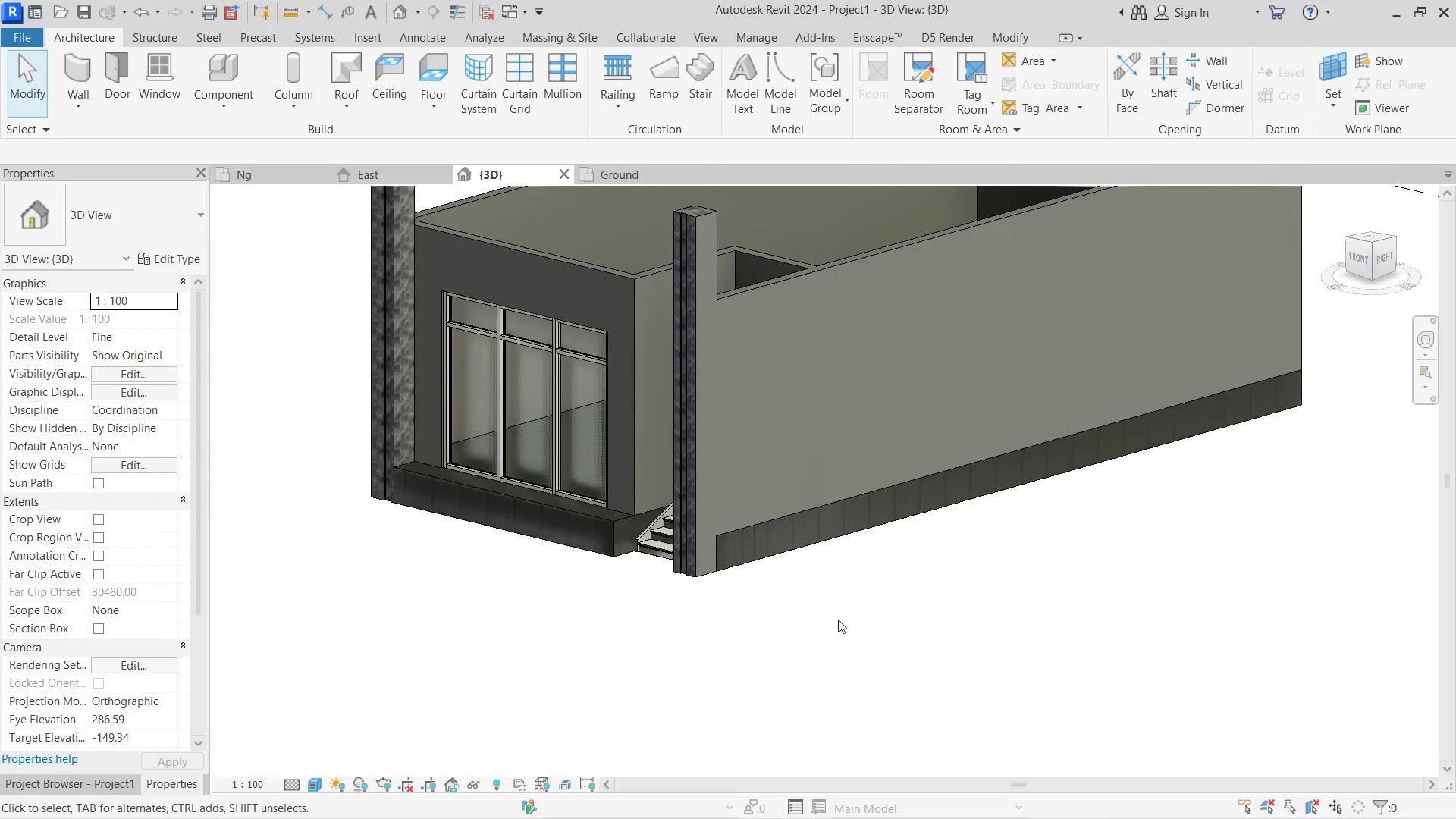 
hold_key(key=ShiftLeft, duration=0.41)
 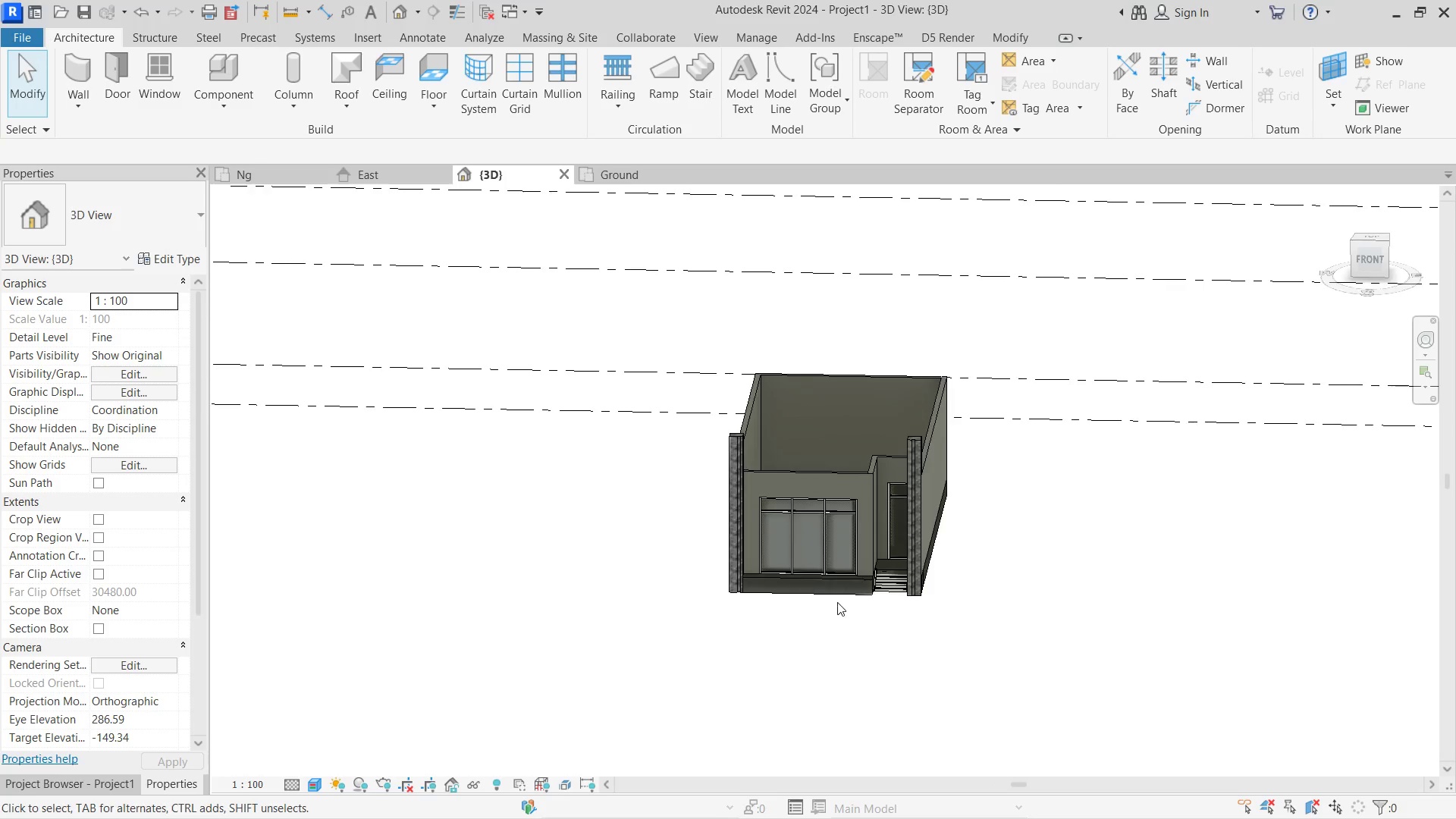 
scroll: coordinate [839, 613], scroll_direction: down, amount: 6.0
 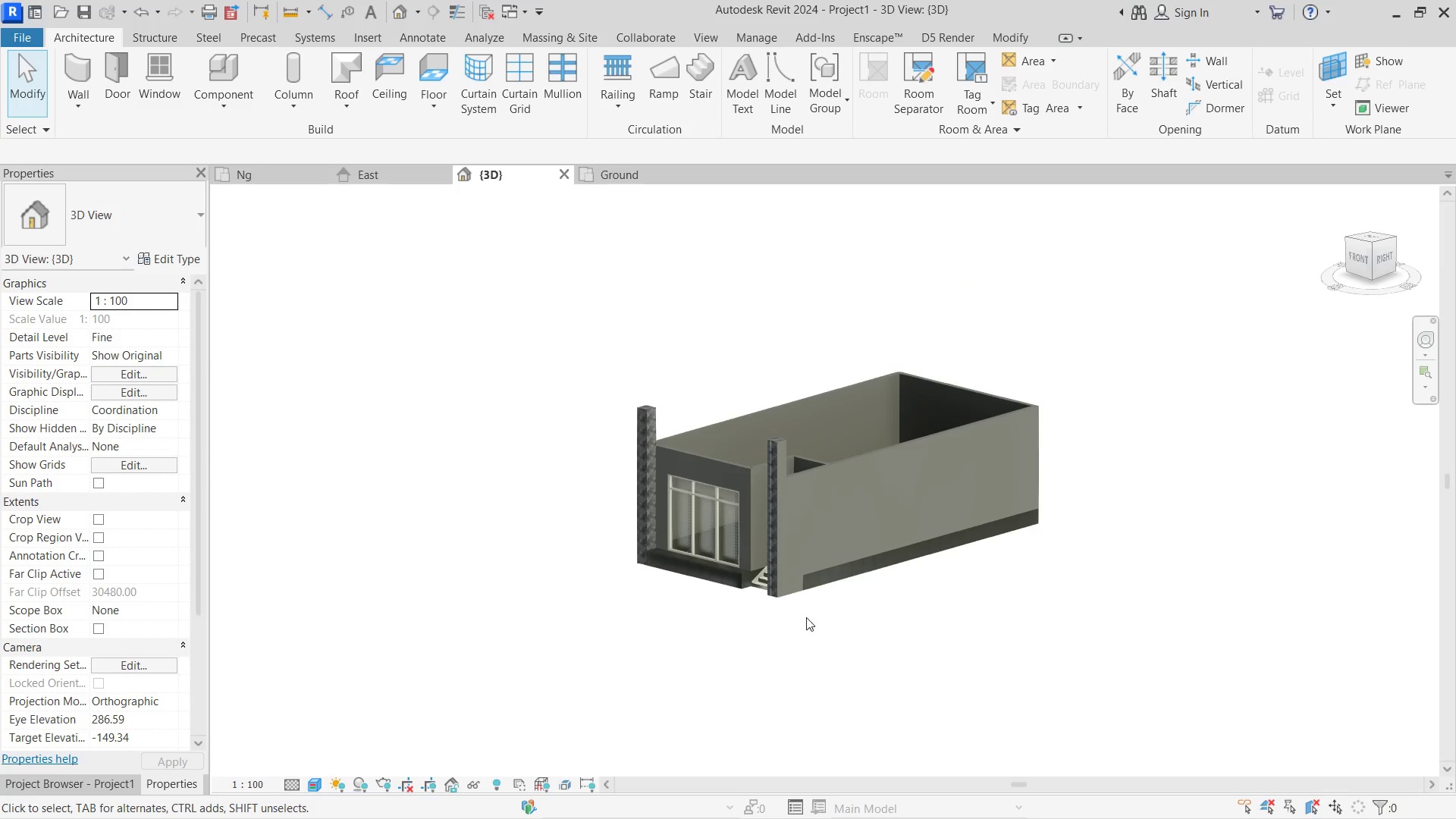 
hold_key(key=ShiftLeft, duration=0.33)
 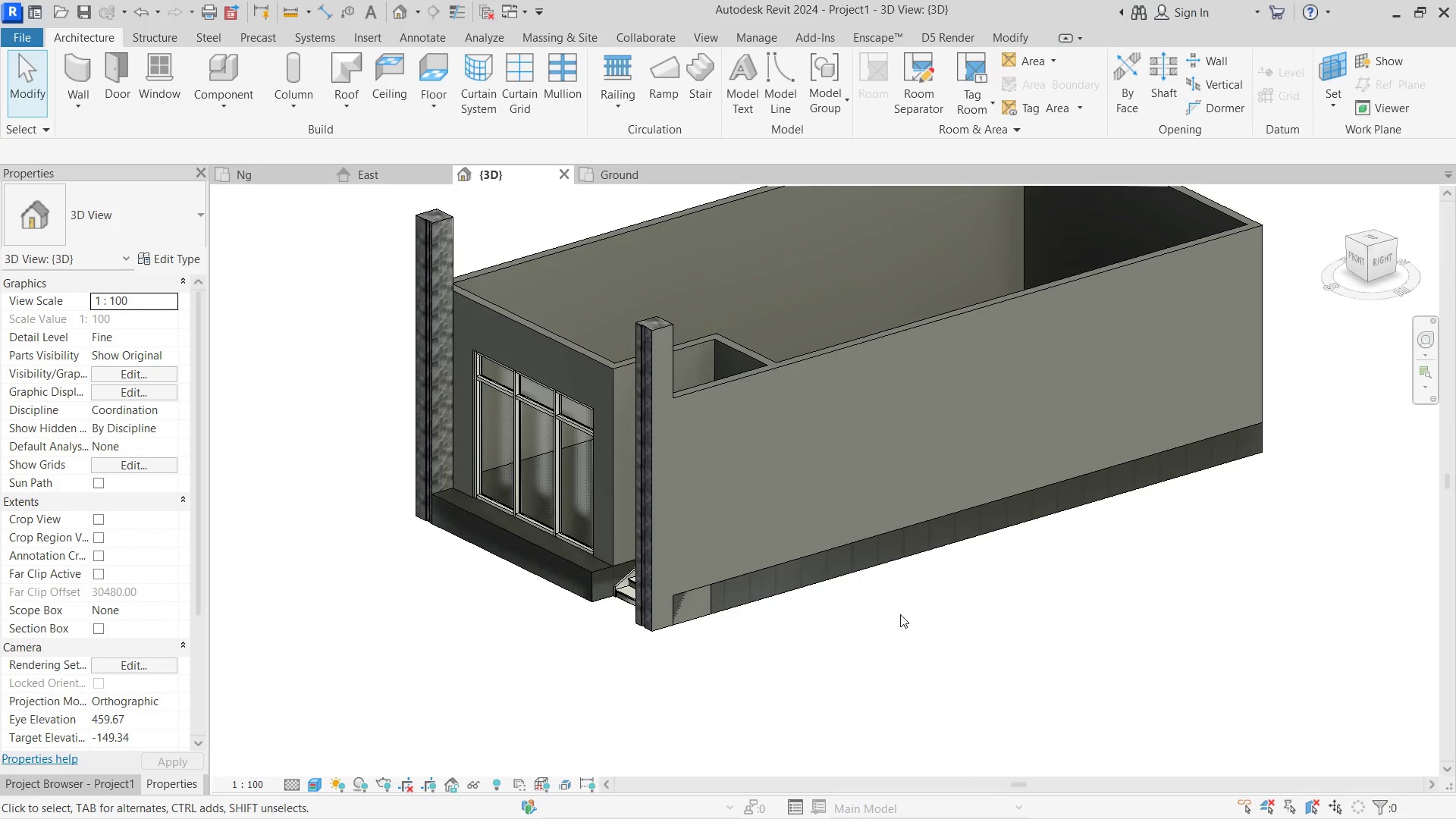 
scroll: coordinate [837, 601], scroll_direction: up, amount: 5.0
 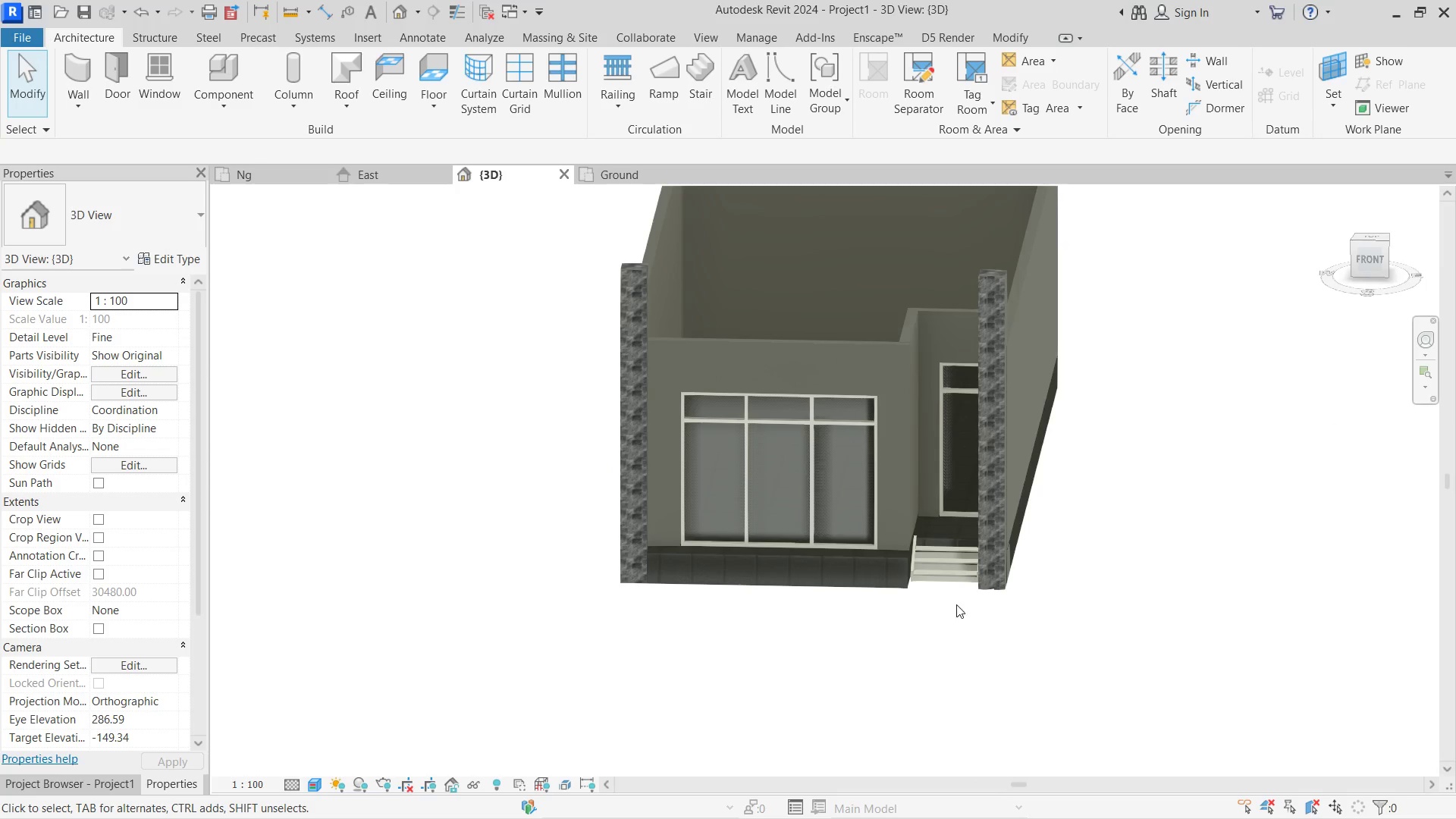 
hold_key(key=ShiftLeft, duration=0.47)
 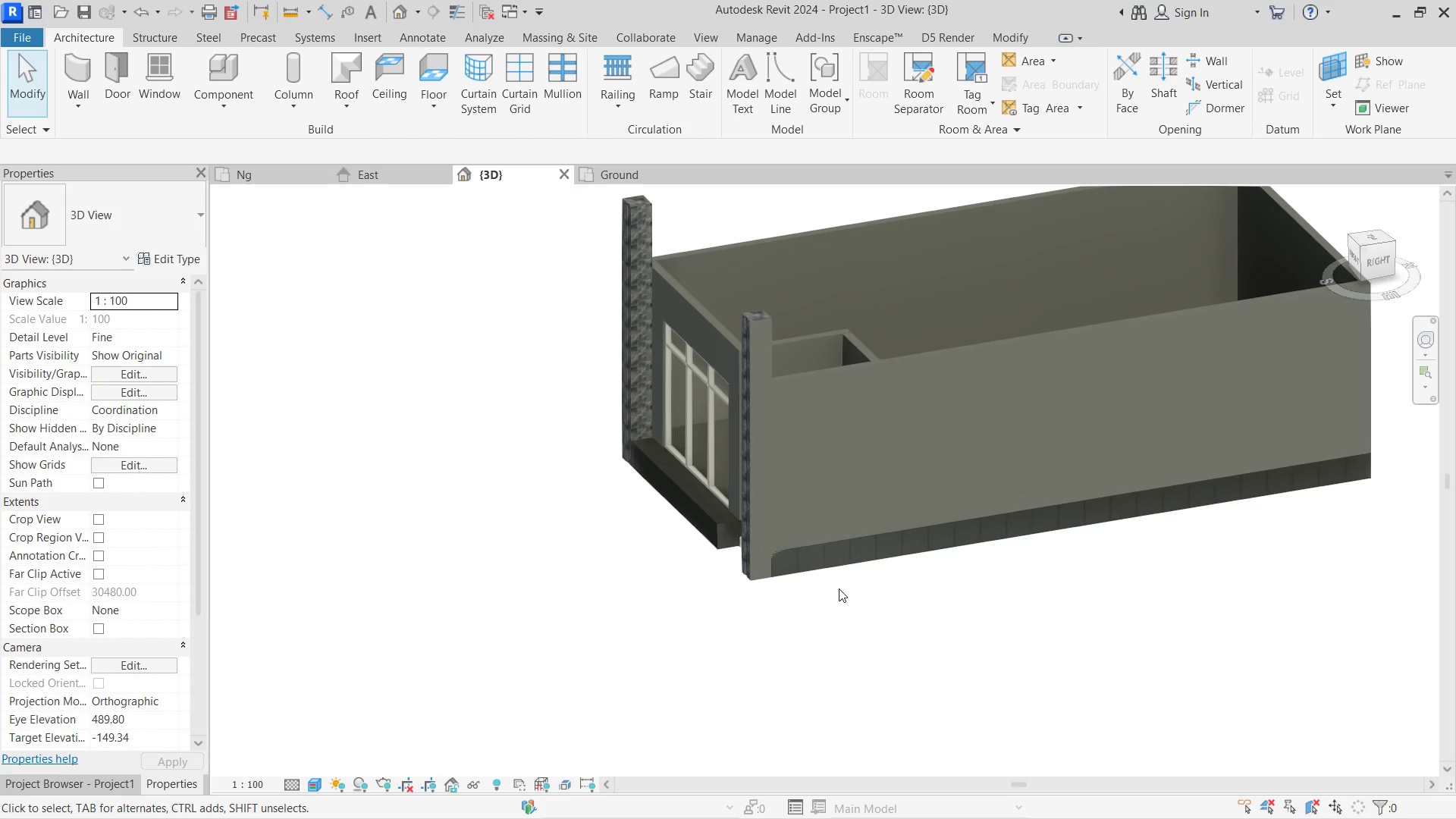 
scroll: coordinate [905, 607], scroll_direction: down, amount: 6.0
 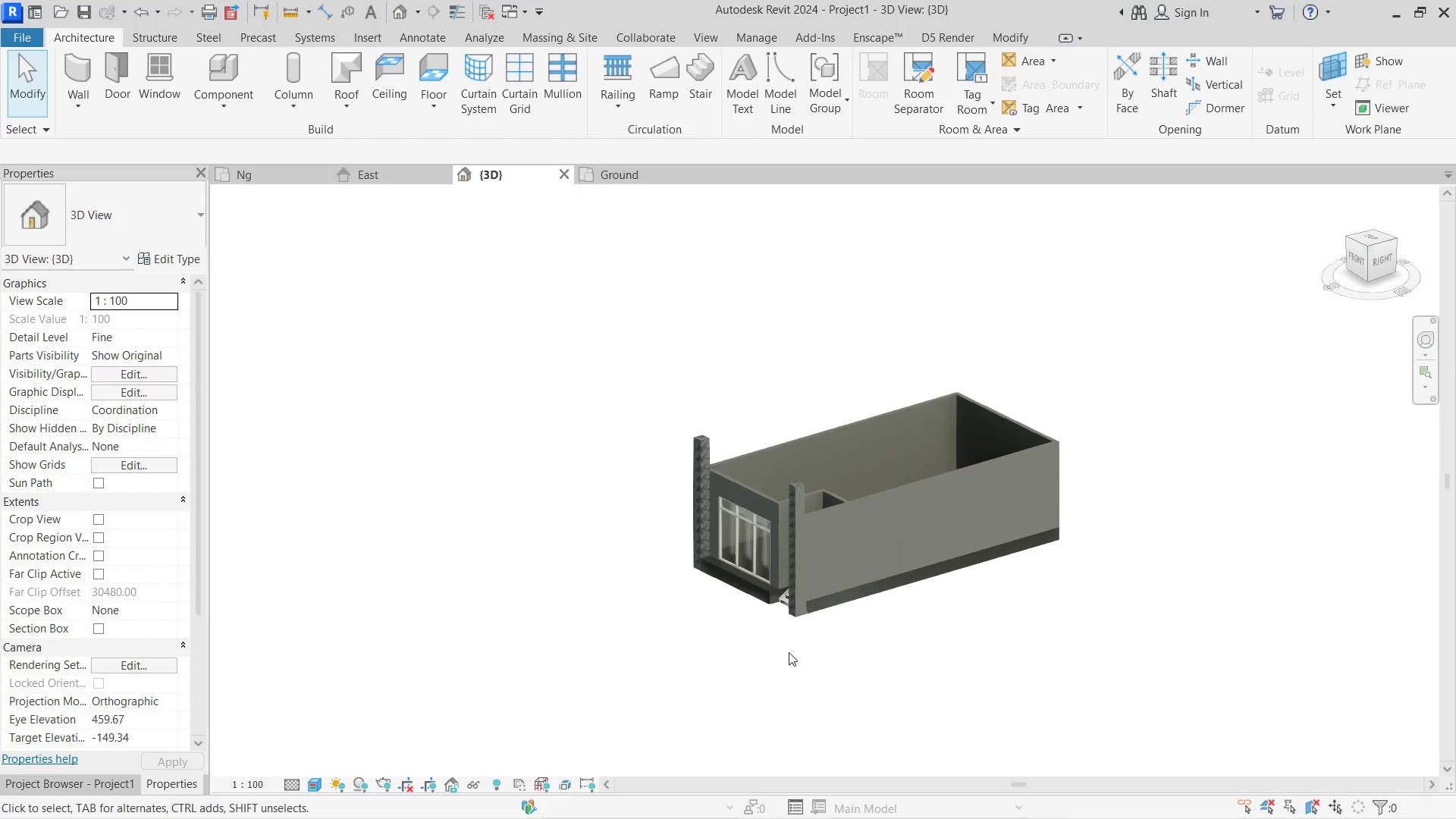 
triple_click([720, 657])
 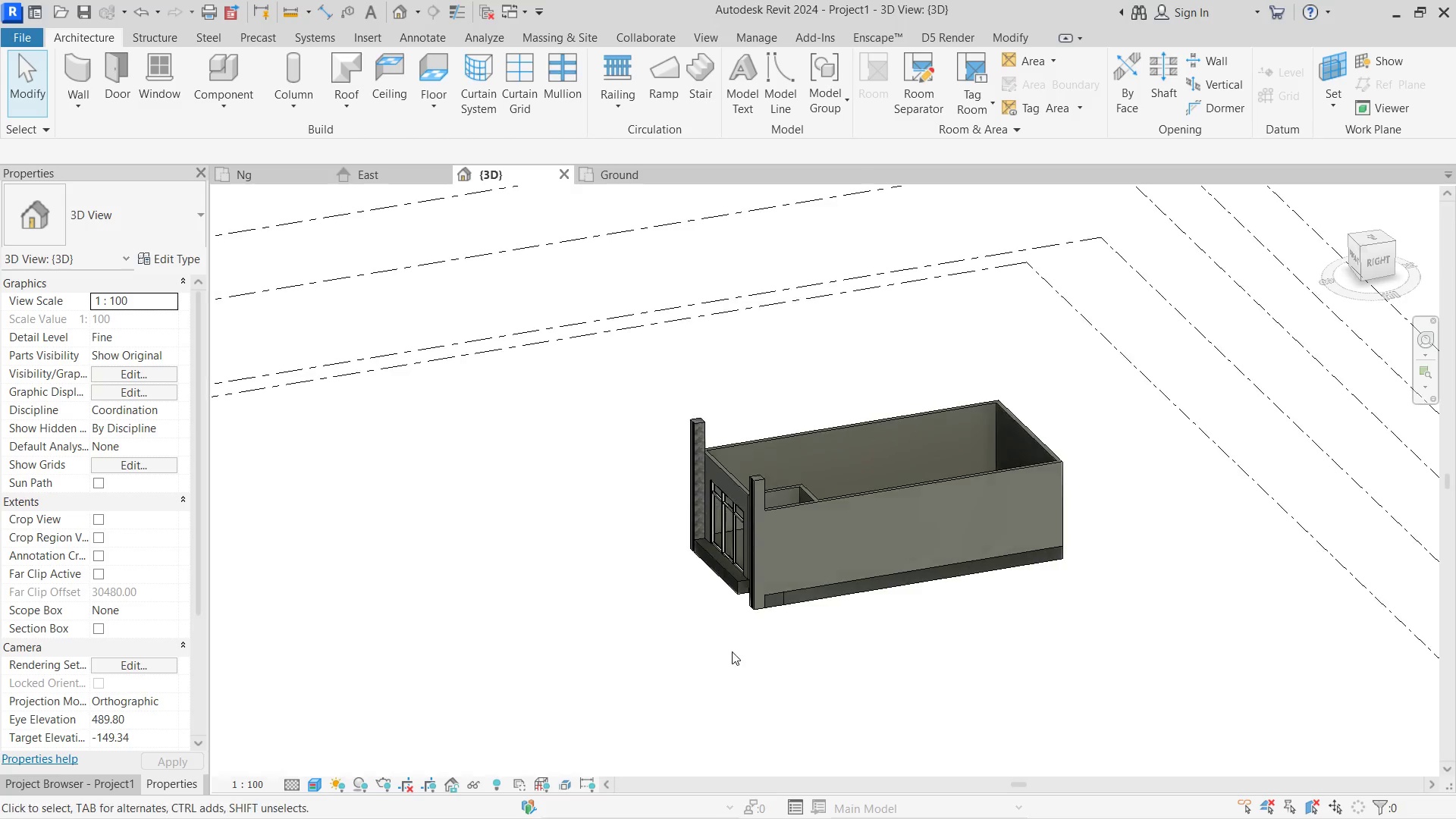 
scroll: coordinate [758, 638], scroll_direction: up, amount: 5.0
 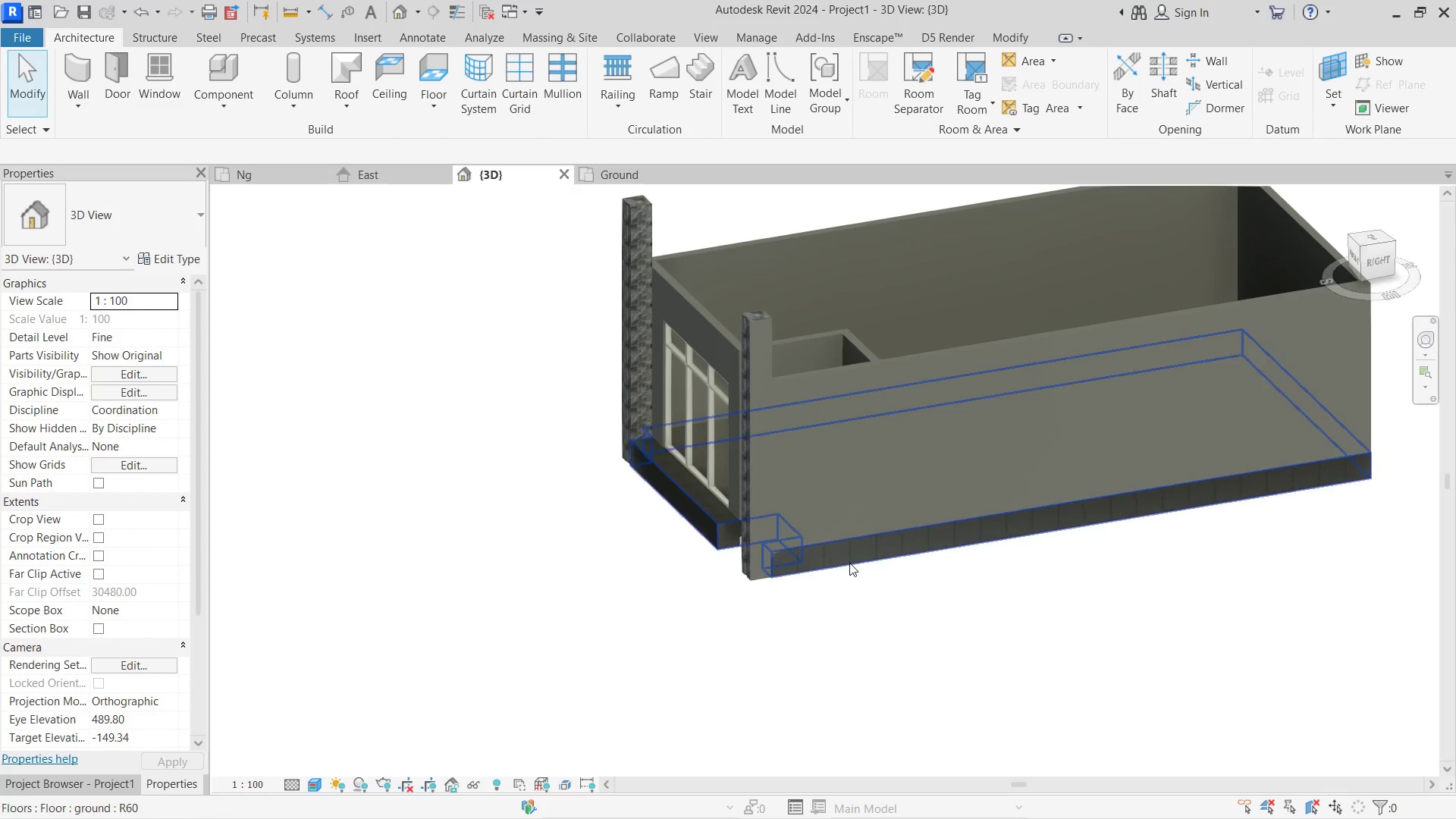 
left_click([850, 563])
 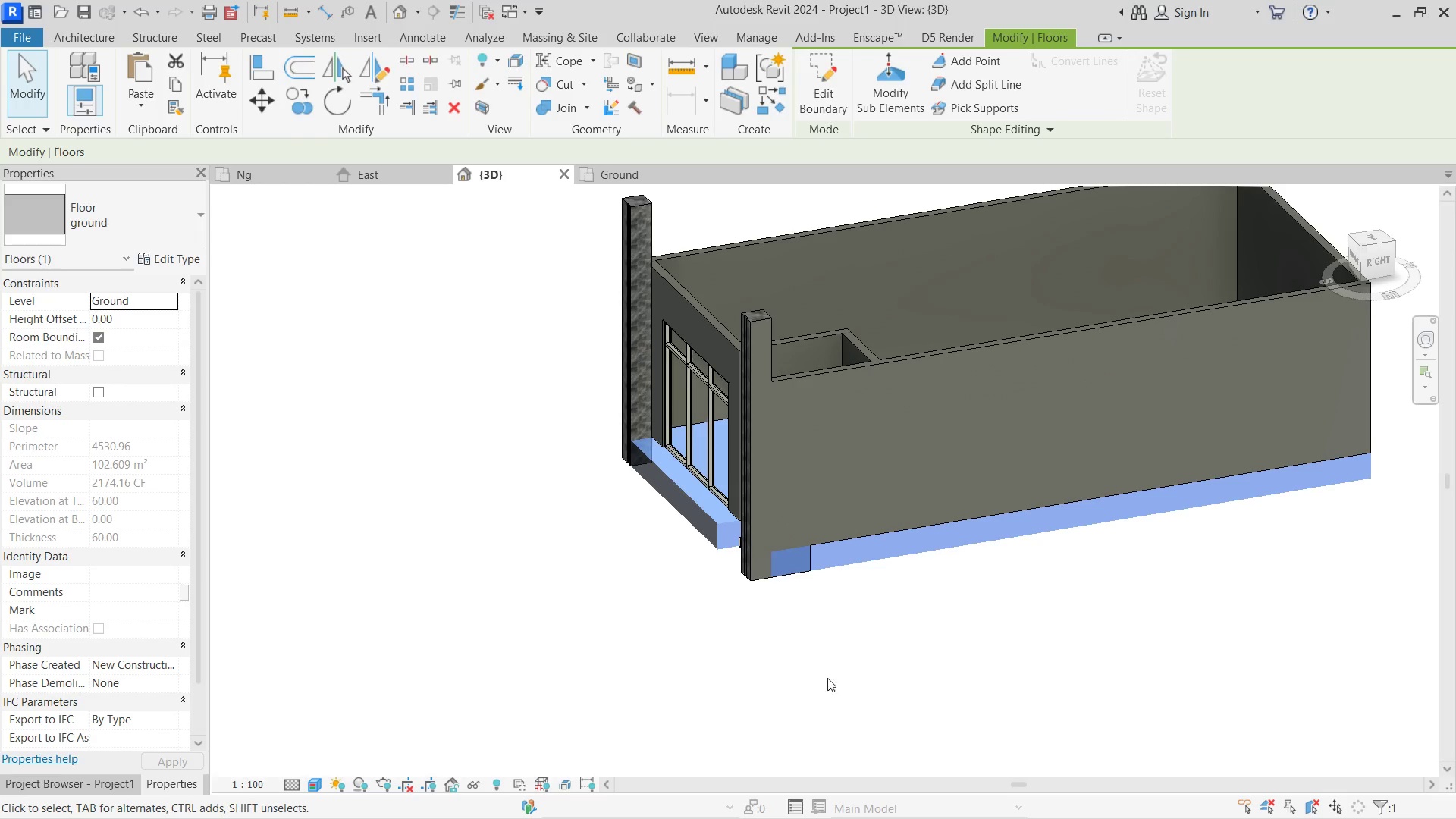 
hold_key(key=ShiftLeft, duration=0.31)
 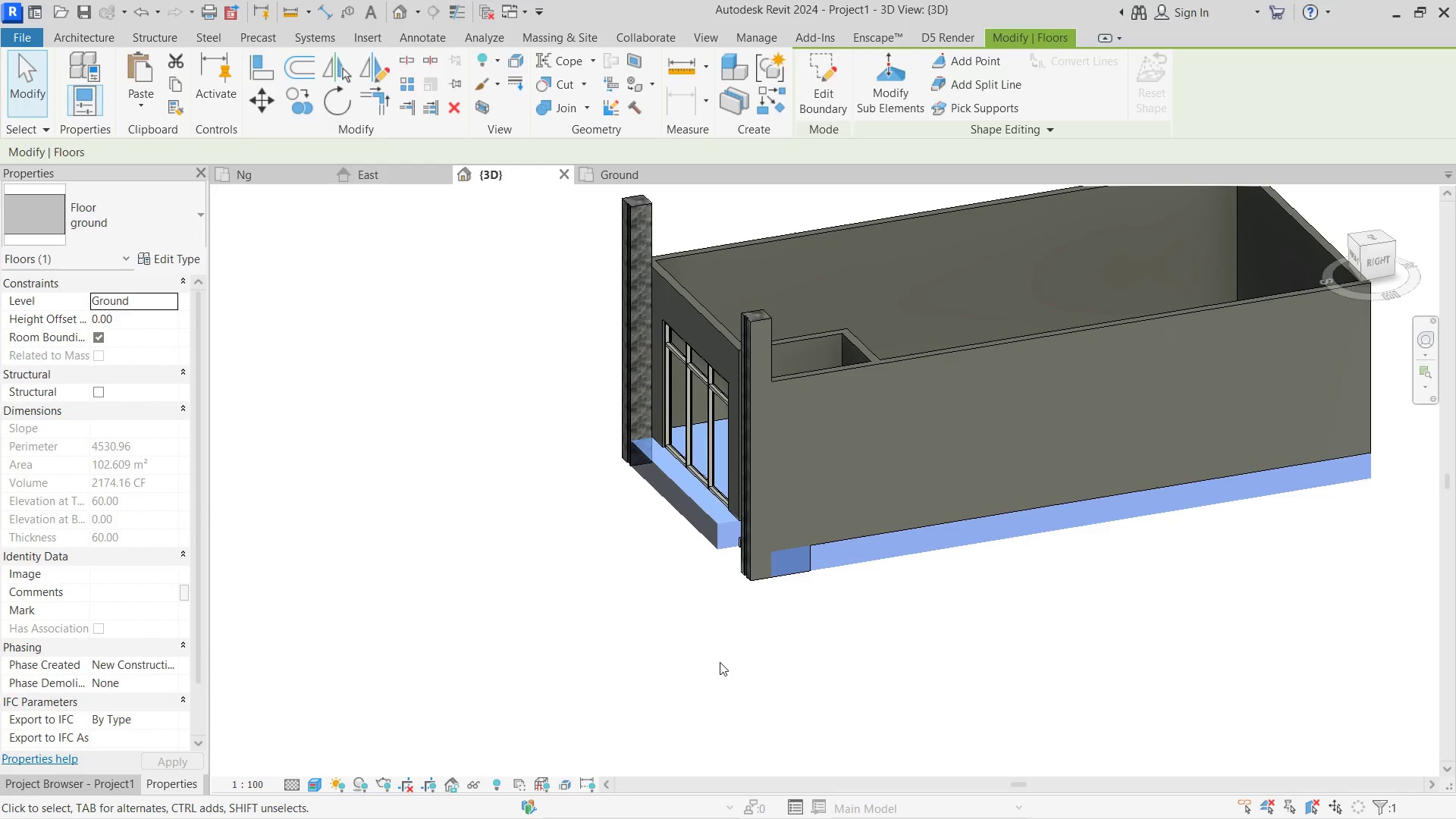 
left_click([720, 662])
 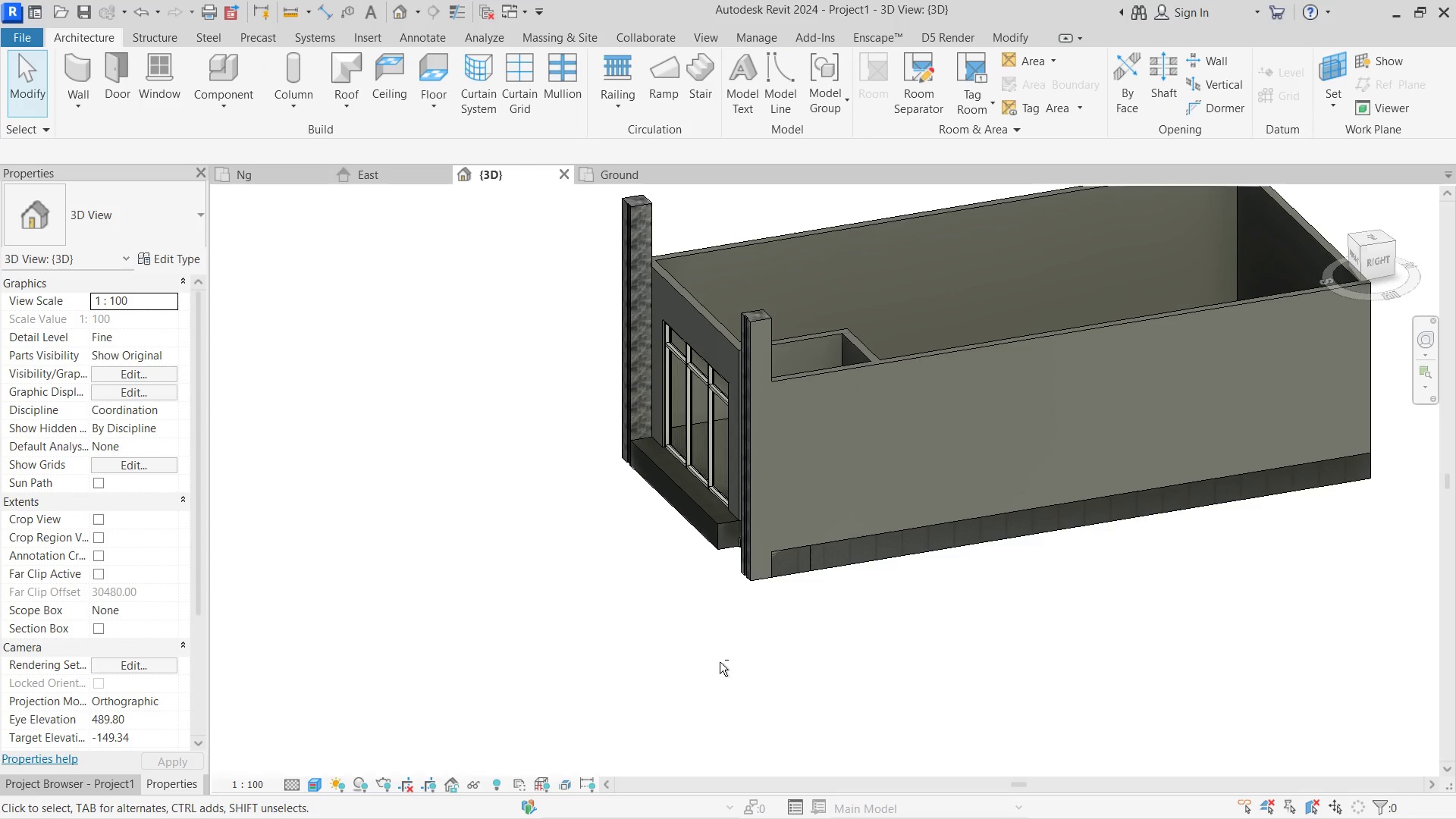 
hold_key(key=ShiftLeft, duration=0.53)
 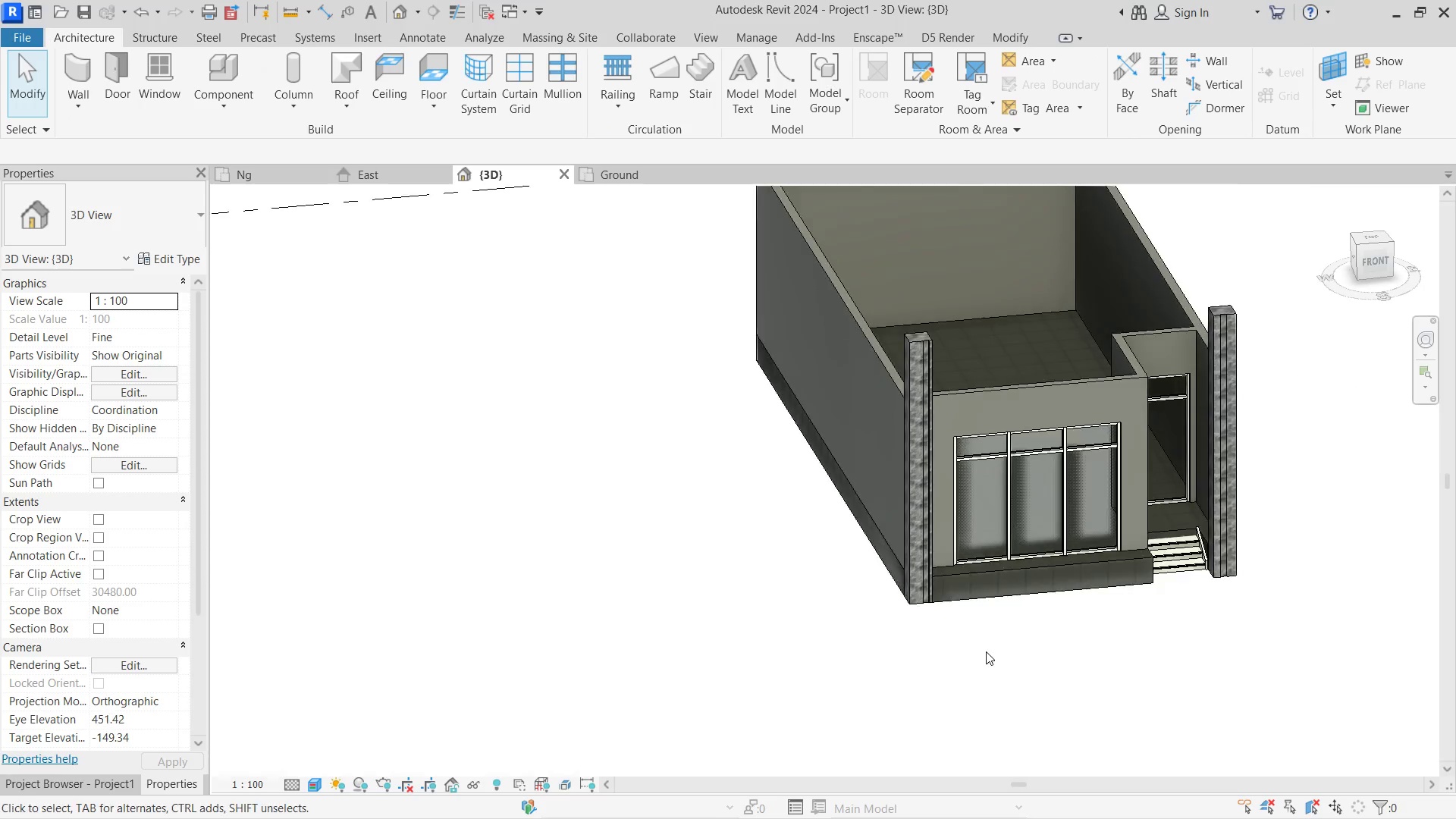 
hold_key(key=ShiftLeft, duration=0.36)
 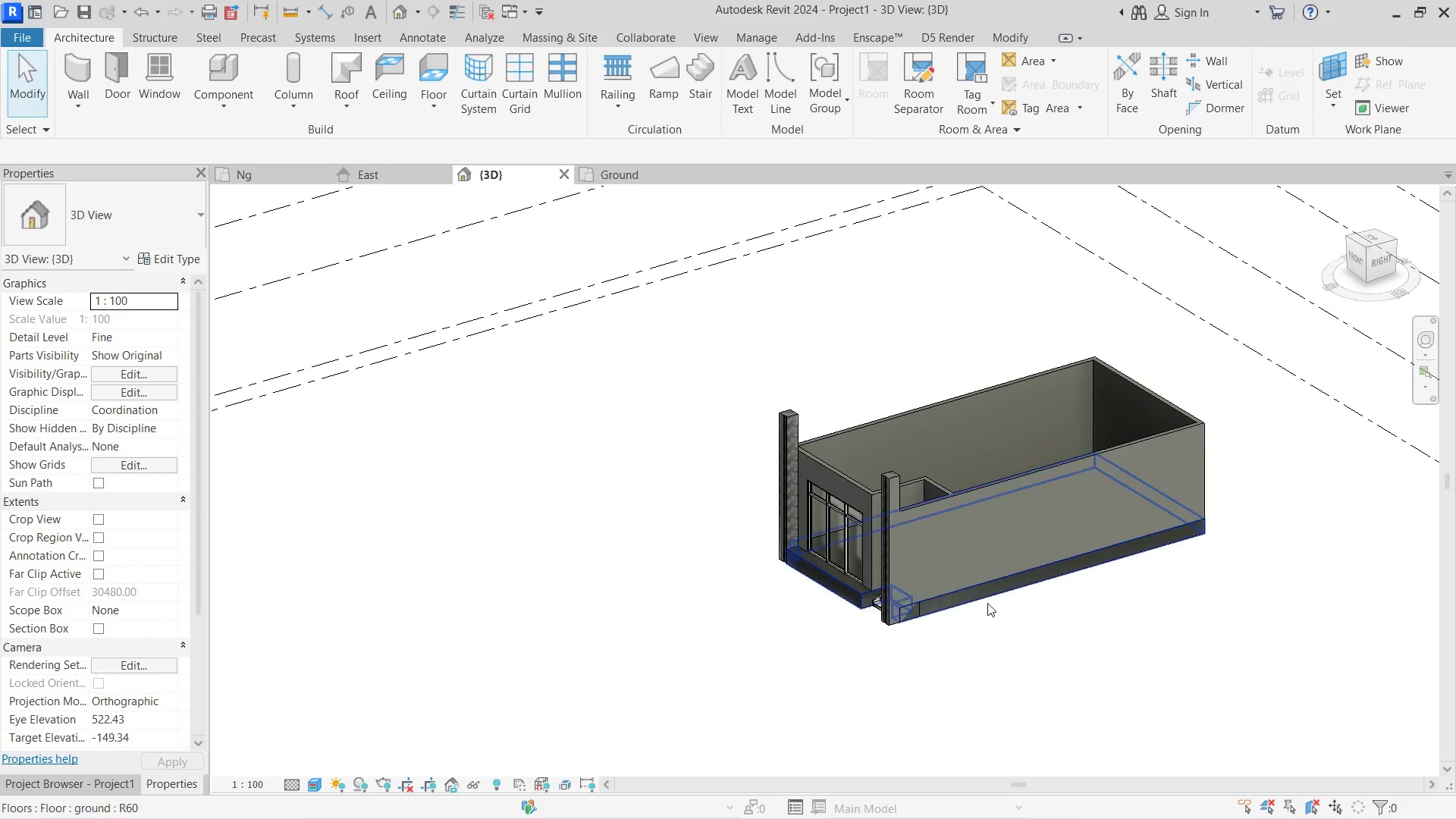 
scroll: coordinate [986, 651], scroll_direction: down, amount: 4.0
 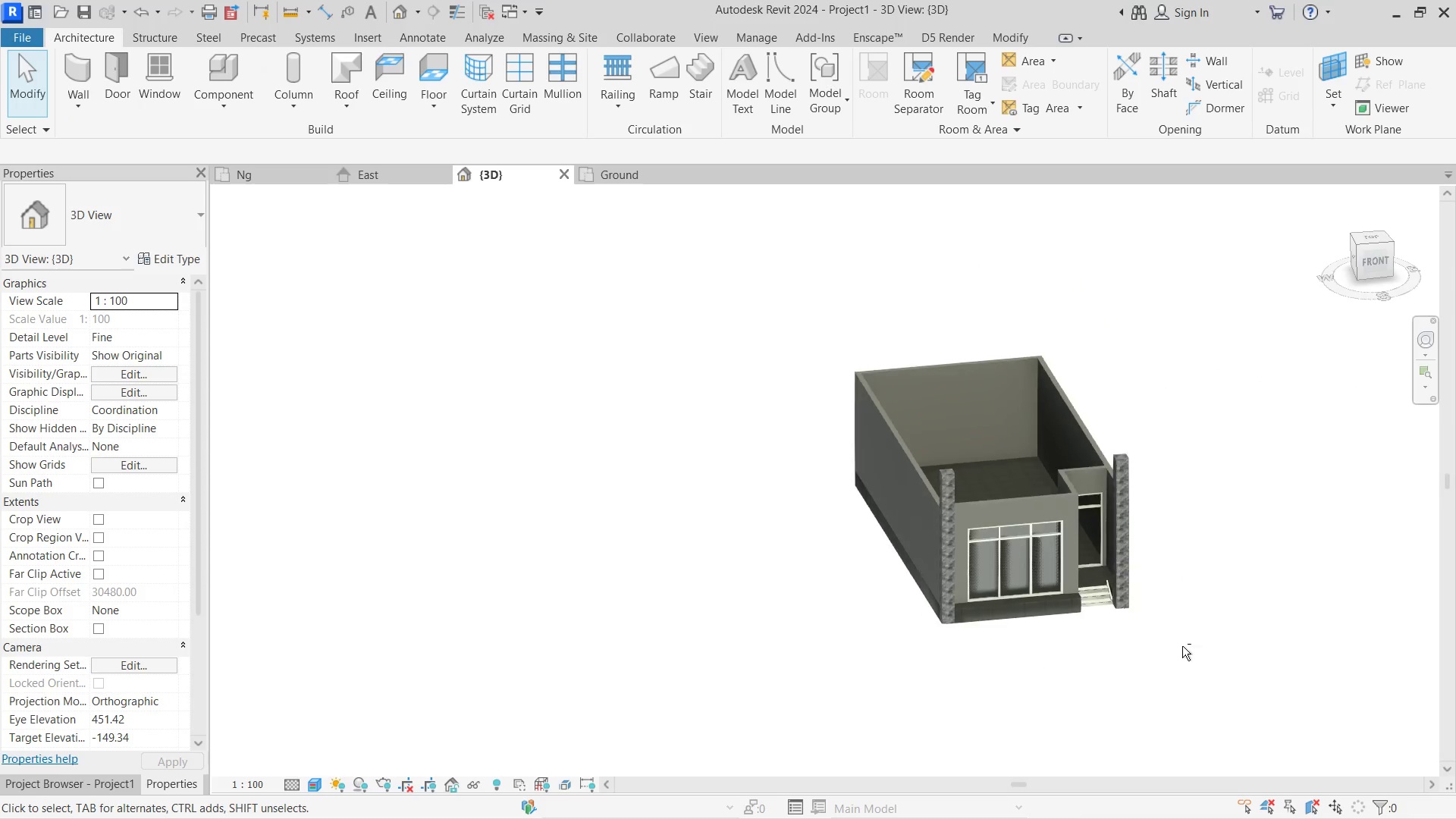 
scroll: coordinate [999, 601], scroll_direction: up, amount: 3.0
 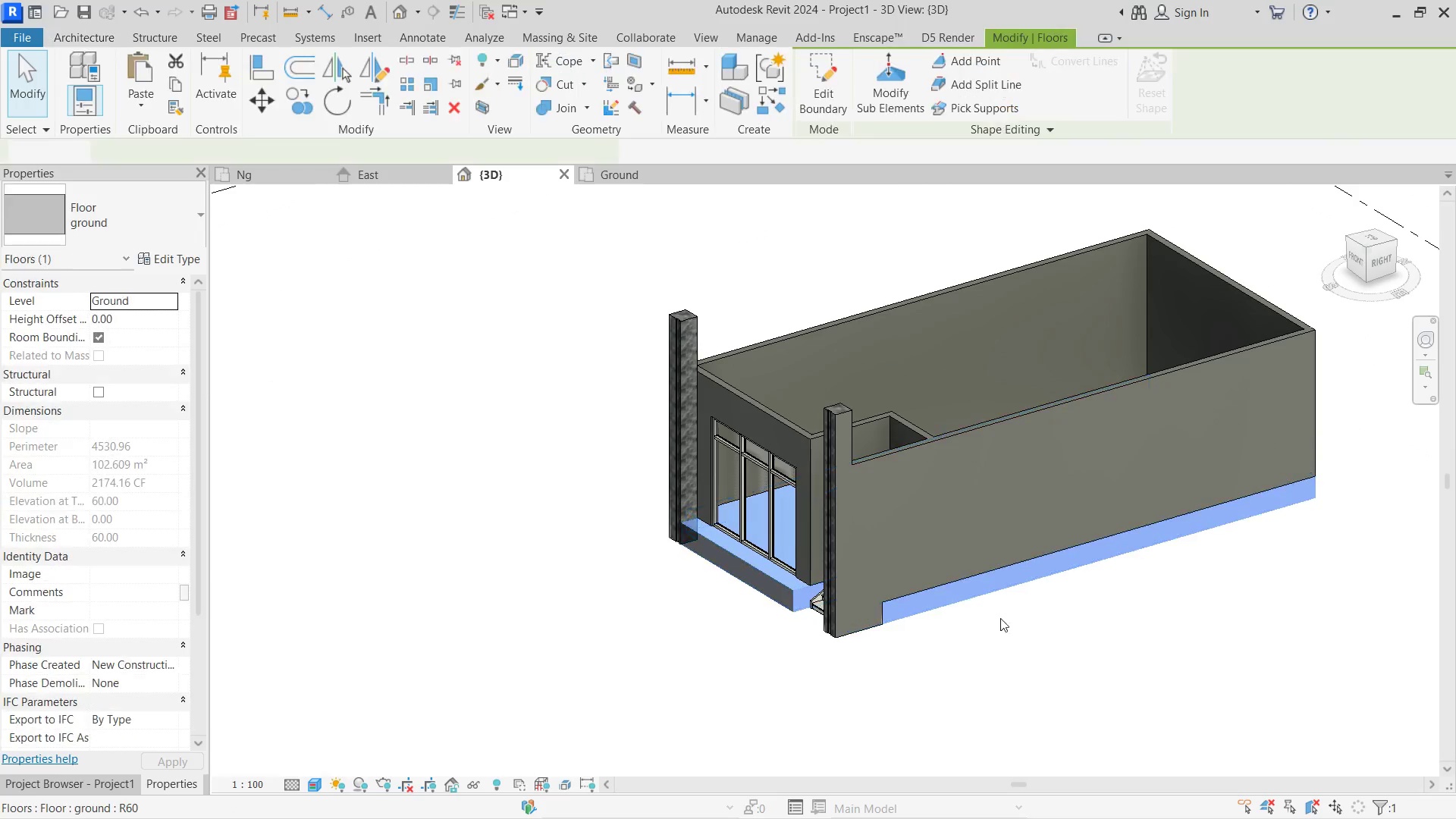 
double_click([721, 686])
 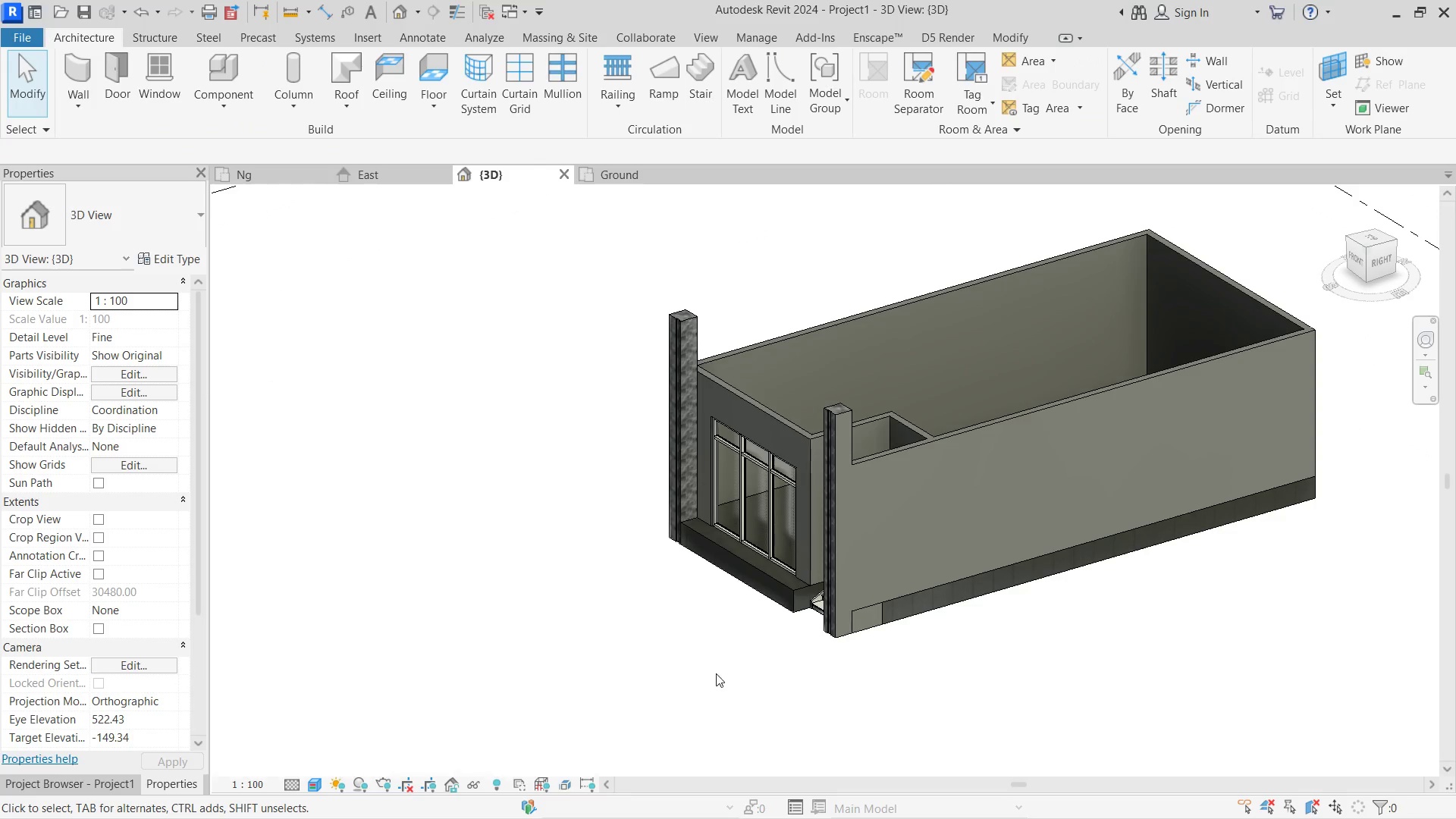 
hold_key(key=ShiftLeft, duration=0.61)
right_click([660, 649])
 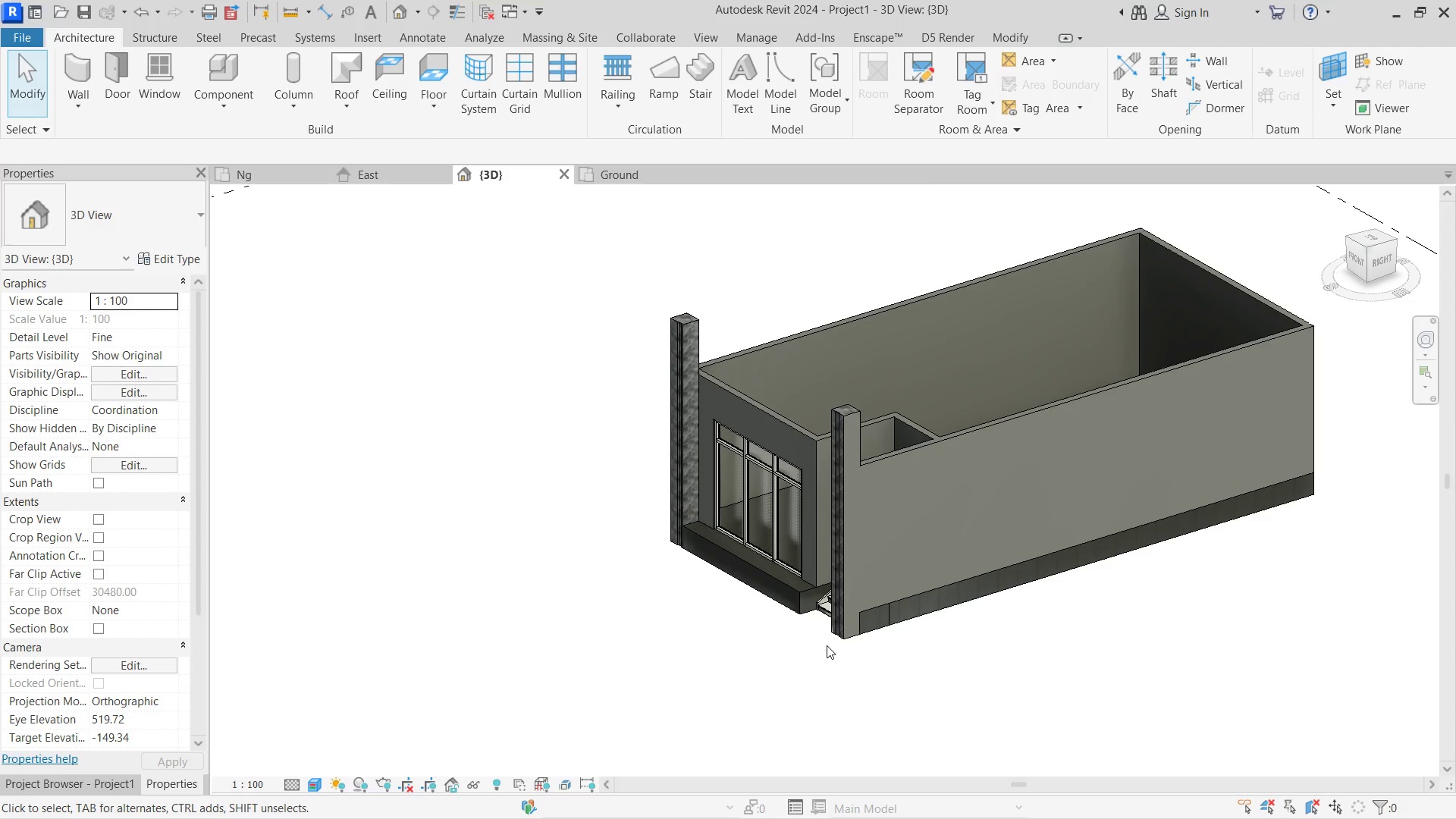 
hold_key(key=ShiftLeft, duration=0.47)
right_click([705, 664])
 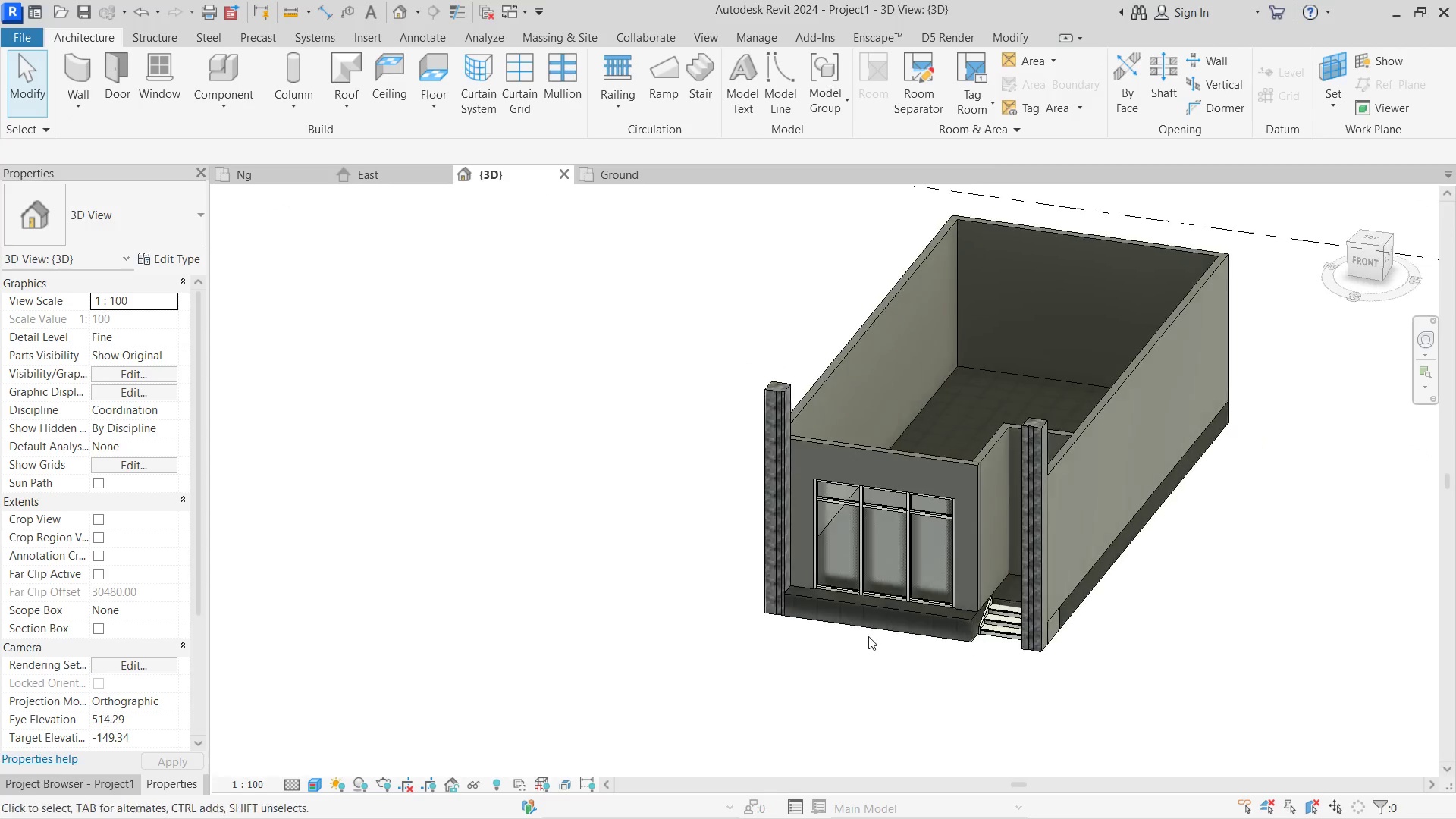 
hold_key(key=ShiftLeft, duration=0.48)
 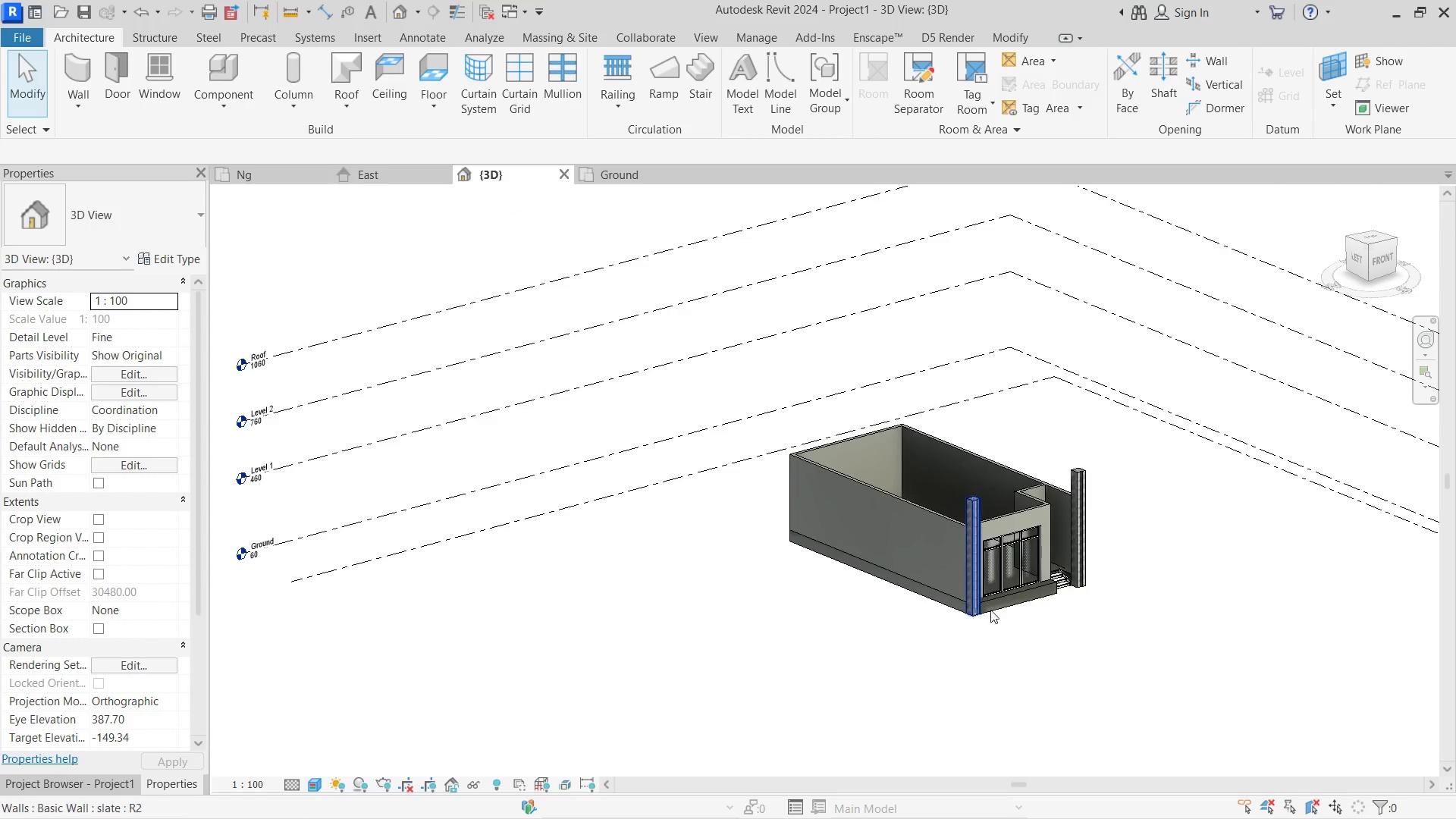 
scroll: coordinate [879, 608], scroll_direction: down, amount: 5.0
 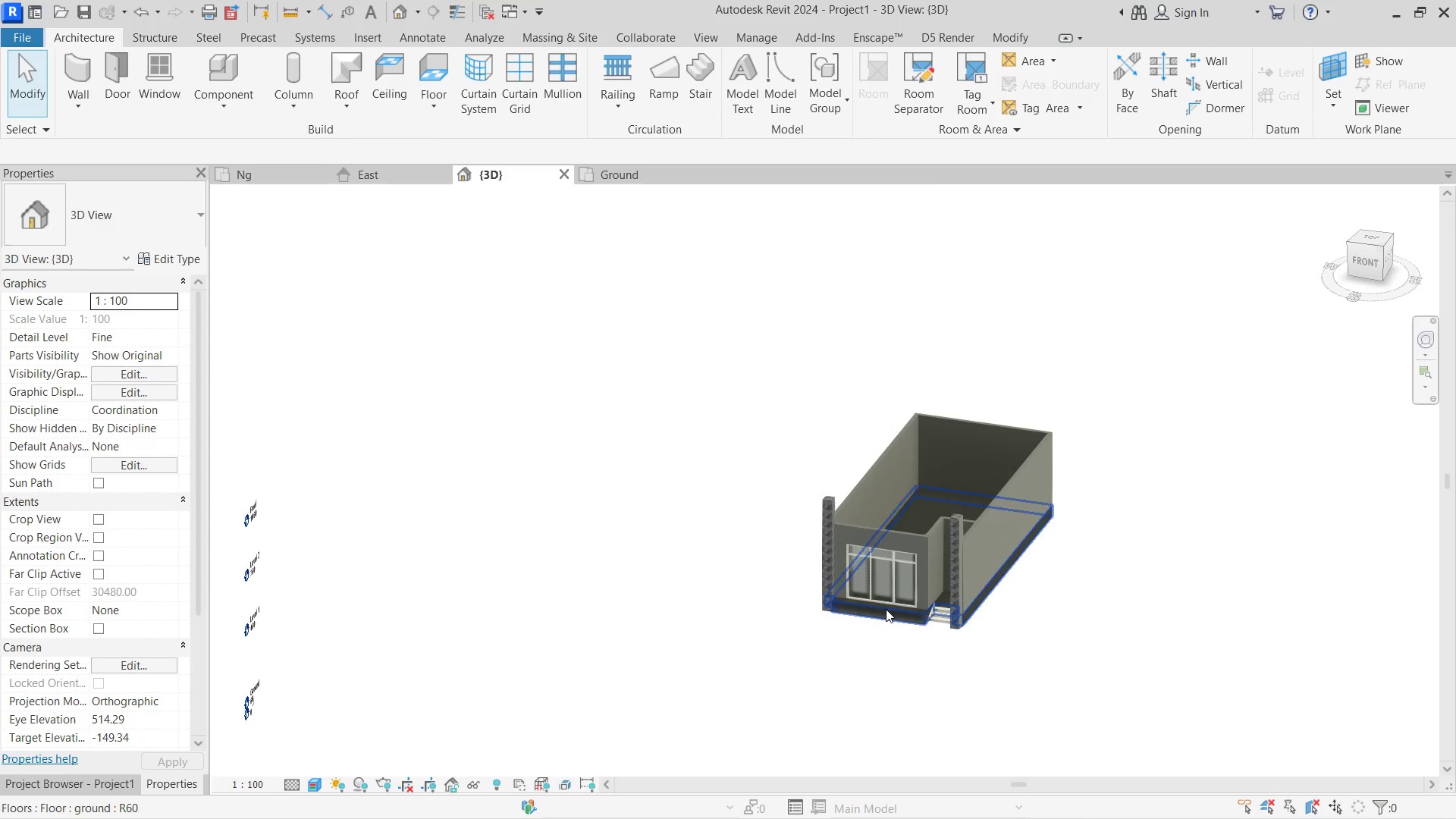 
hold_key(key=ShiftLeft, duration=0.44)
 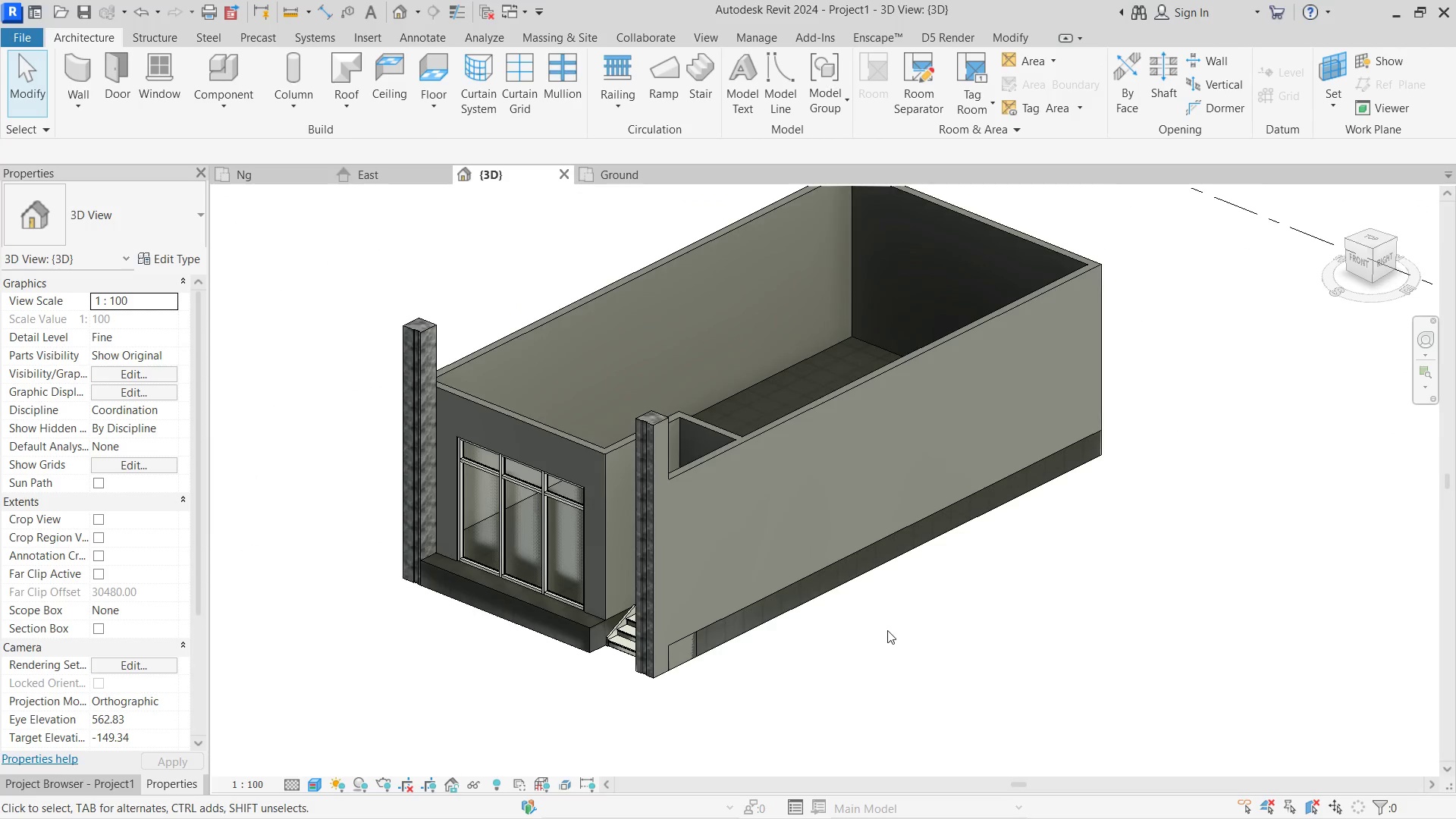 
scroll: coordinate [1156, 591], scroll_direction: up, amount: 6.0
 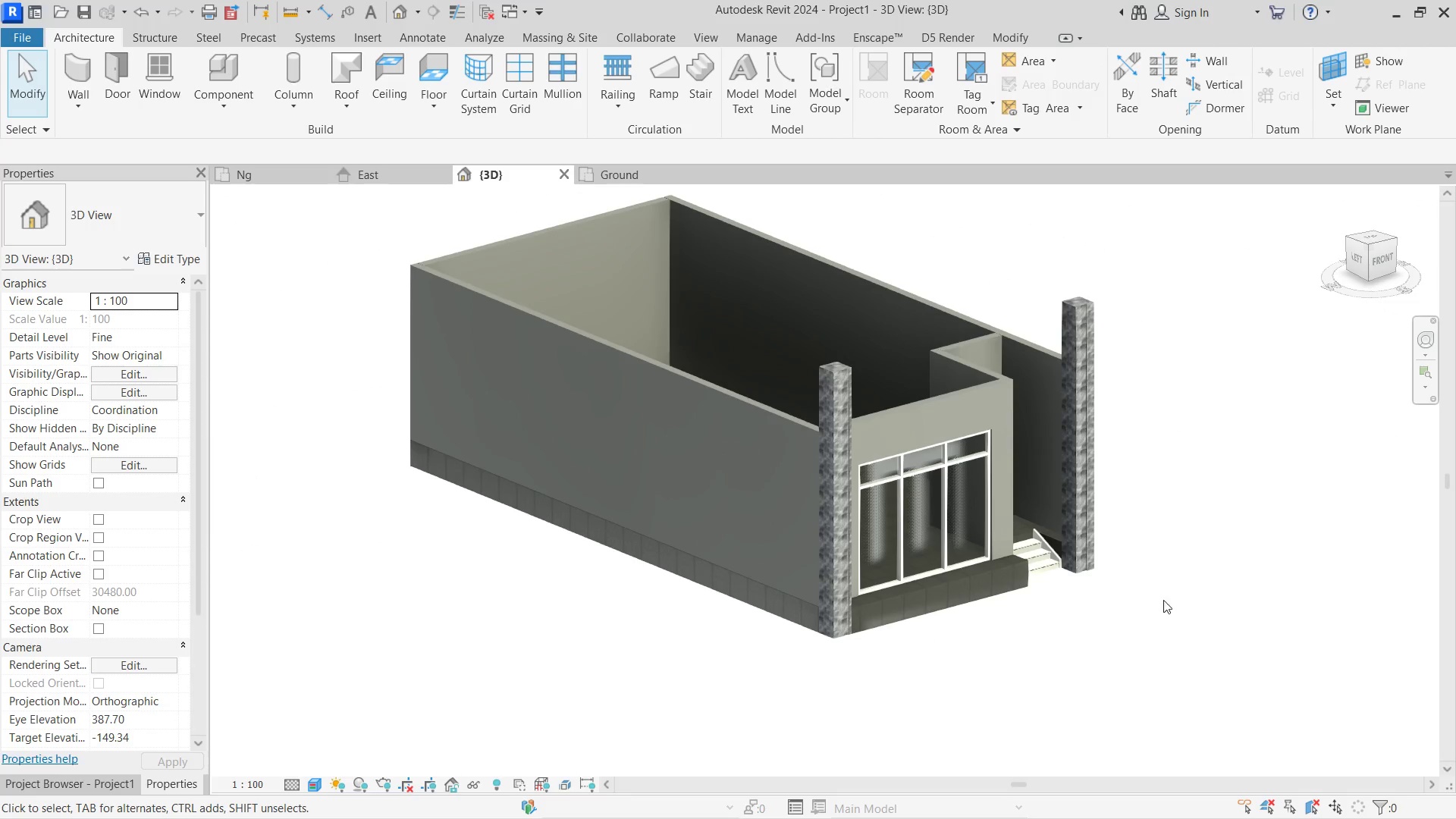 
hold_key(key=ShiftLeft, duration=0.41)
 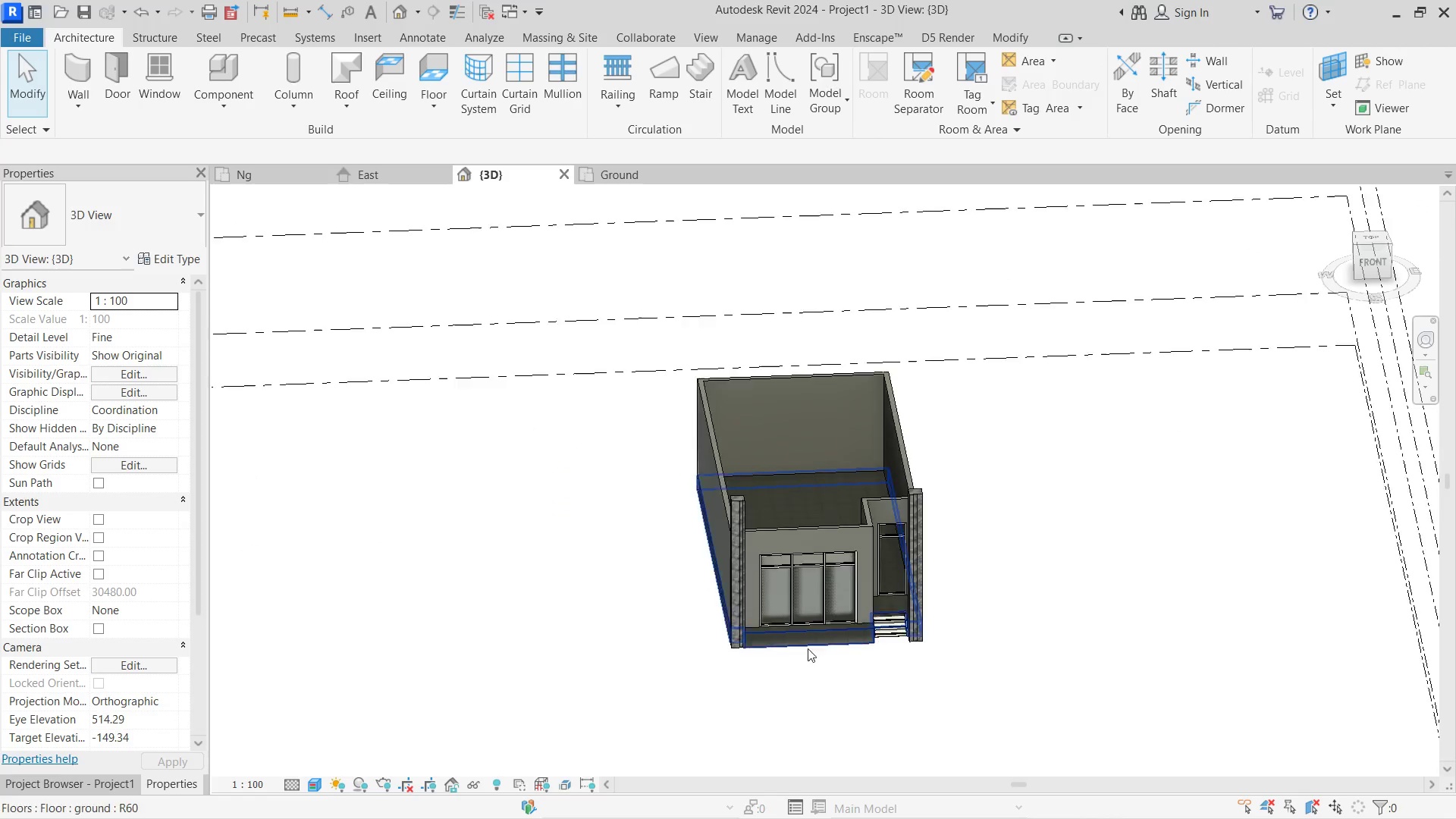 
scroll: coordinate [887, 630], scroll_direction: down, amount: 4.0
 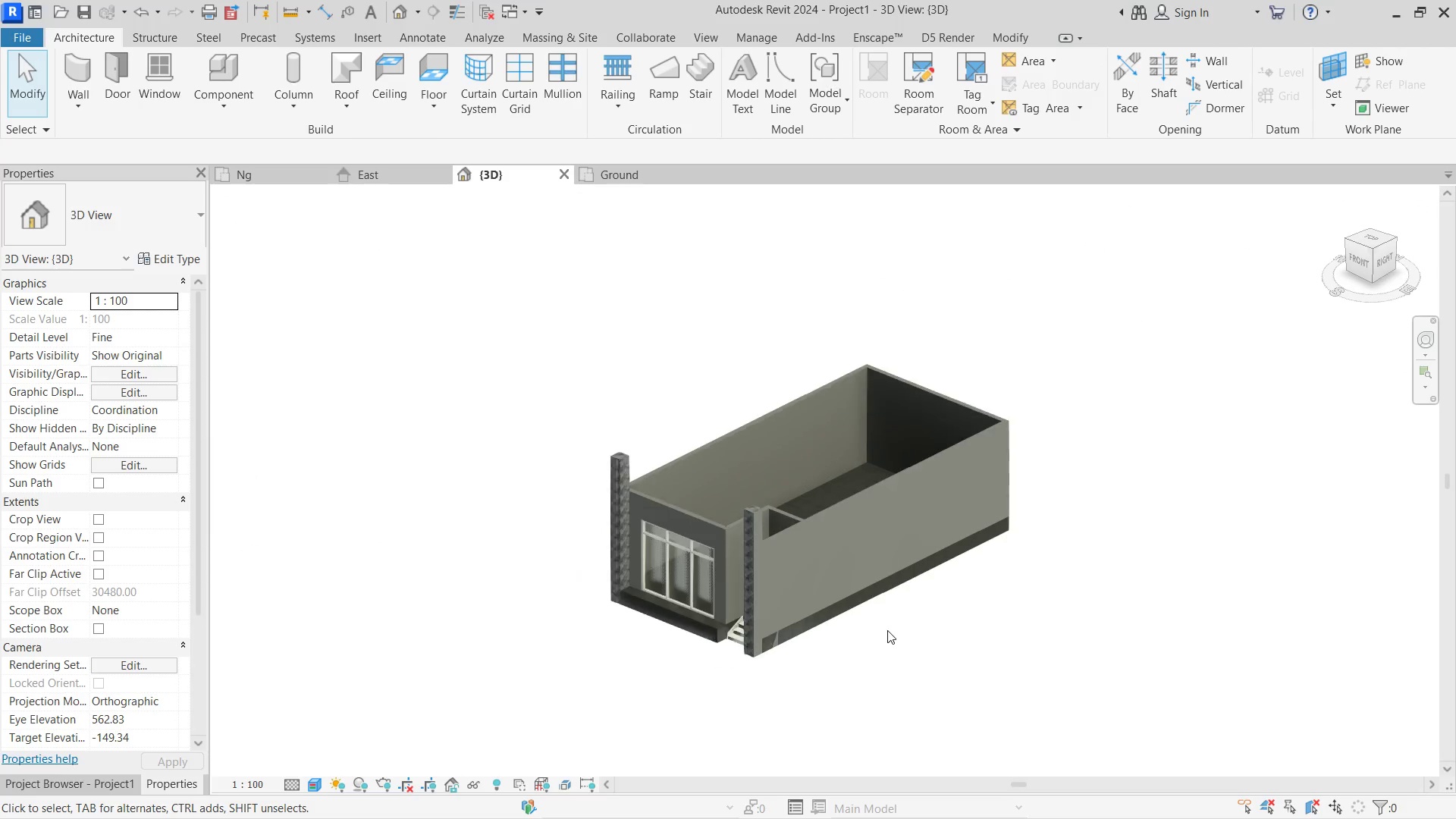 
hold_key(key=ShiftLeft, duration=0.5)
 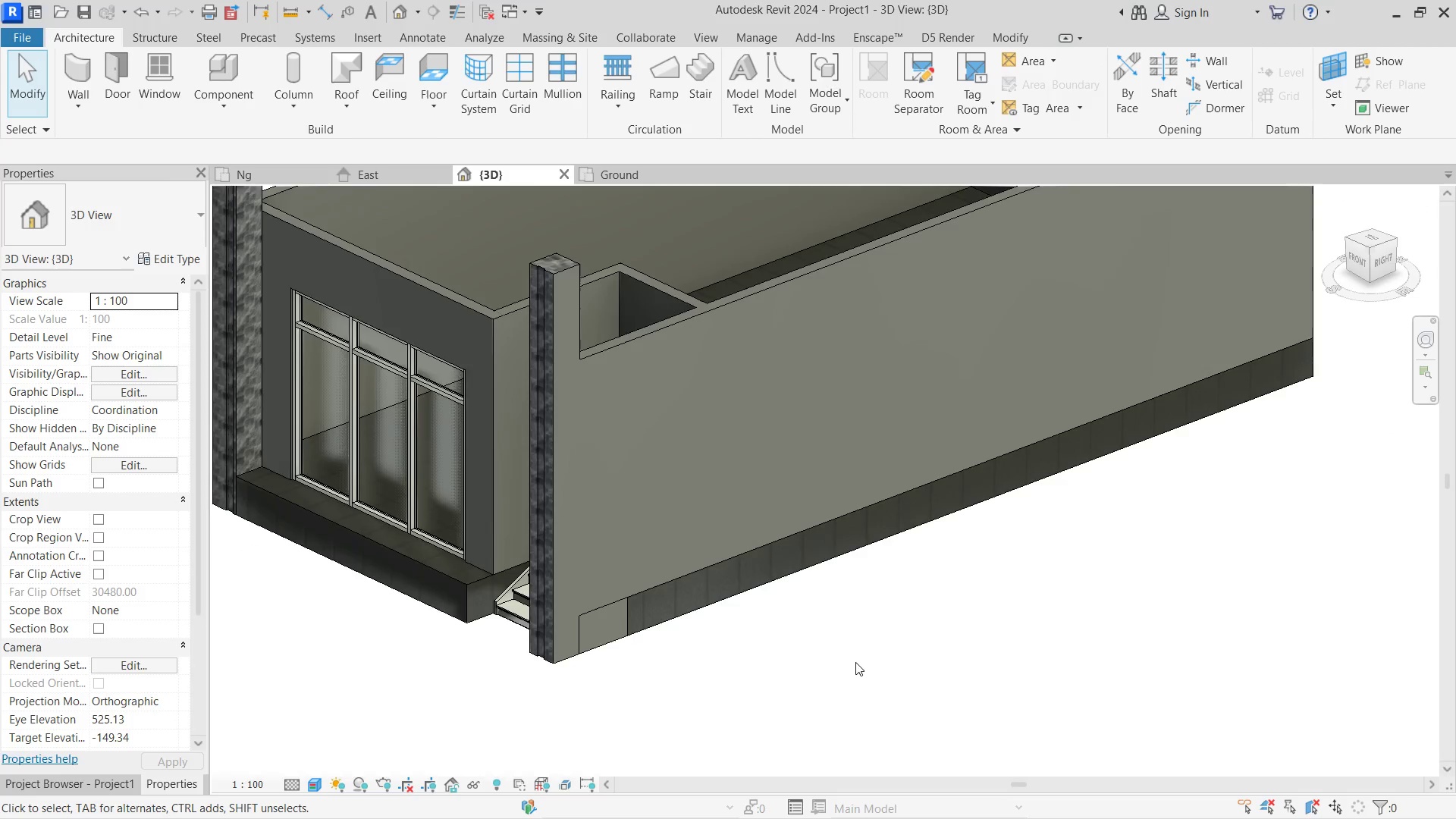 
scroll: coordinate [905, 626], scroll_direction: up, amount: 7.0
 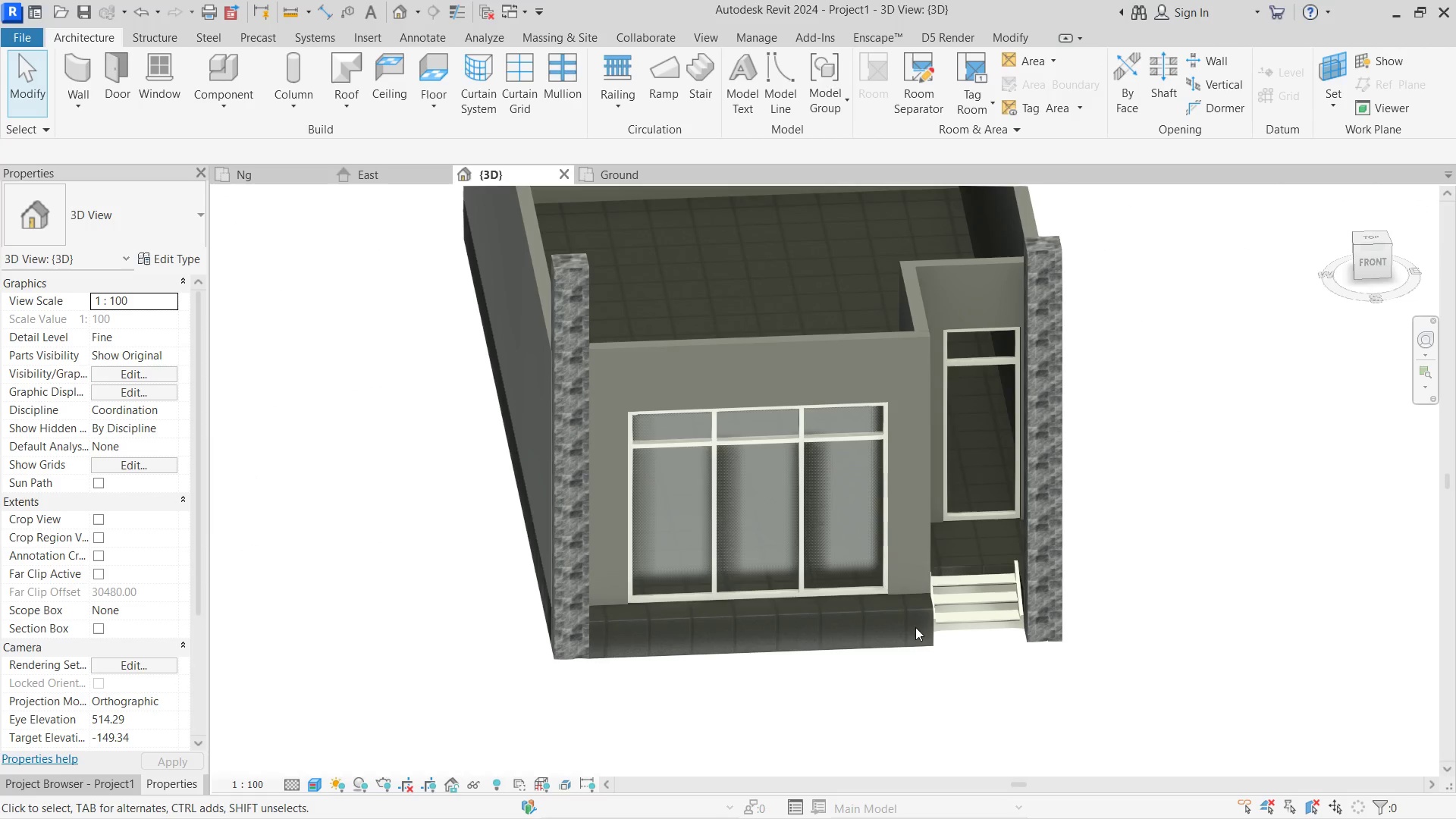 
left_click([691, 660])
 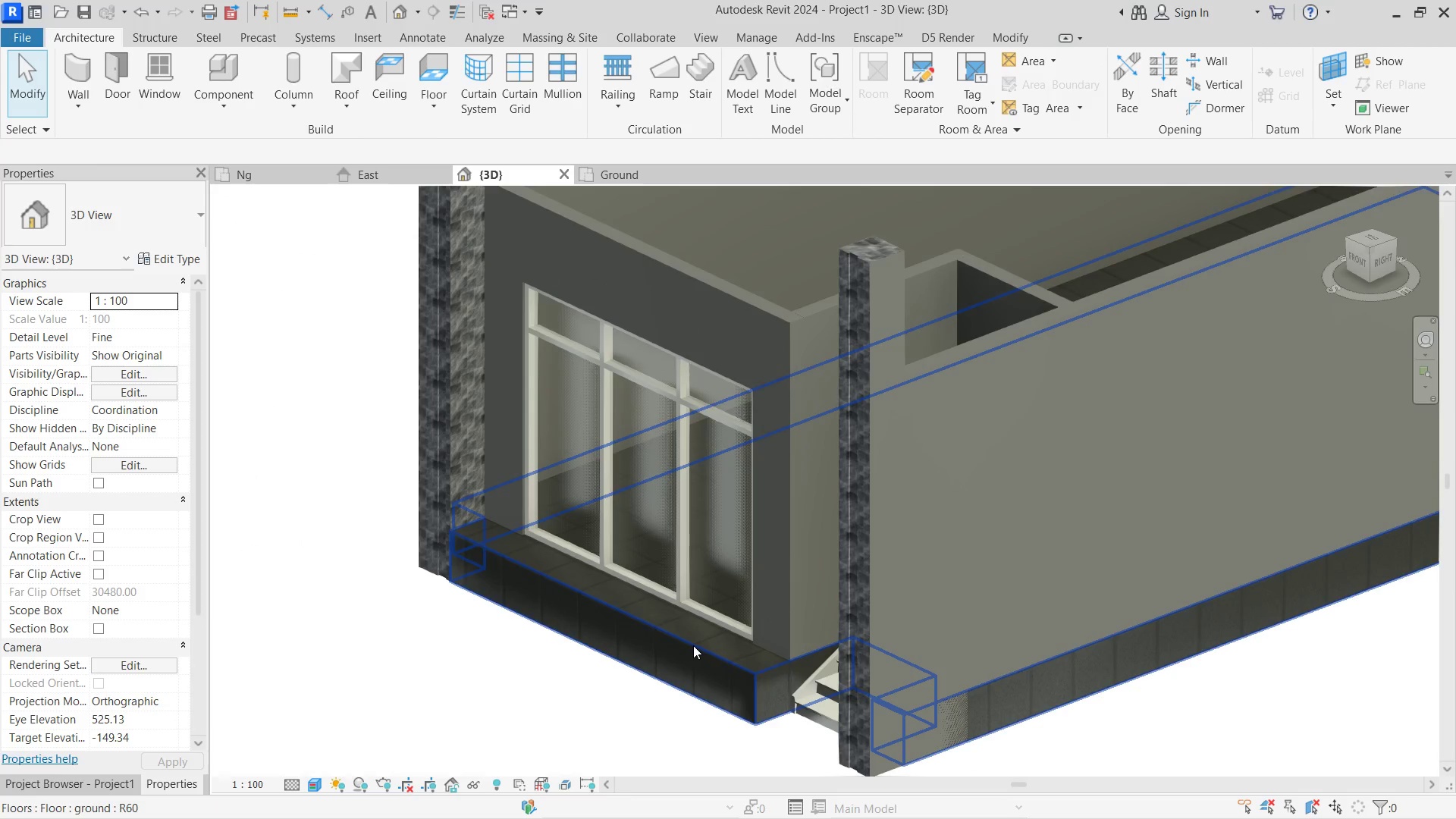 
scroll: coordinate [728, 612], scroll_direction: up, amount: 2.0
 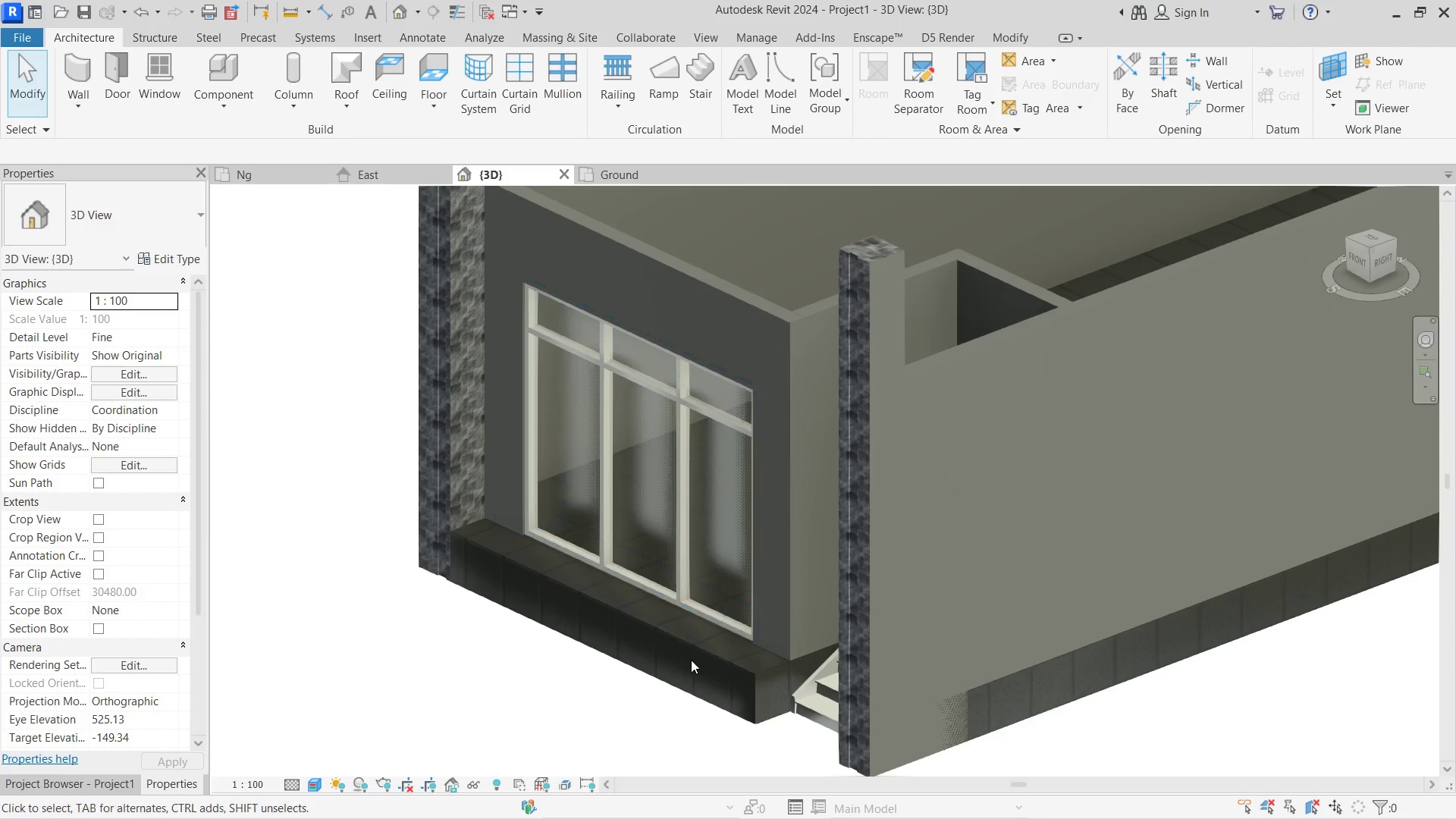 
double_click([693, 645])
 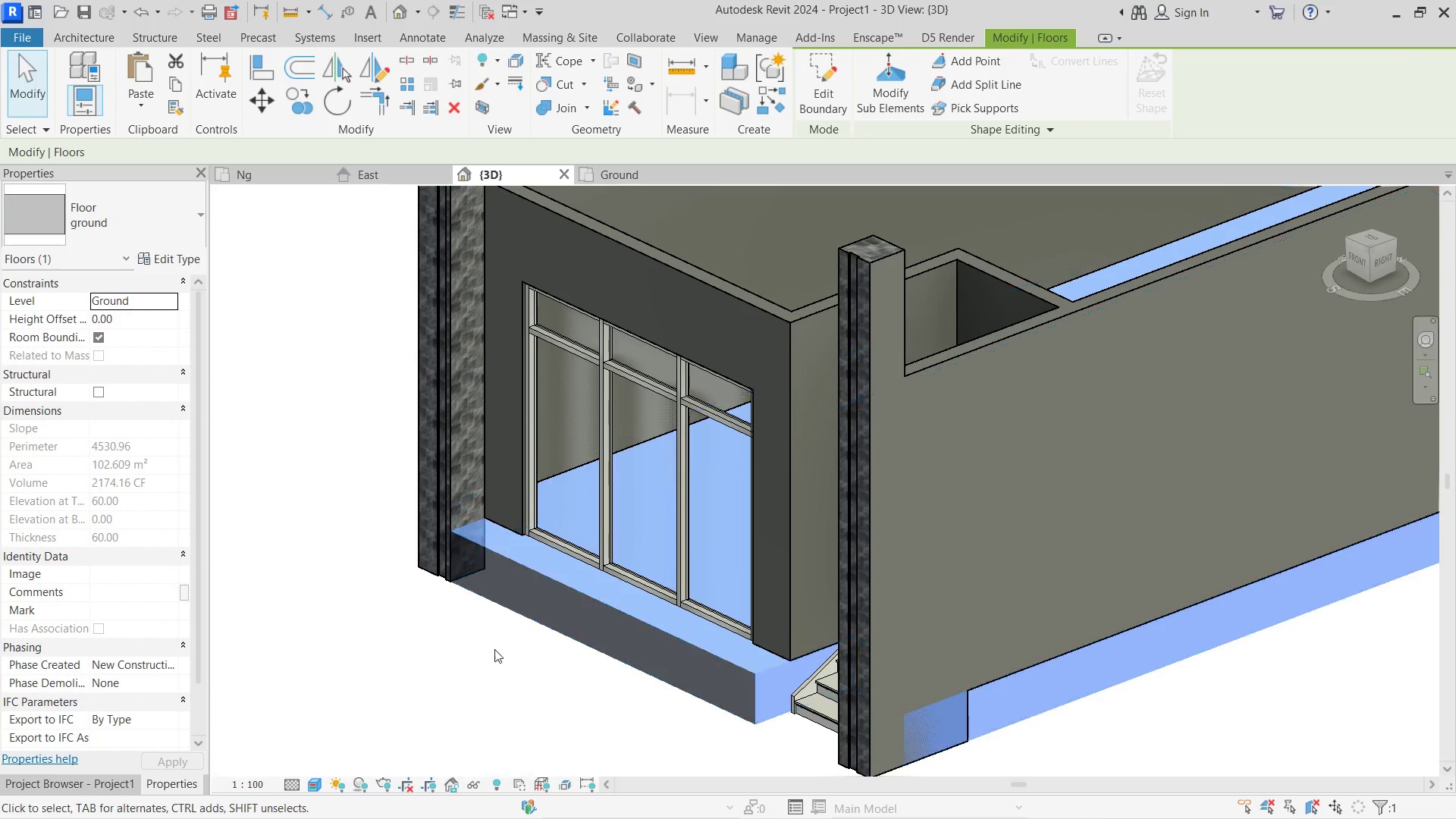 
triple_click([470, 653])
 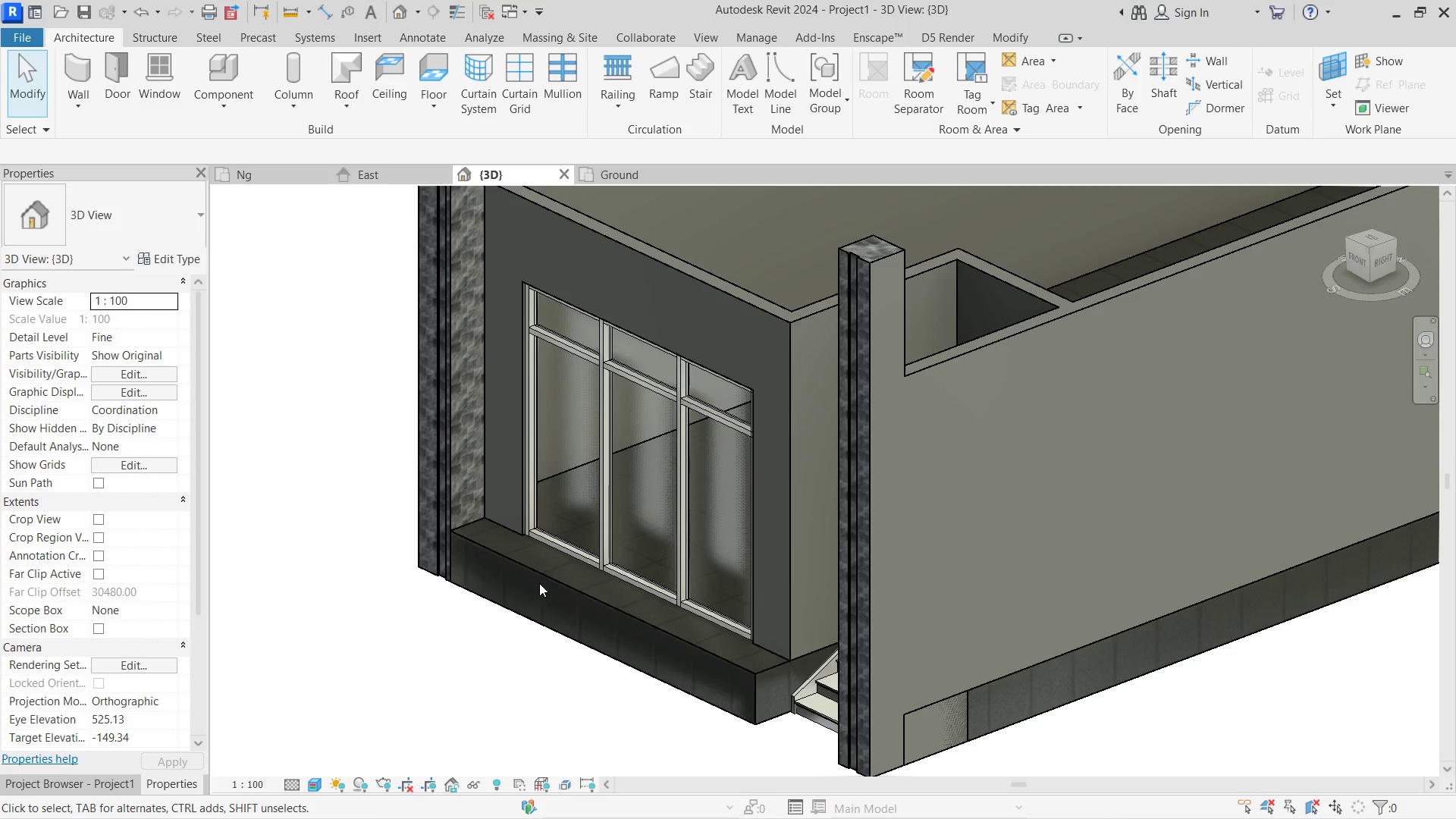 
double_click([548, 568])
 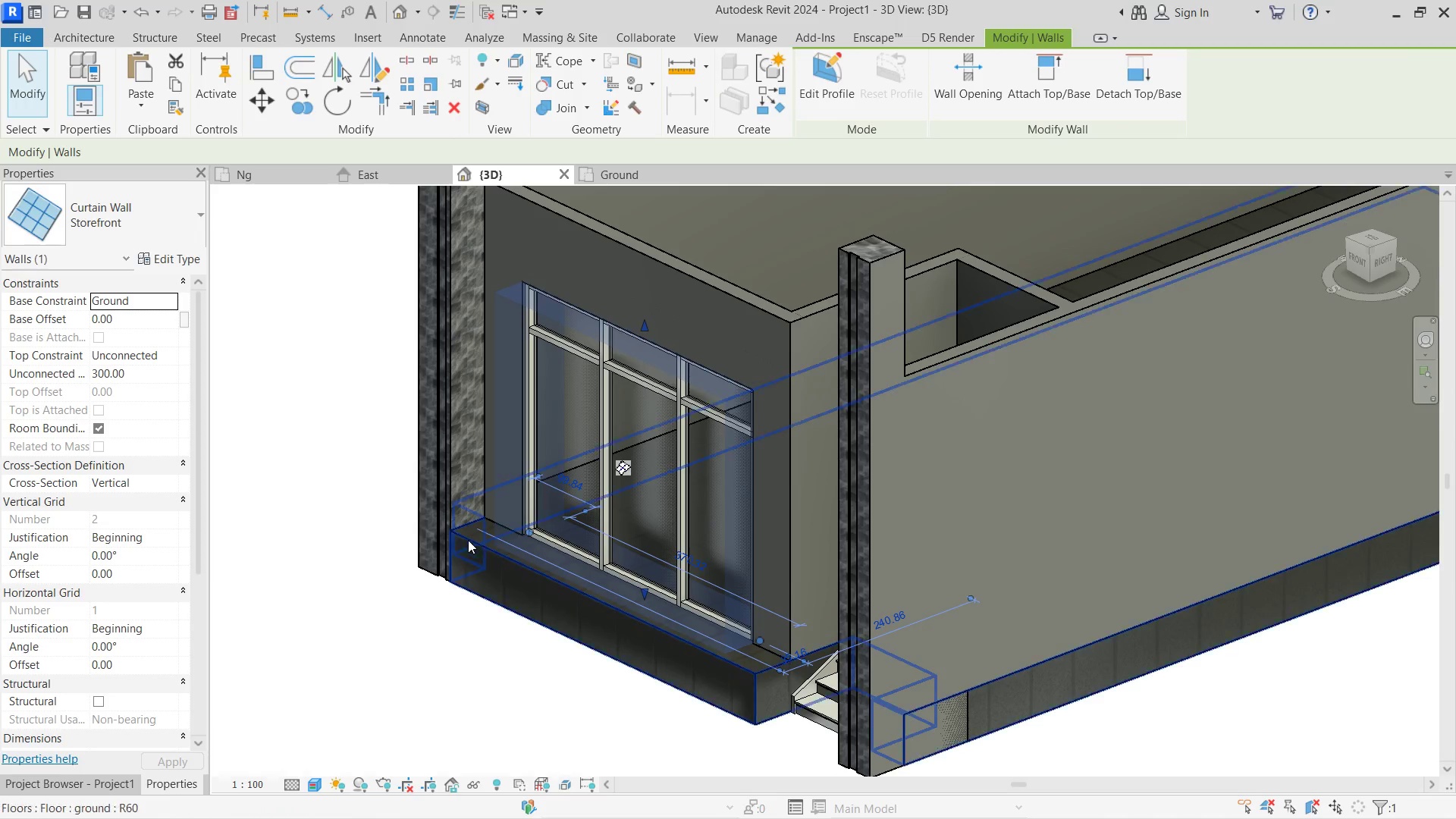 
left_click([468, 539])
 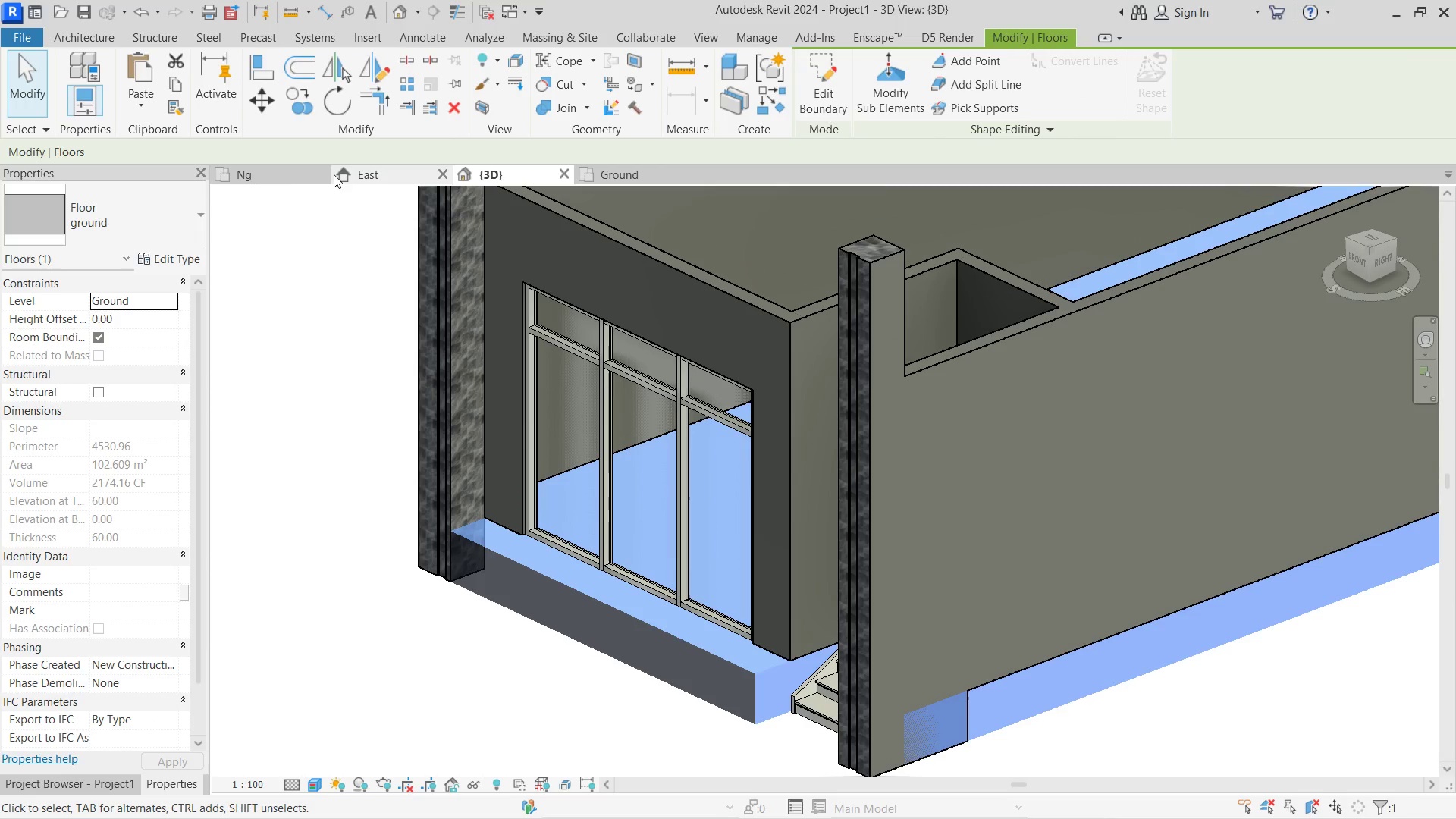 
left_click([224, 173])
 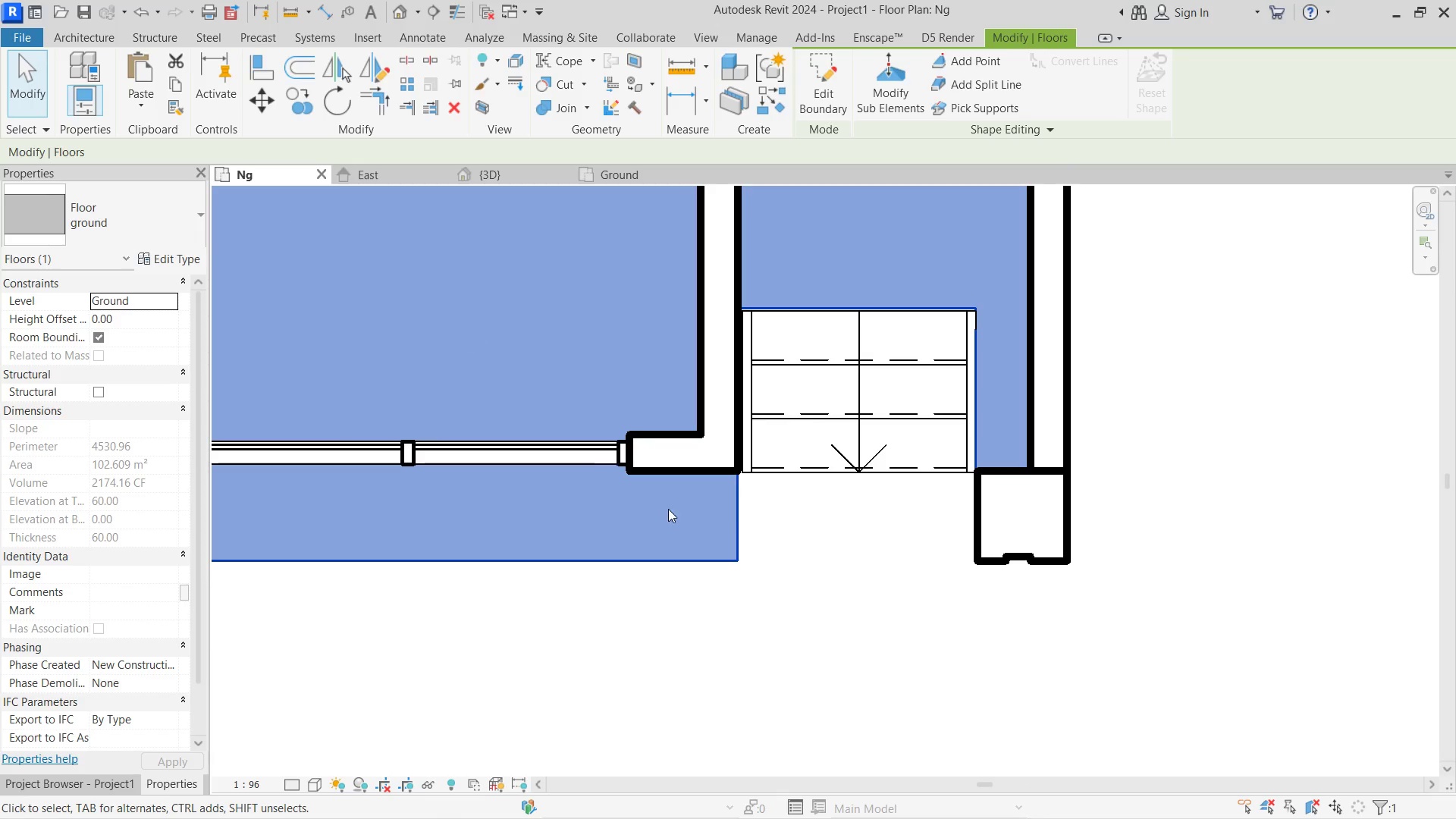 
scroll: coordinate [792, 522], scroll_direction: down, amount: 9.0
 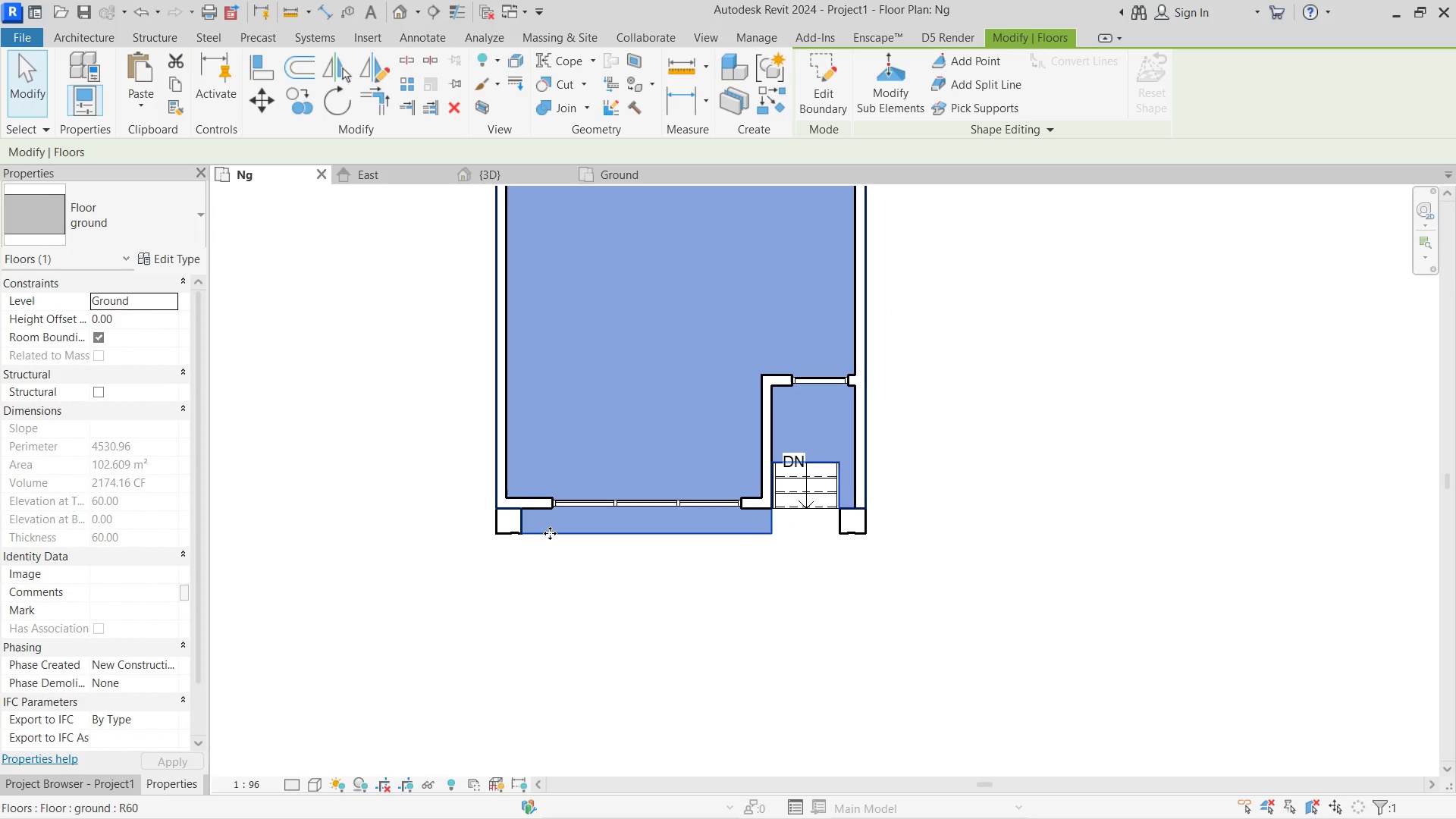 
double_click([550, 533])
 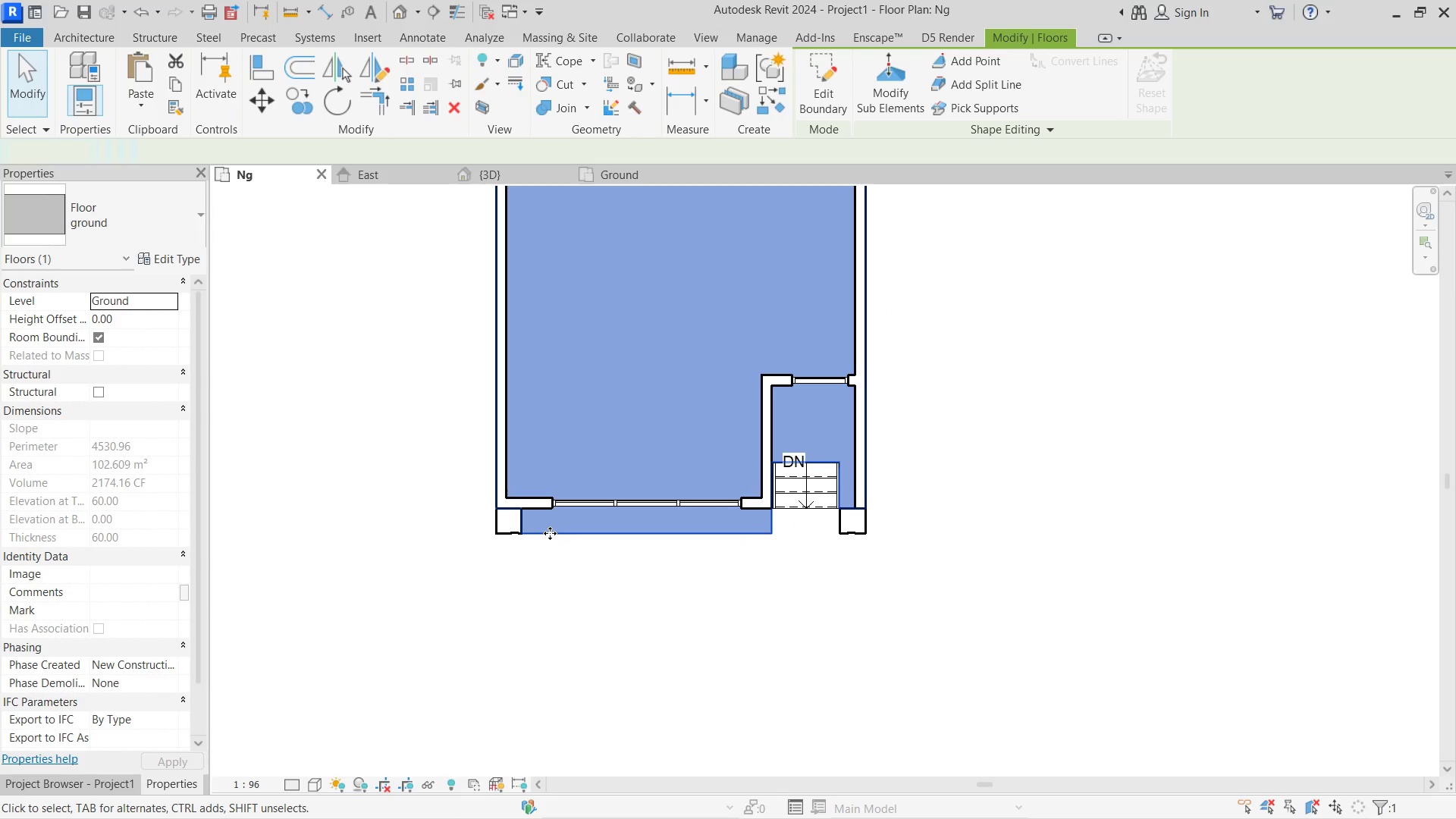 
left_click_drag(start_coordinate=[550, 533], to_coordinate=[811, 102])
 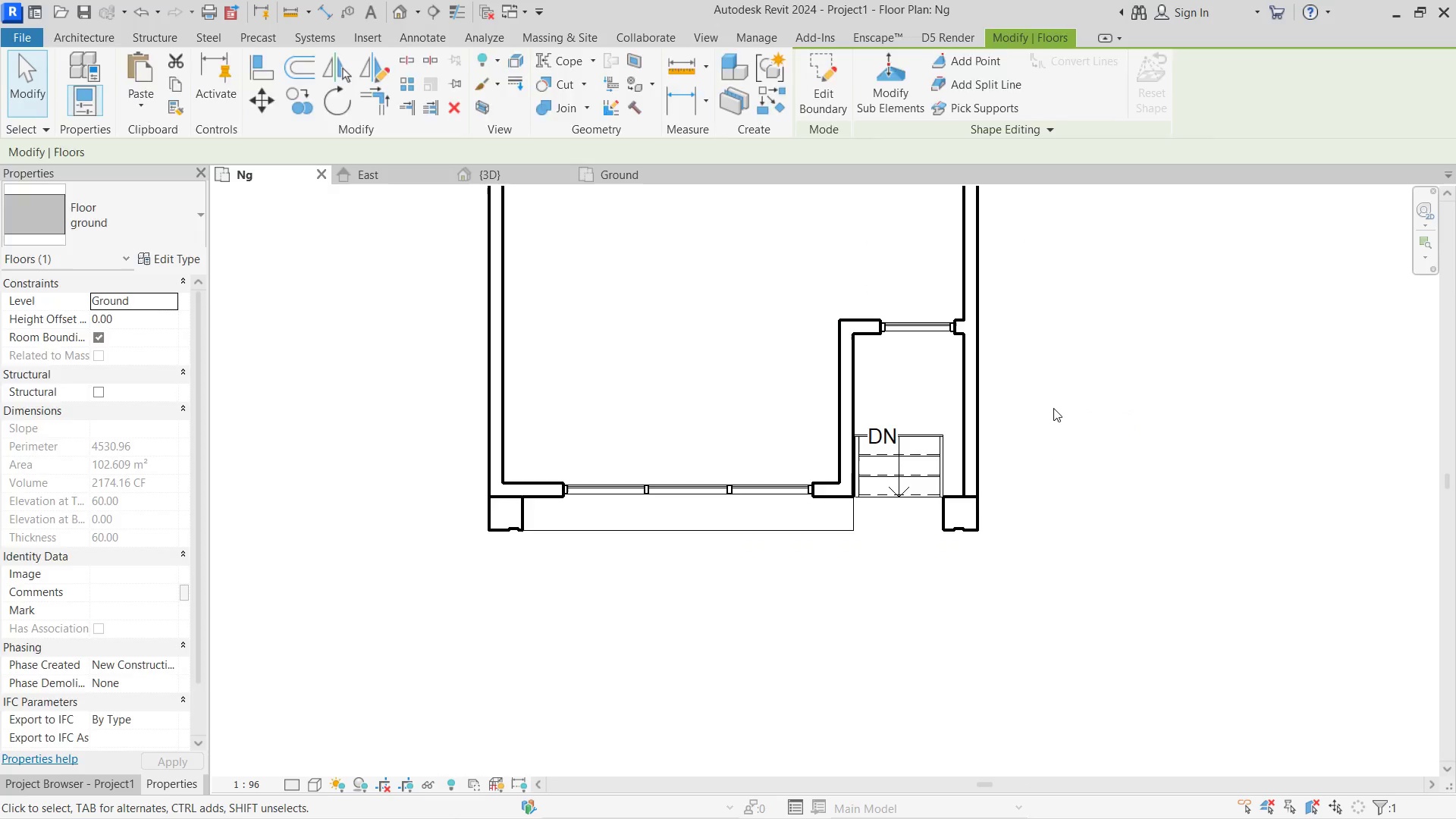 
scroll: coordinate [540, 508], scroll_direction: up, amount: 2.0
 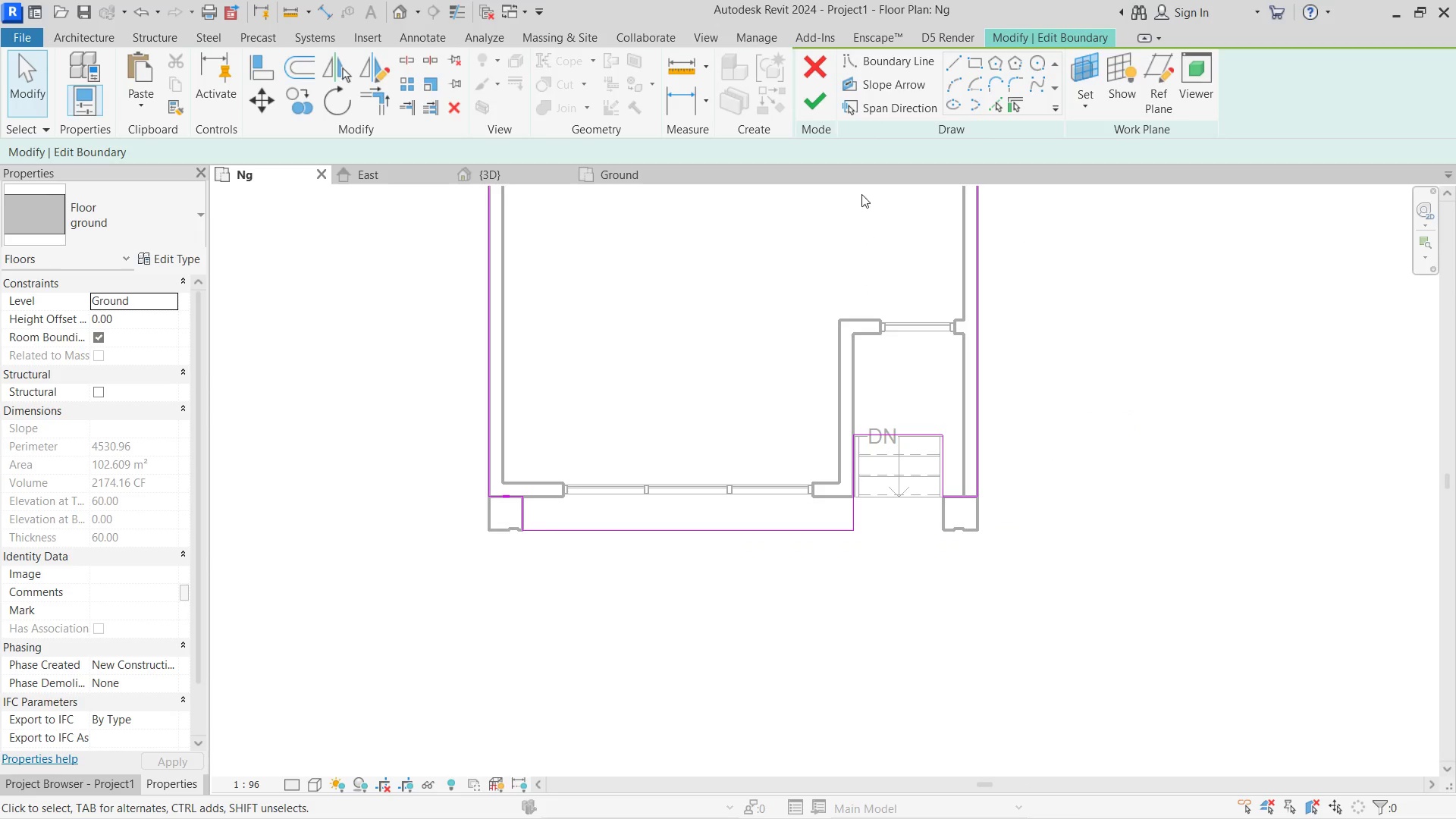 
left_click([811, 102])
 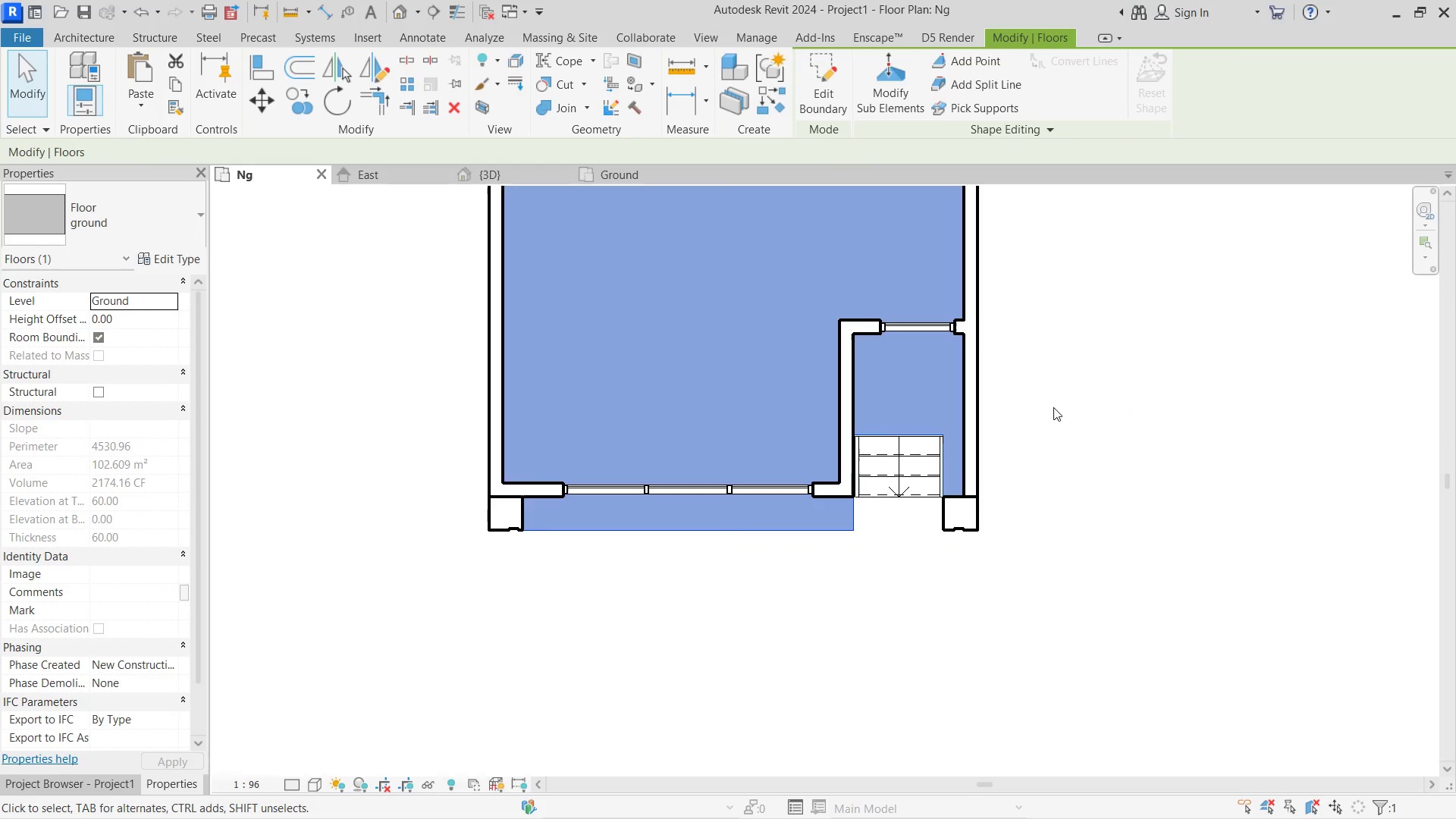 
left_click([1053, 408])
 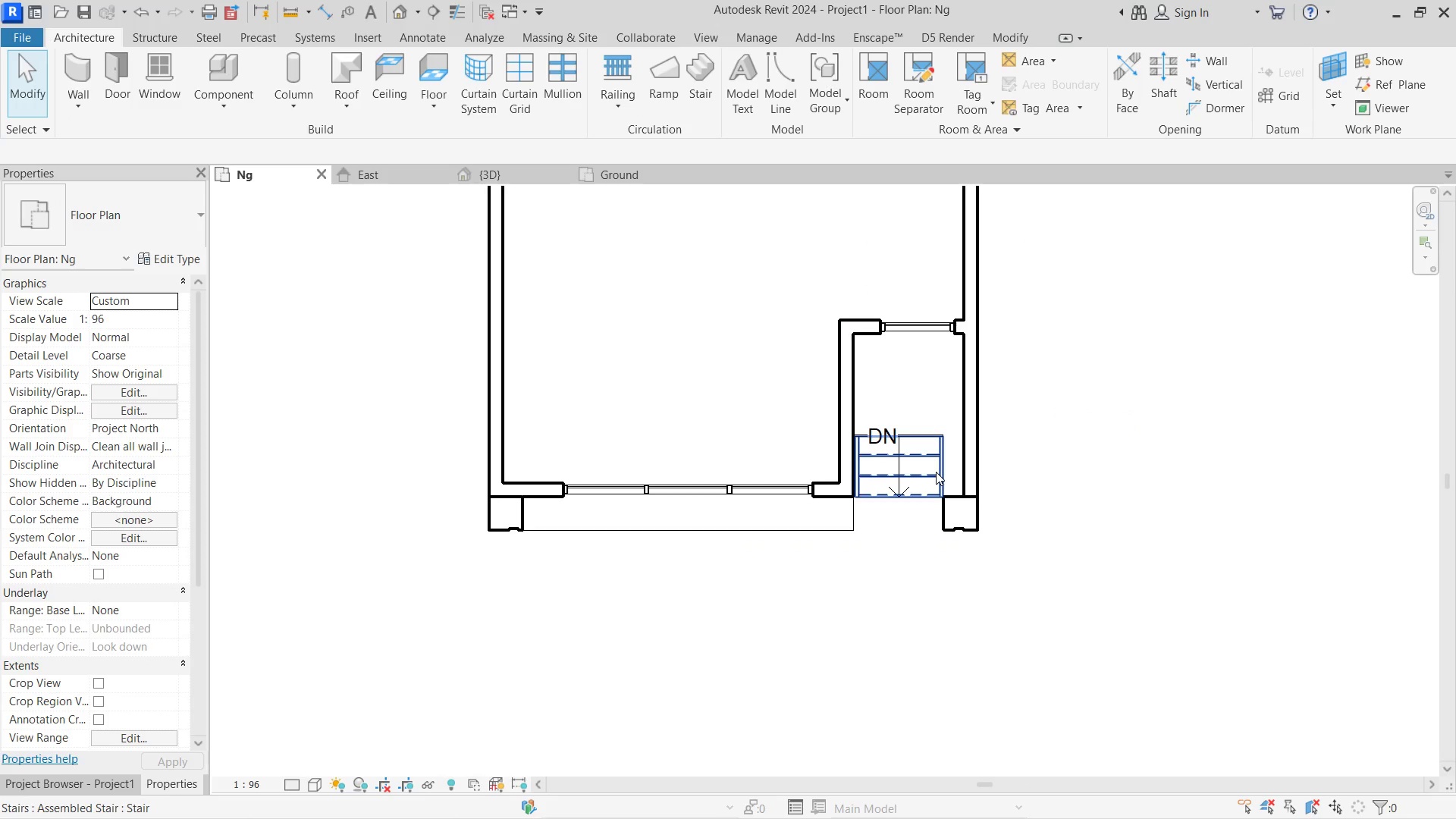 
left_click([936, 472])
 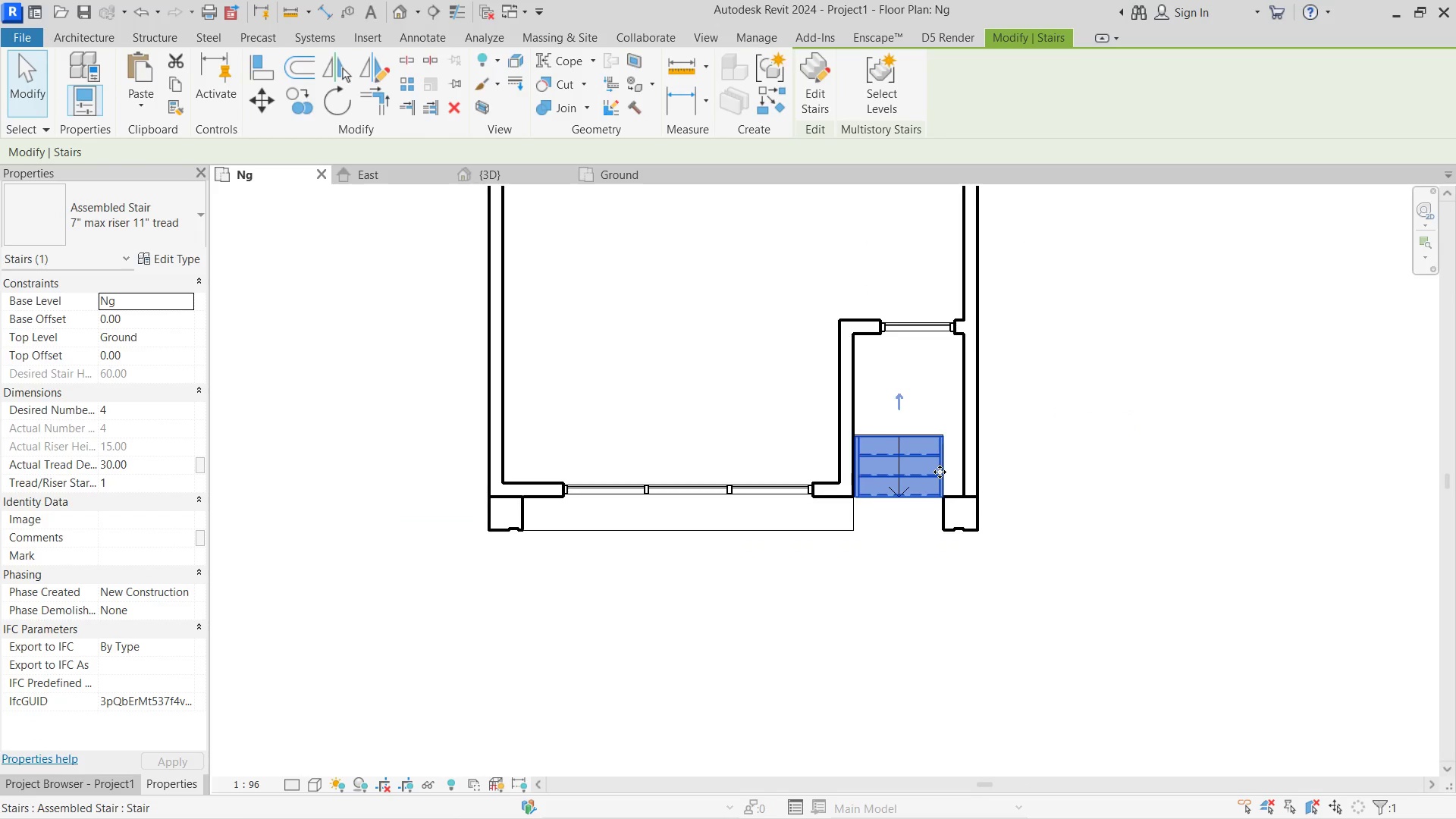 
scroll: coordinate [940, 472], scroll_direction: up, amount: 6.0
 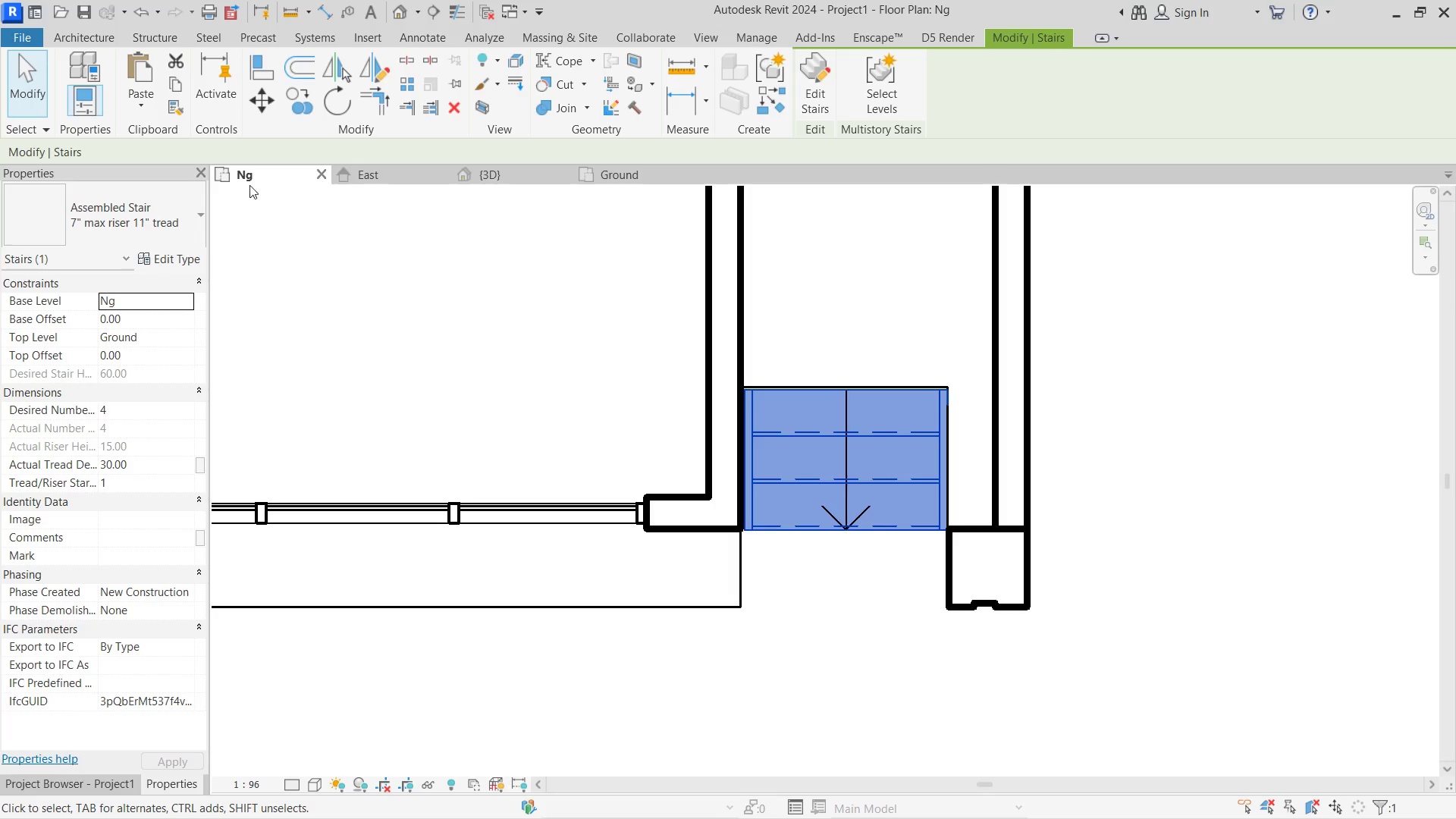 
left_click([495, 175])
 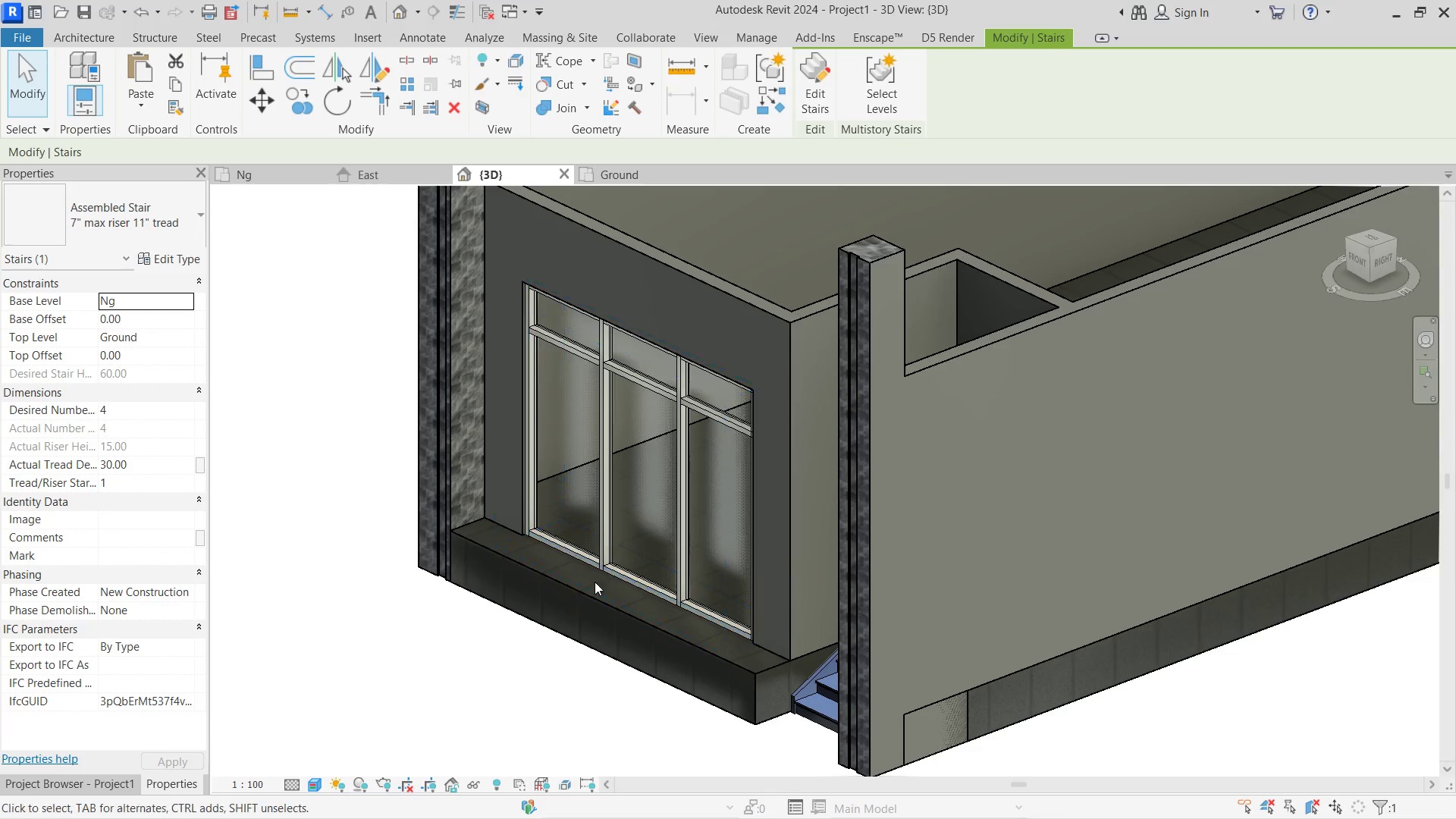 
left_click_drag(start_coordinate=[439, 693], to_coordinate=[609, 169])
 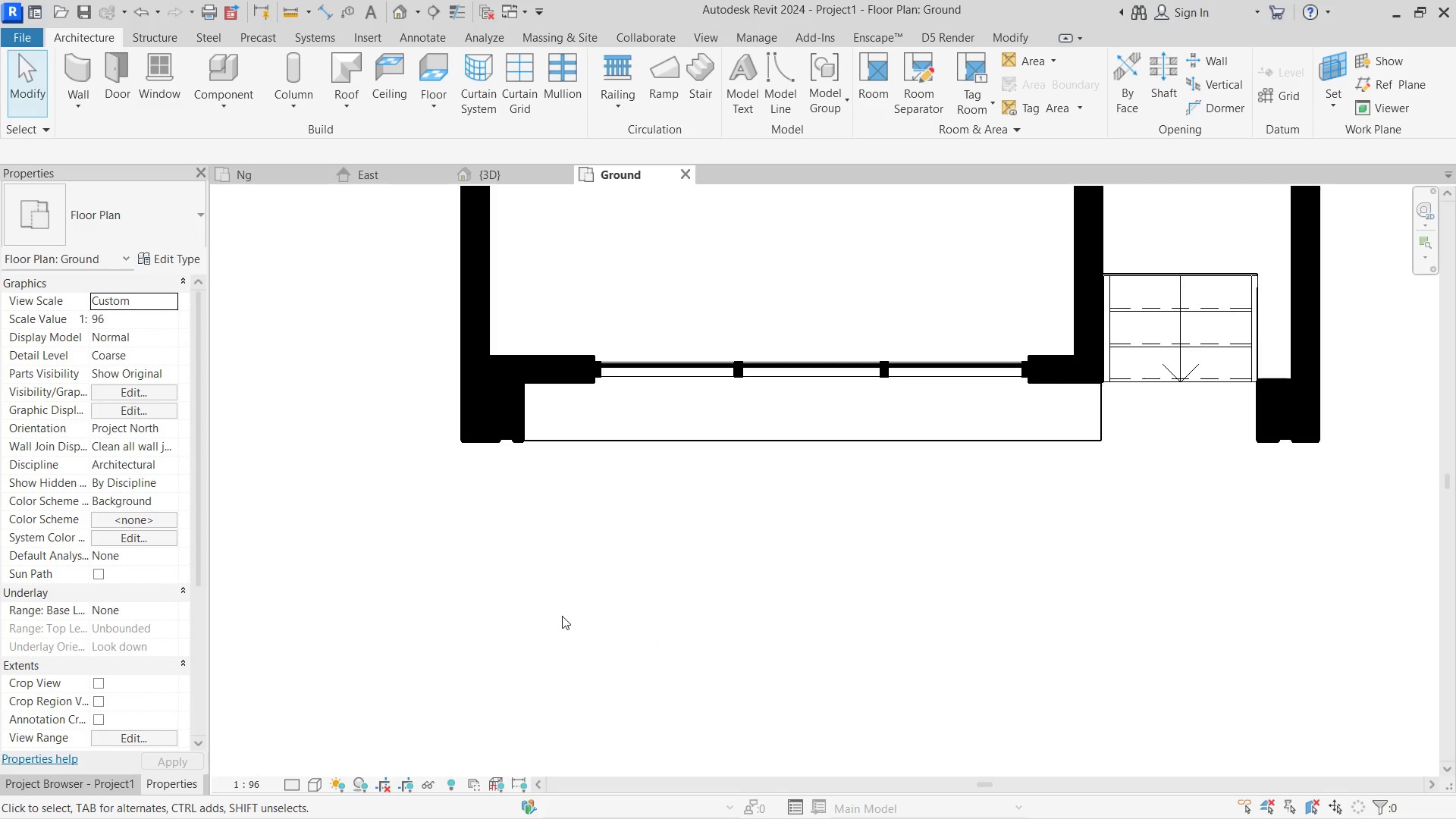 
scroll: coordinate [604, 561], scroll_direction: down, amount: 5.0
 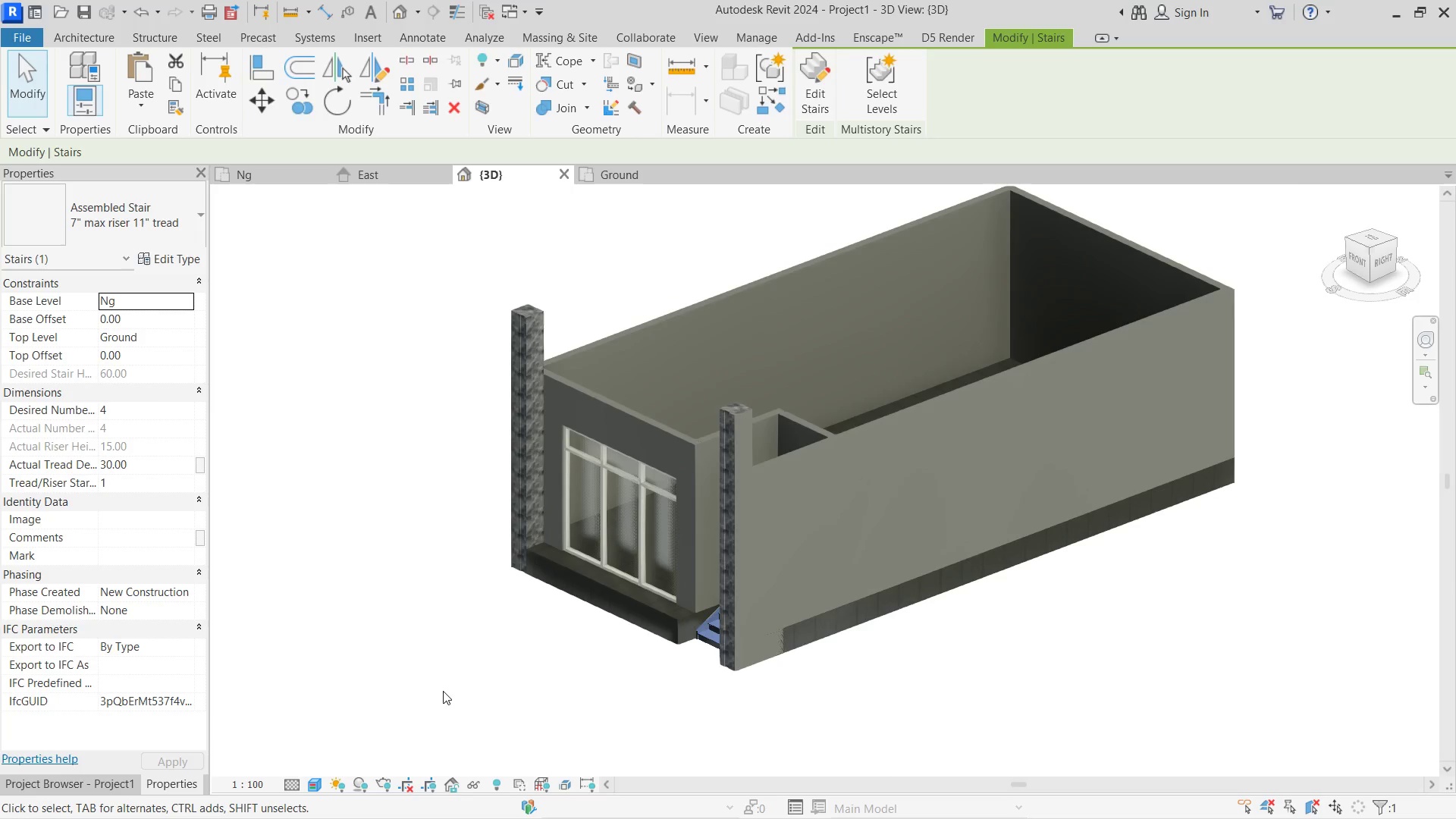 
hold_key(key=ShiftLeft, duration=1.51)
 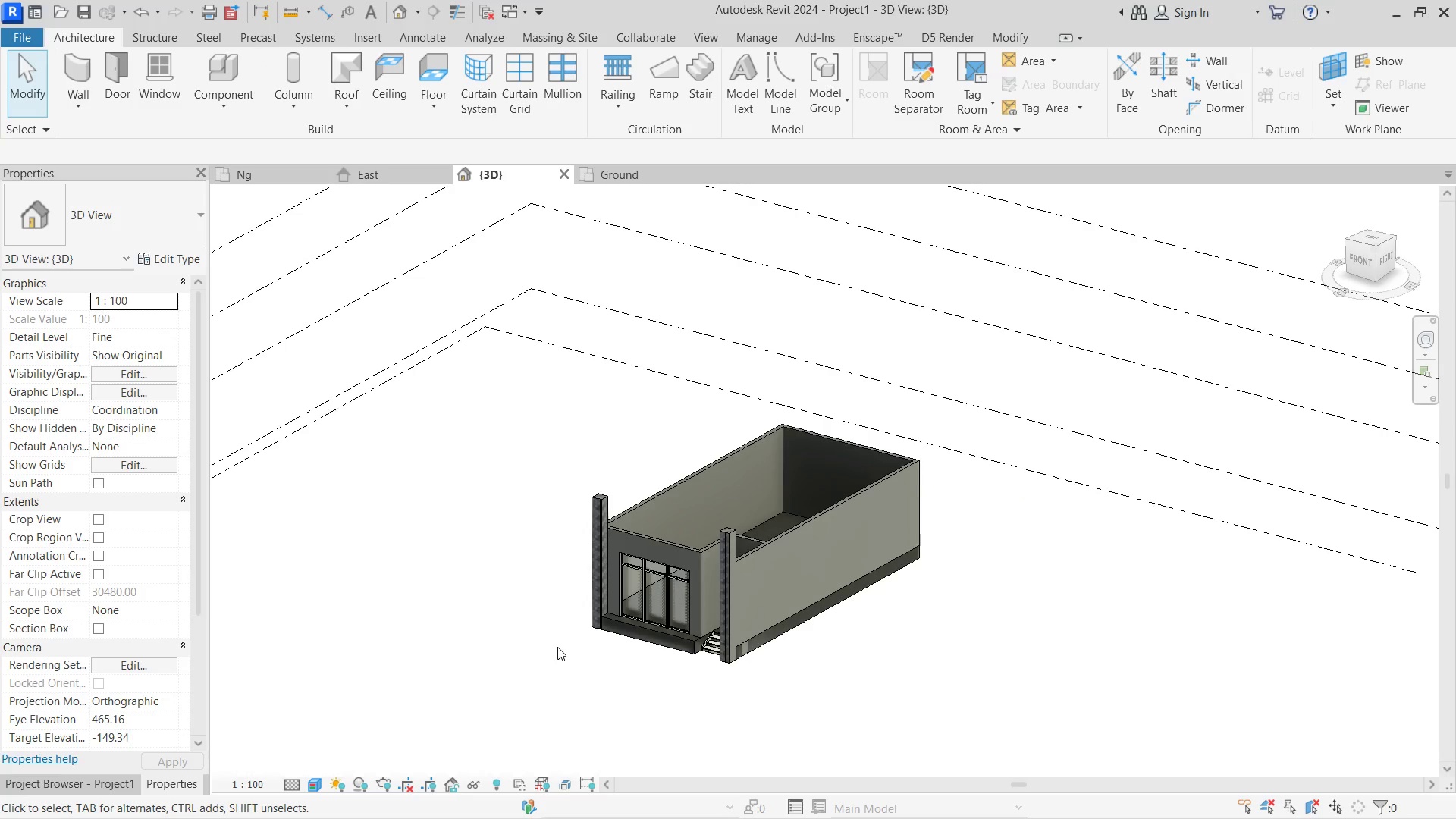 
scroll: coordinate [640, 660], scroll_direction: down, amount: 5.0
 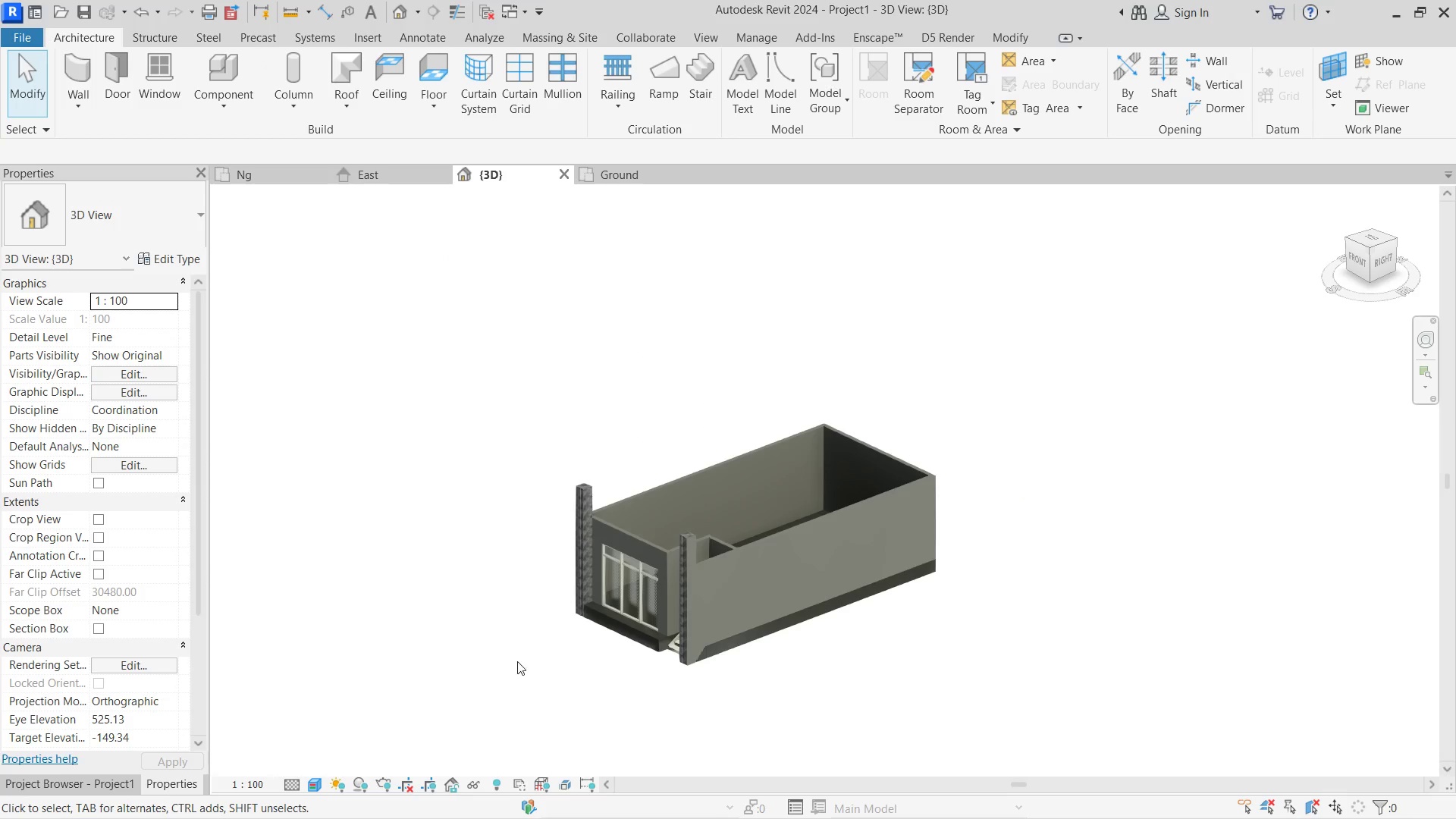 
hold_key(key=ShiftLeft, duration=0.59)
right_click([733, 659])
 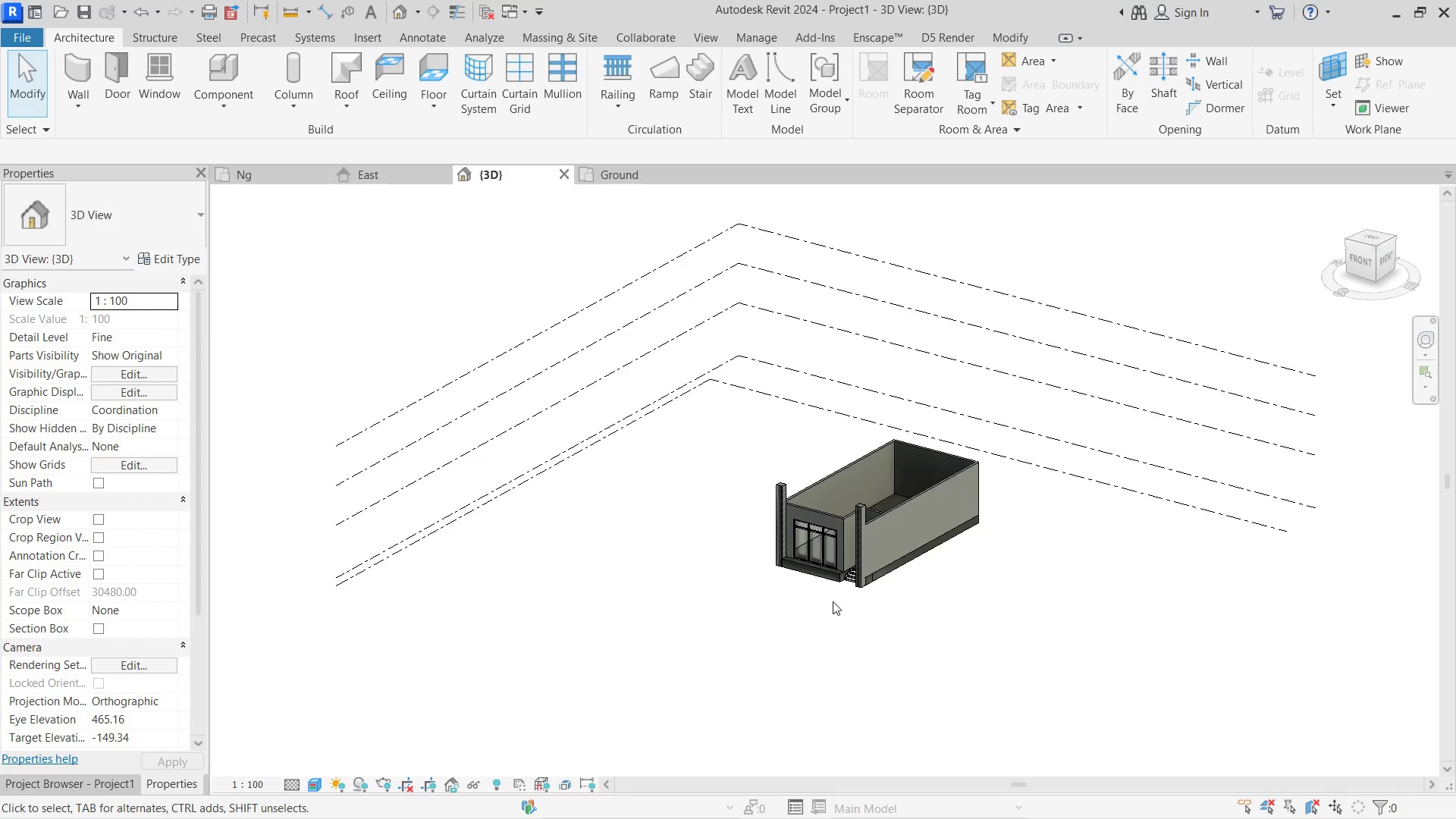 
scroll: coordinate [895, 485], scroll_direction: up, amount: 8.0
 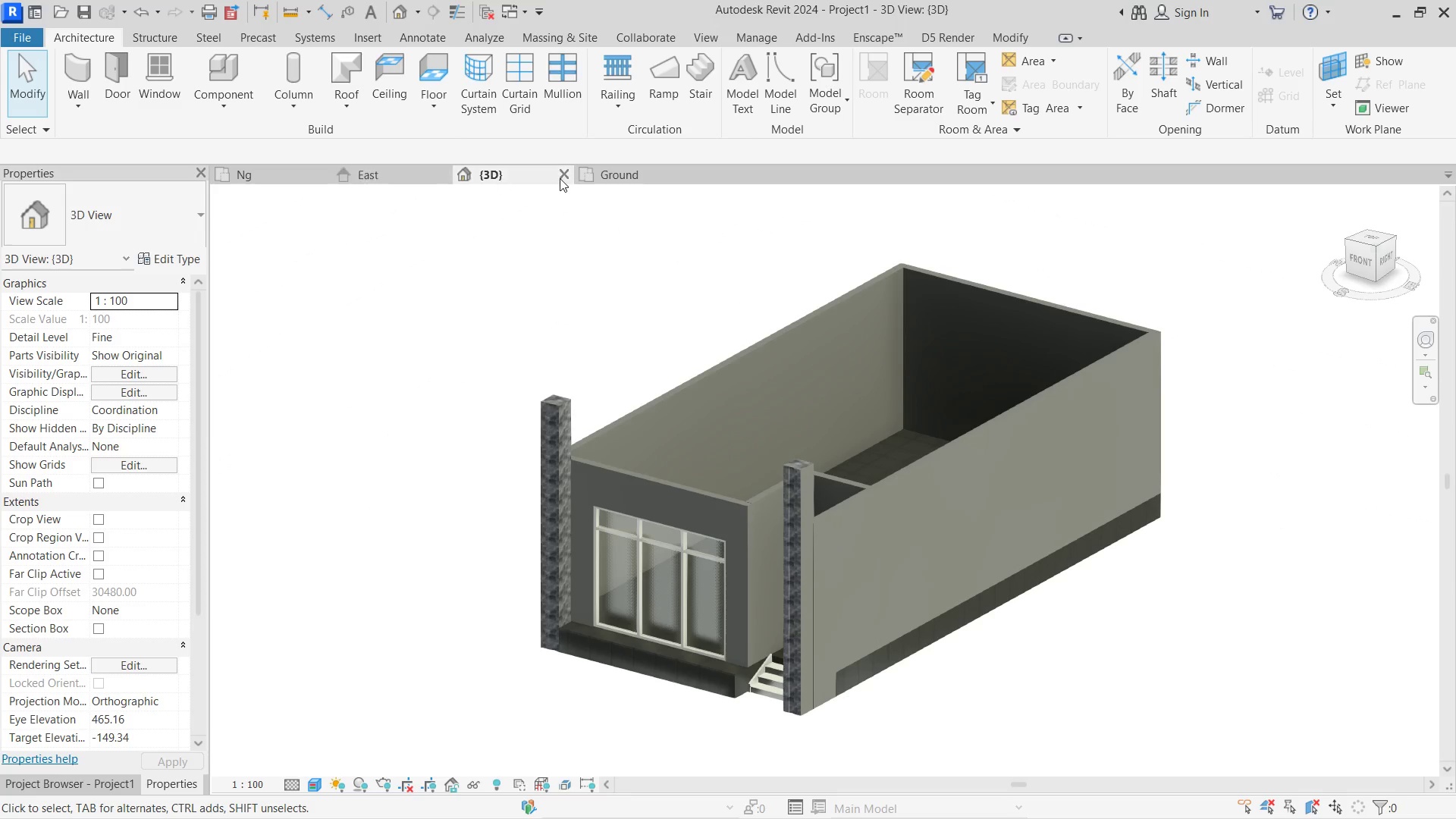 
left_click([609, 169])
 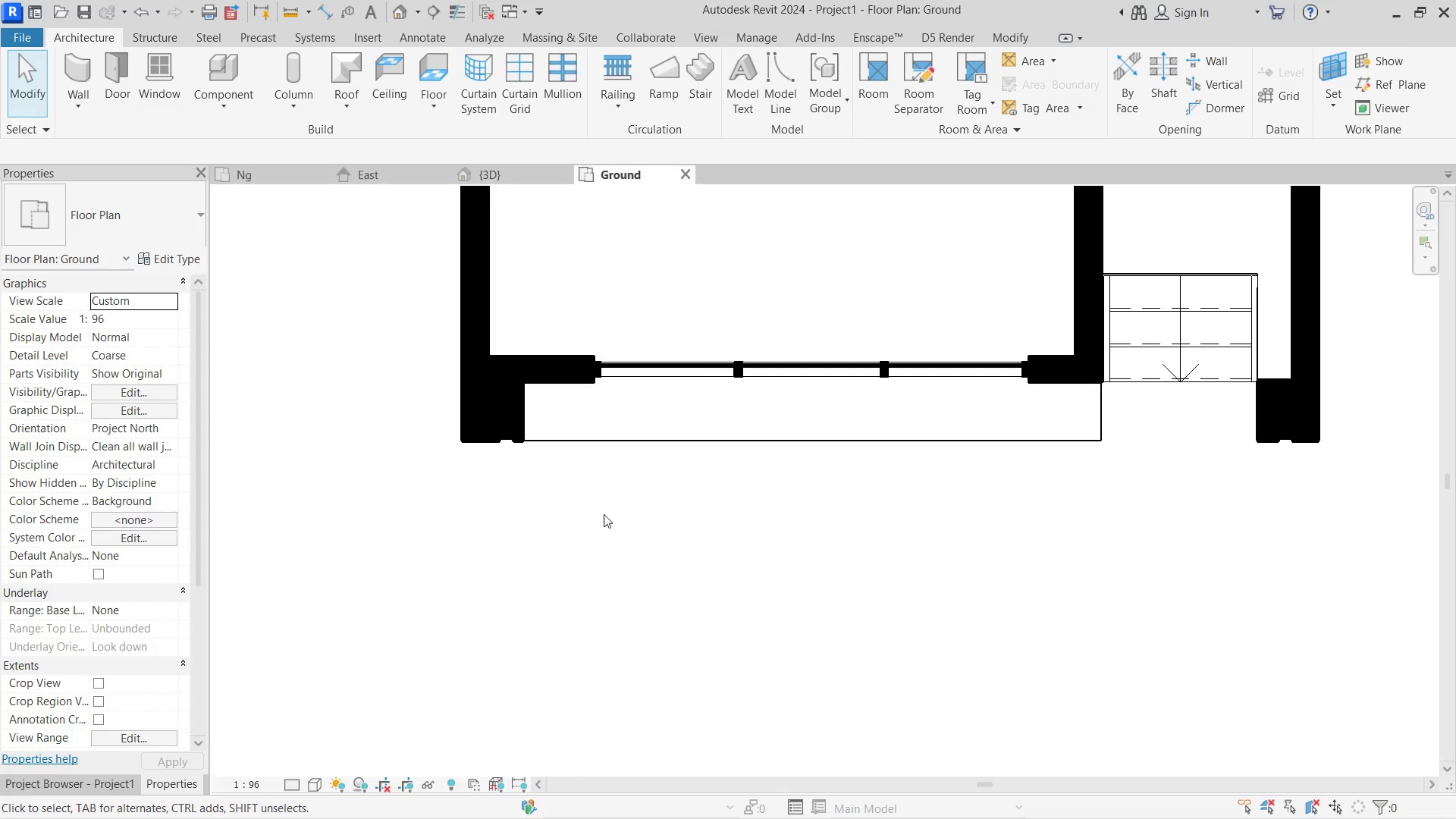 
scroll: coordinate [555, 597], scroll_direction: down, amount: 10.0
 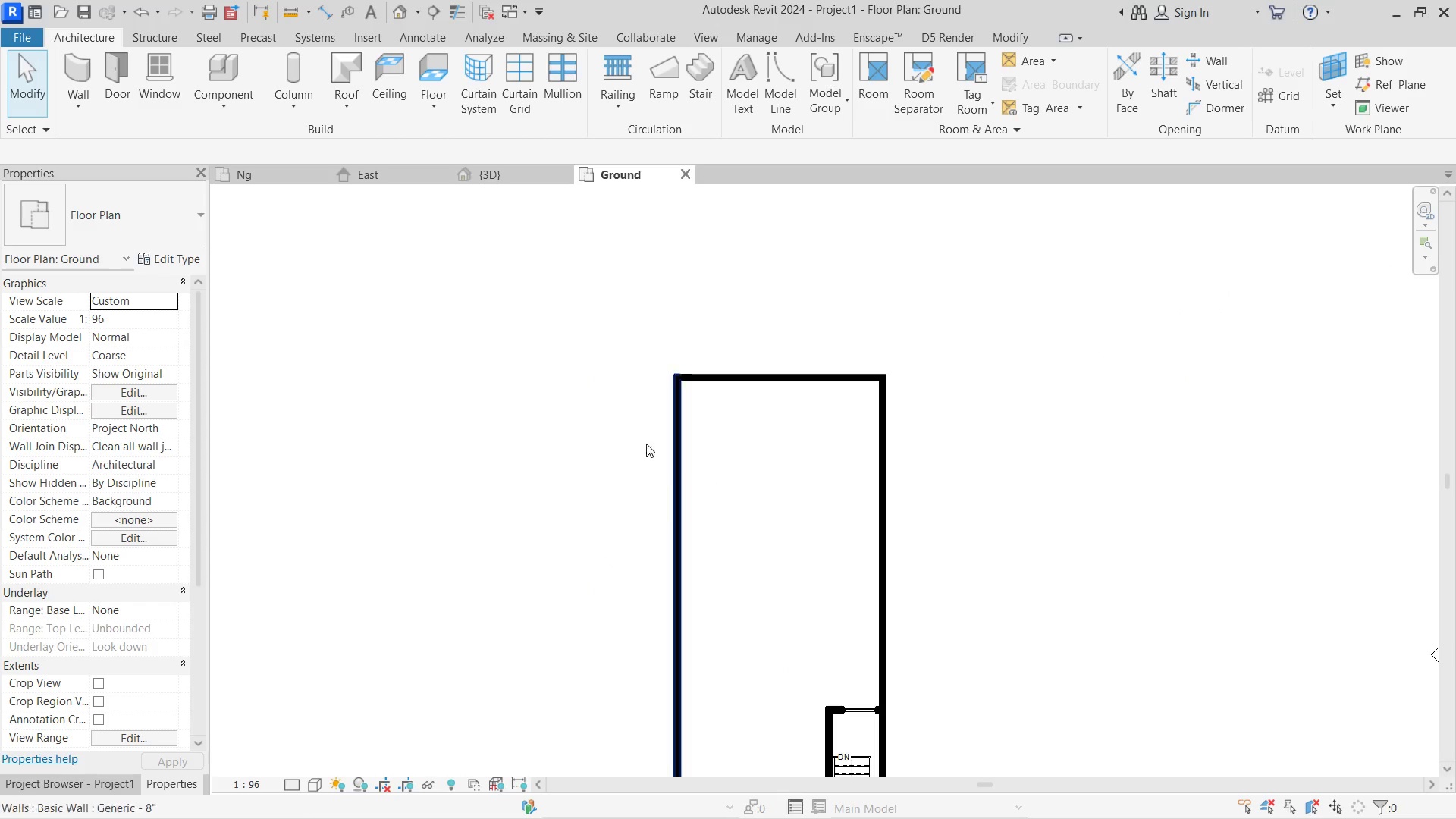 
scroll: coordinate [699, 413], scroll_direction: up, amount: 2.0
 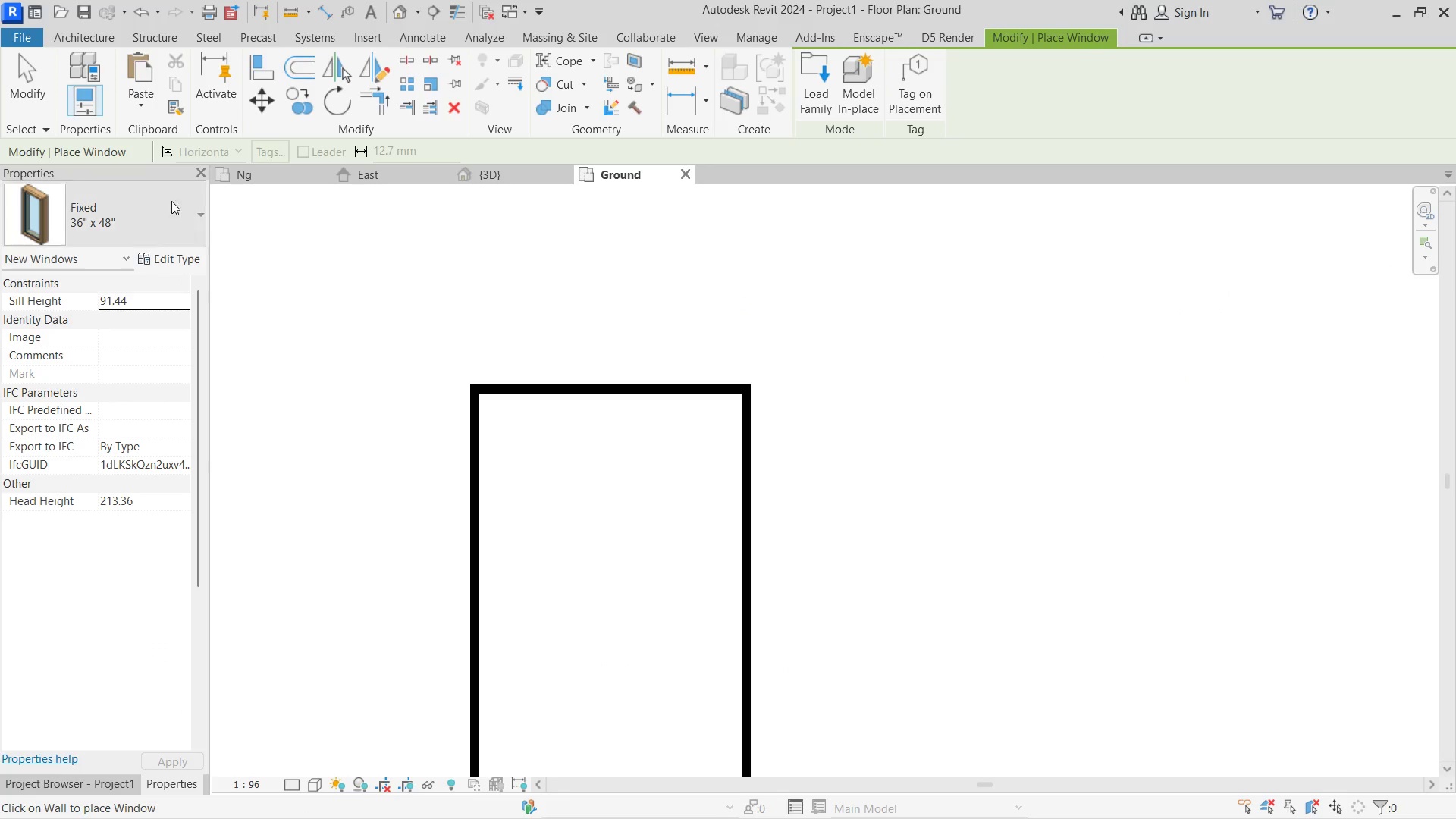 
double_click([126, 36])
 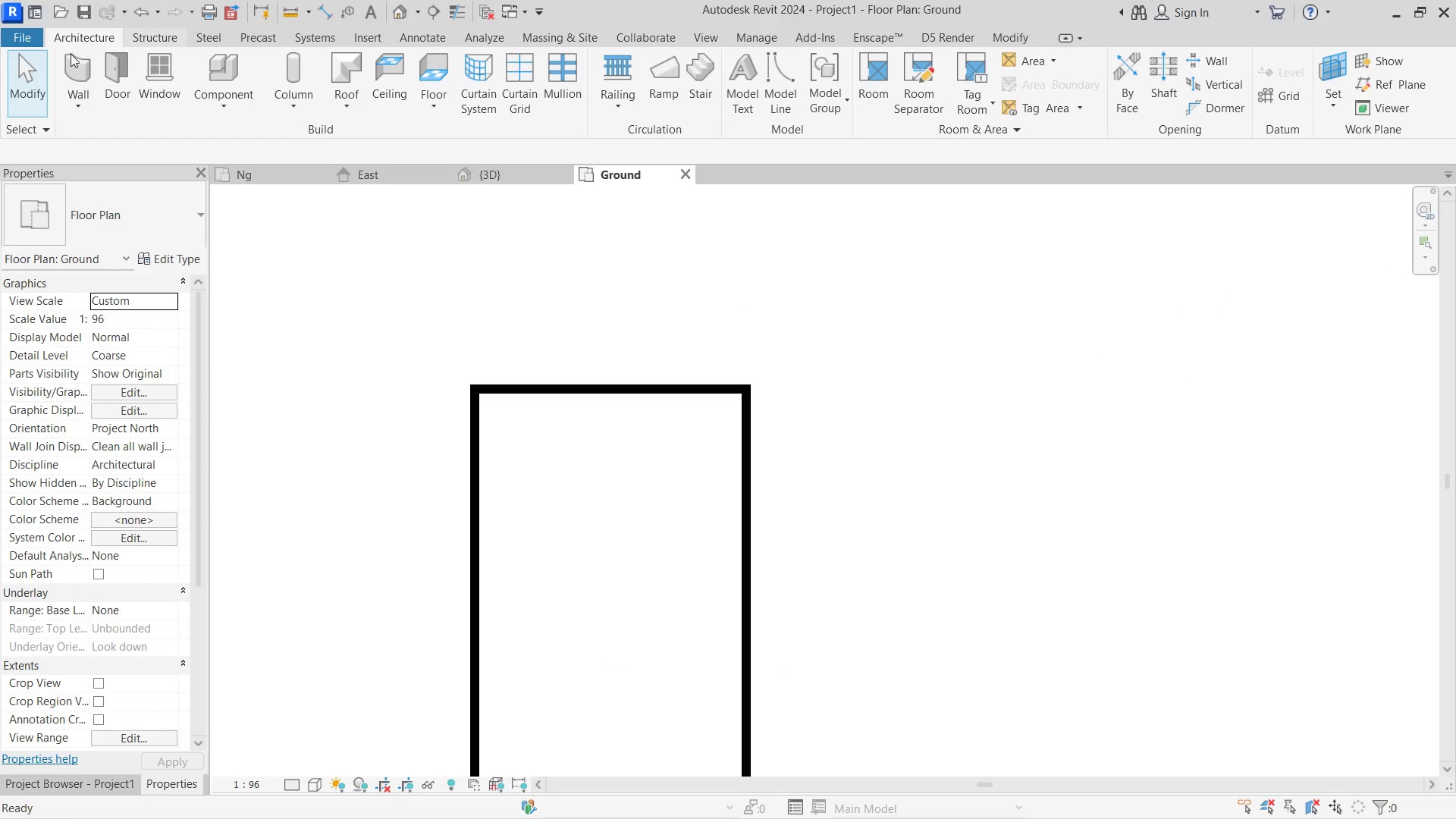 
triple_click([71, 55])
 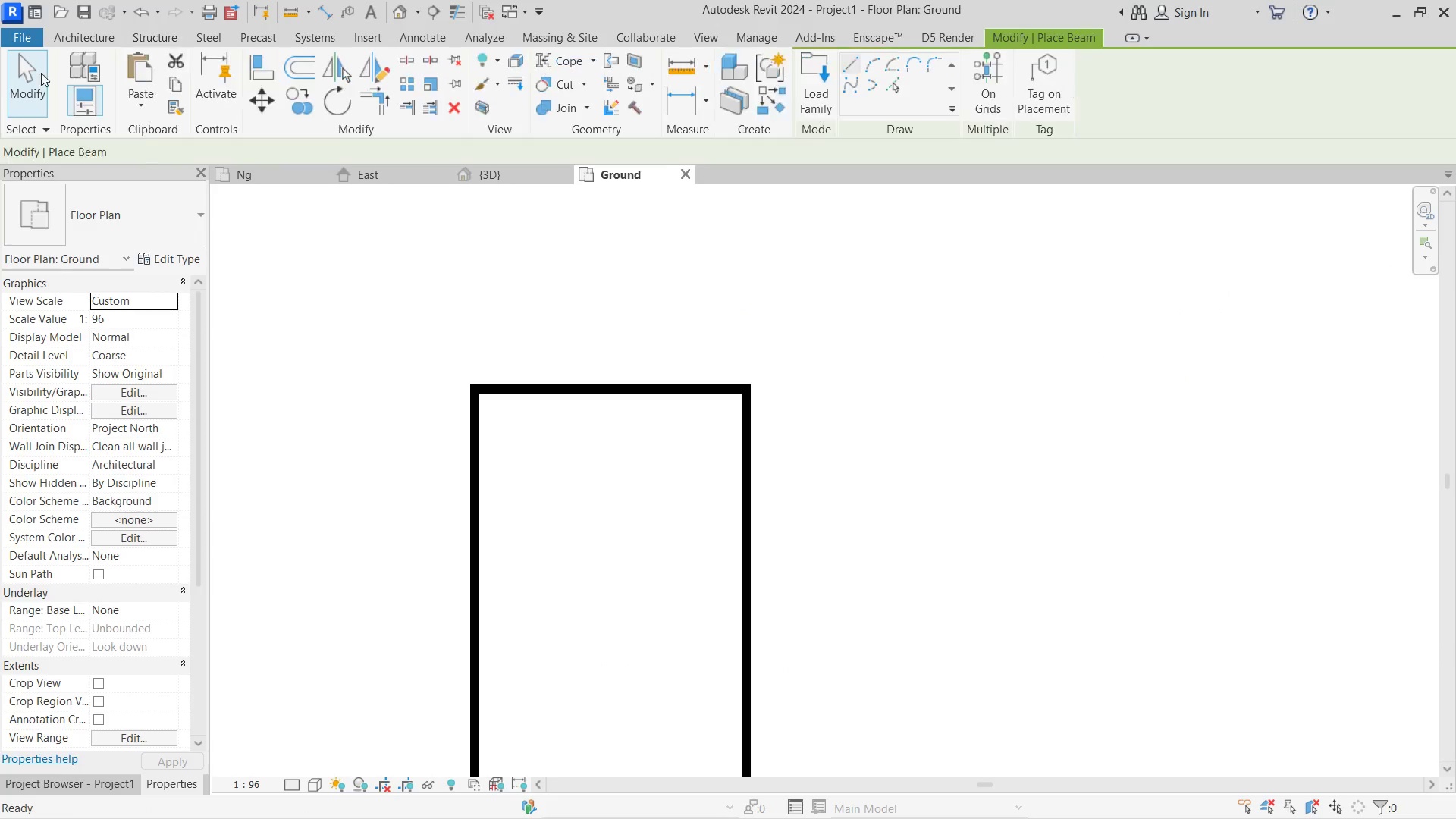 
left_click([27, 78])
 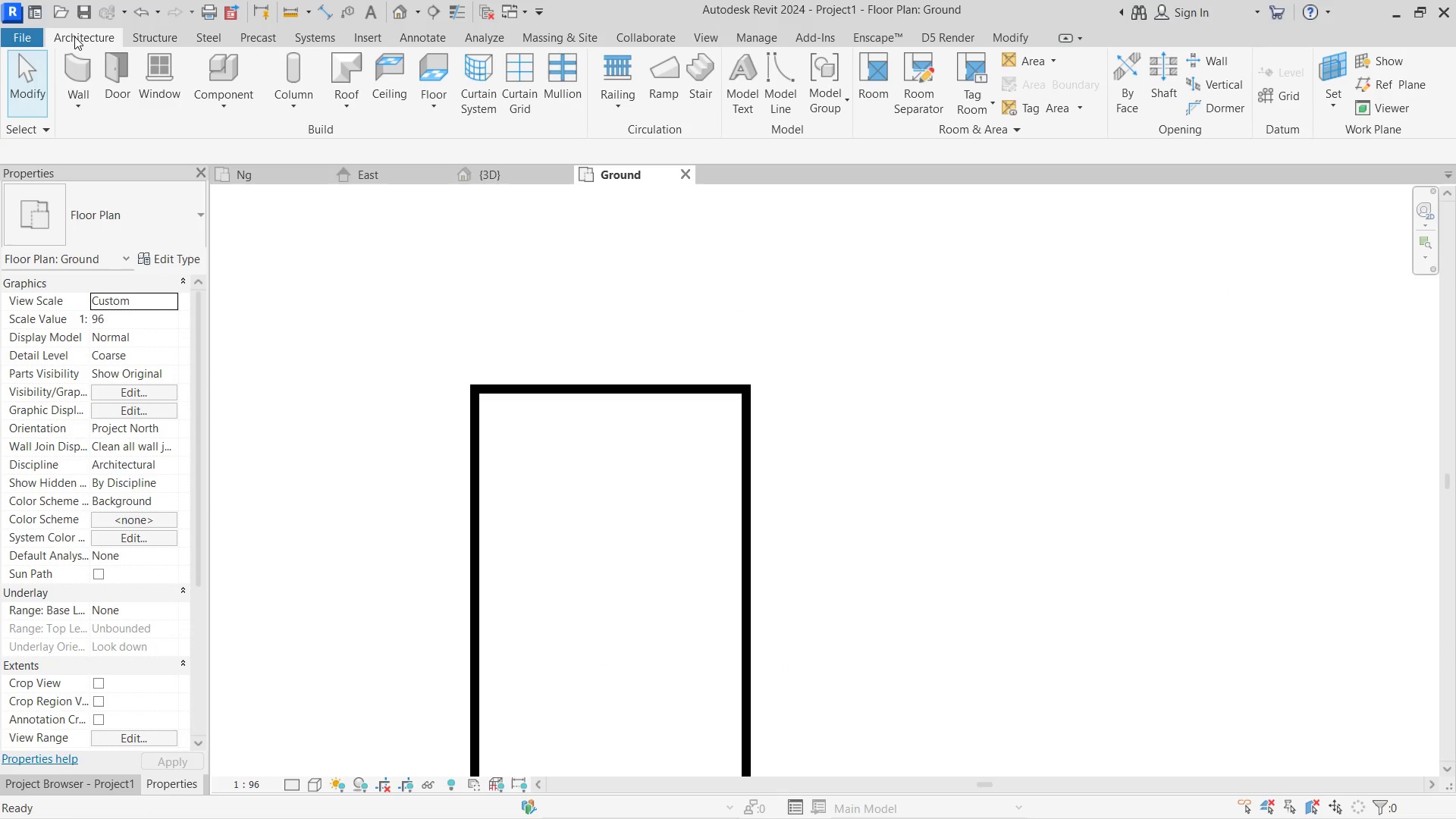 
double_click([80, 61])
 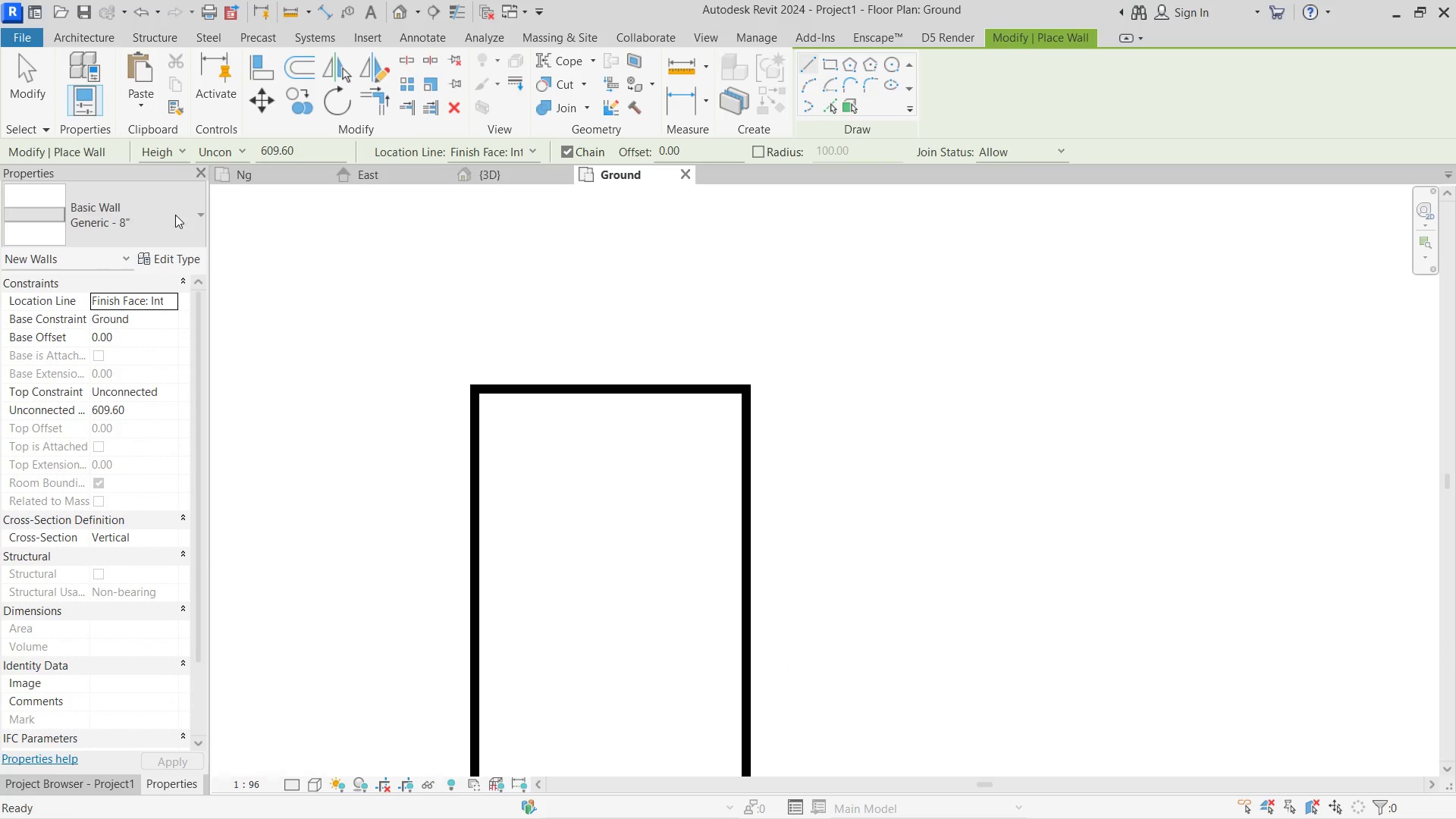 
left_click([175, 214])
 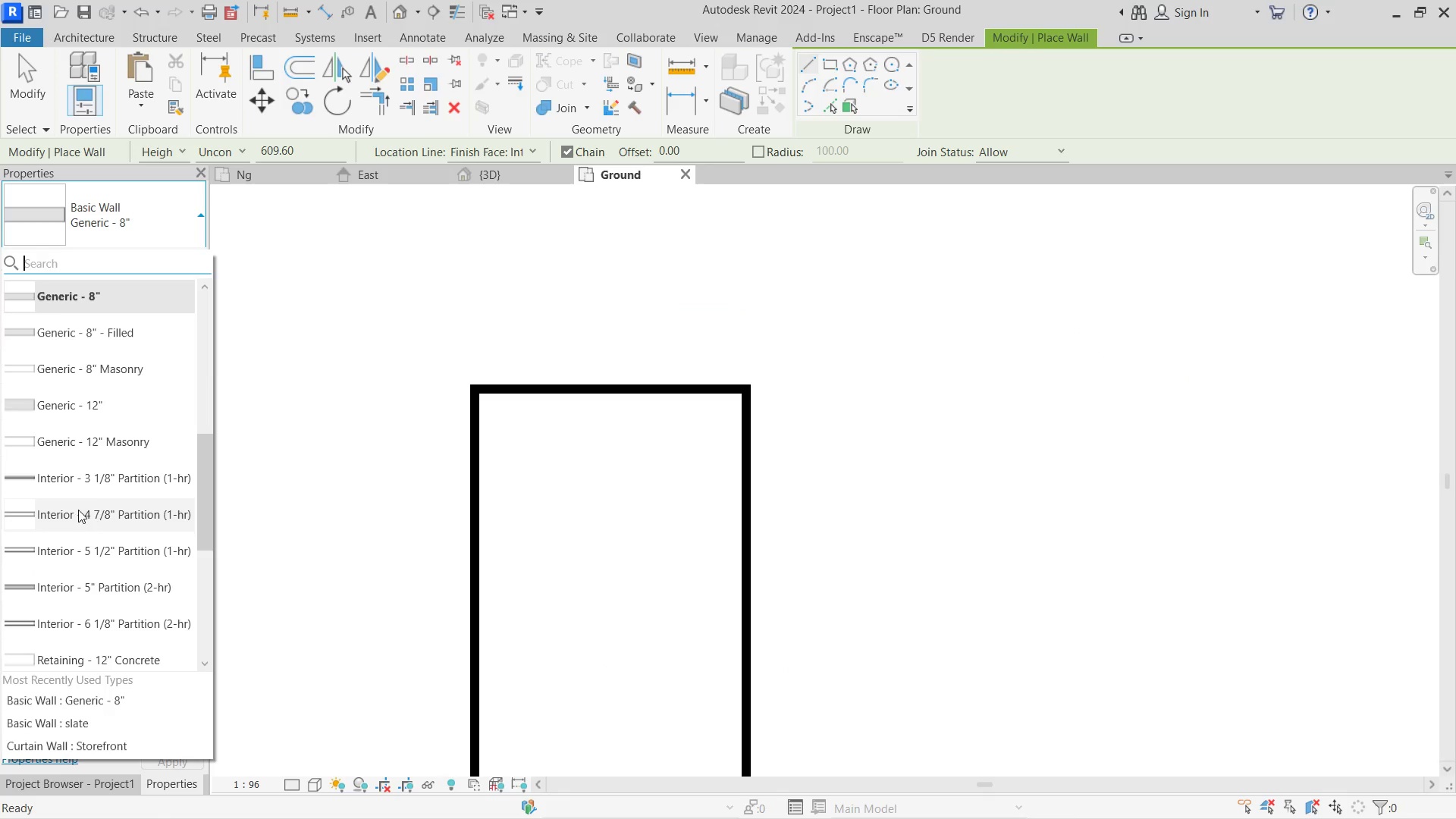 
scroll: coordinate [131, 491], scroll_direction: down, amount: 5.0
 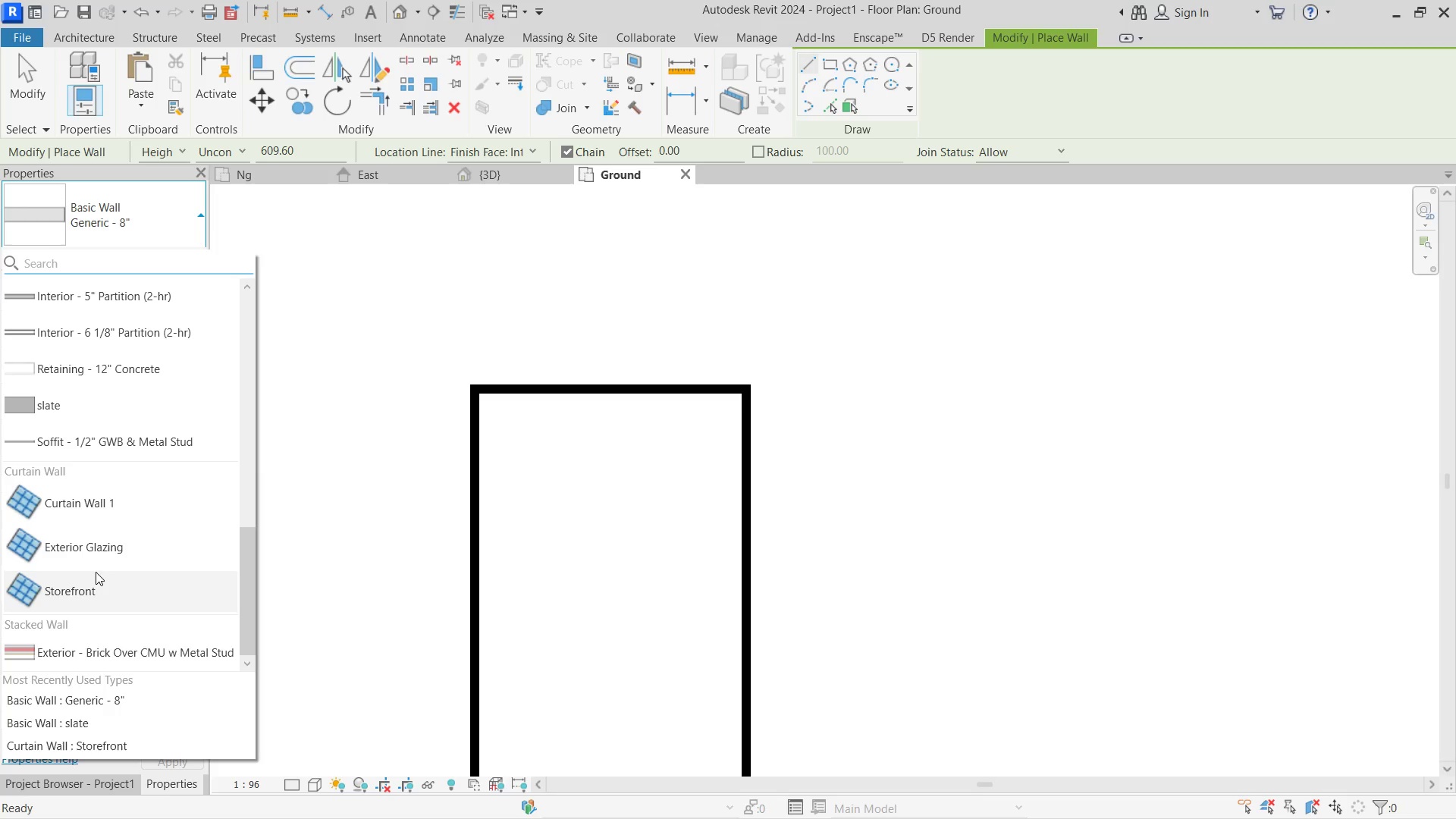 
left_click([96, 572])
 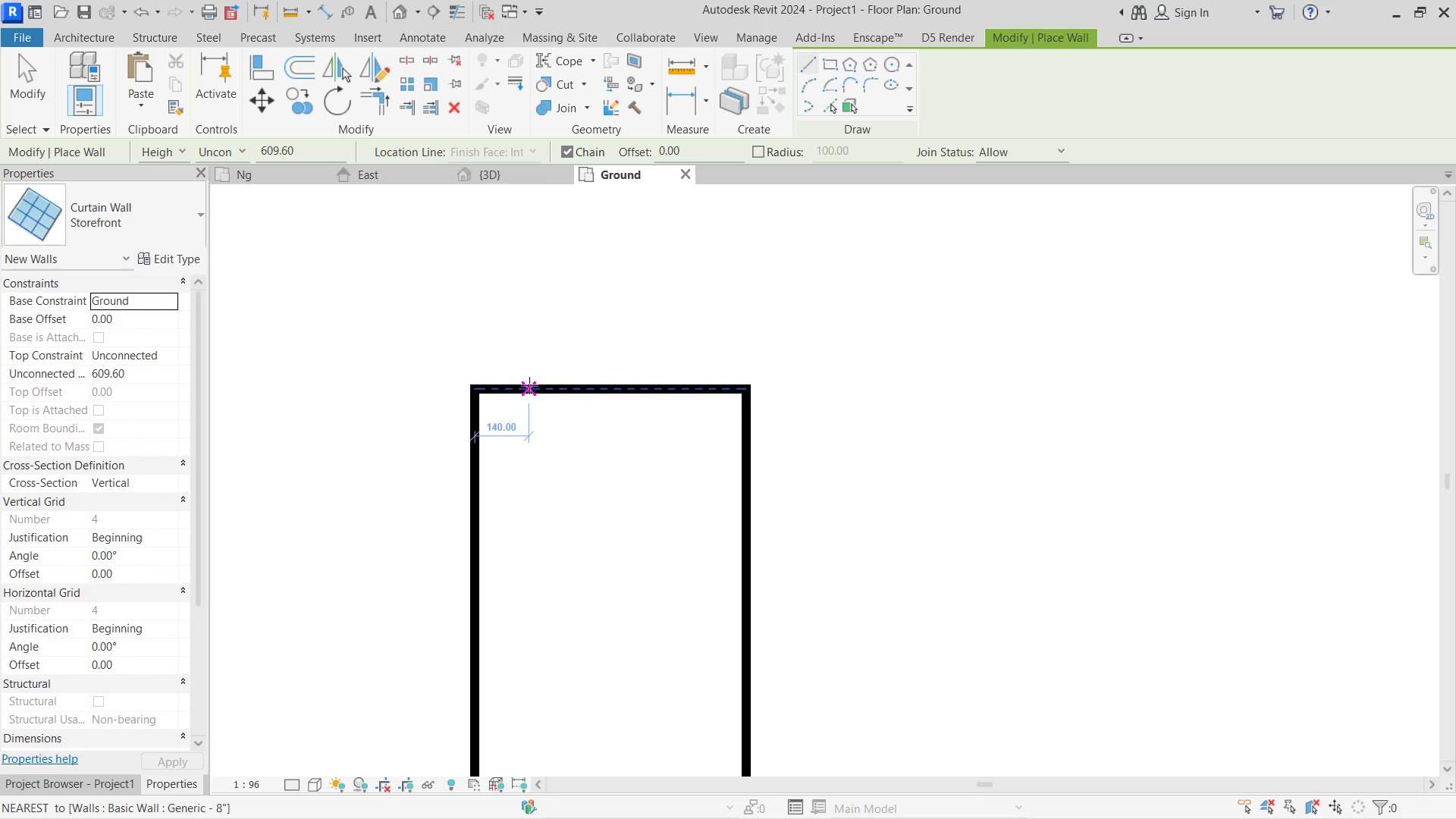 
left_click([532, 385])
 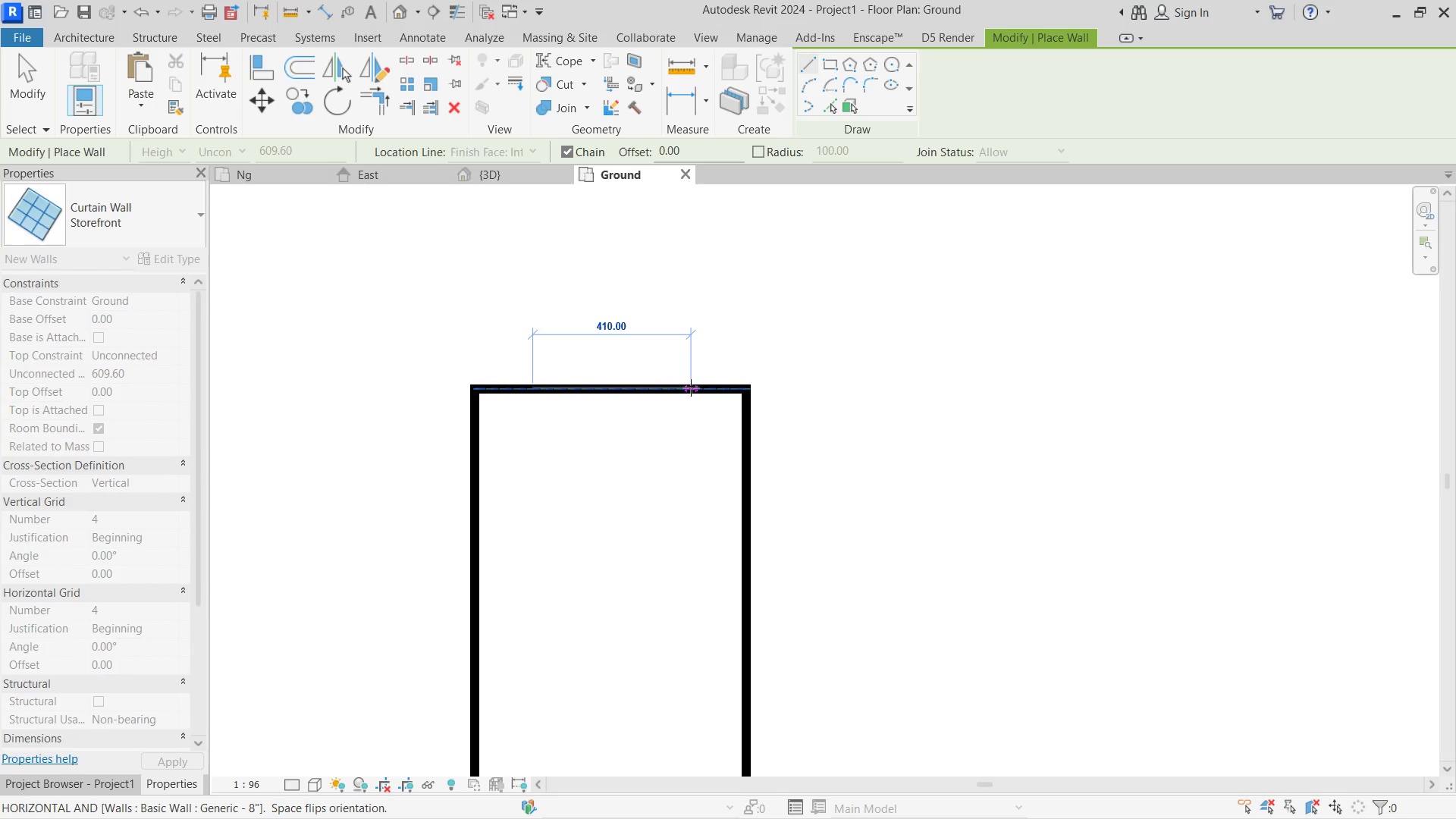 
left_click([690, 388])
 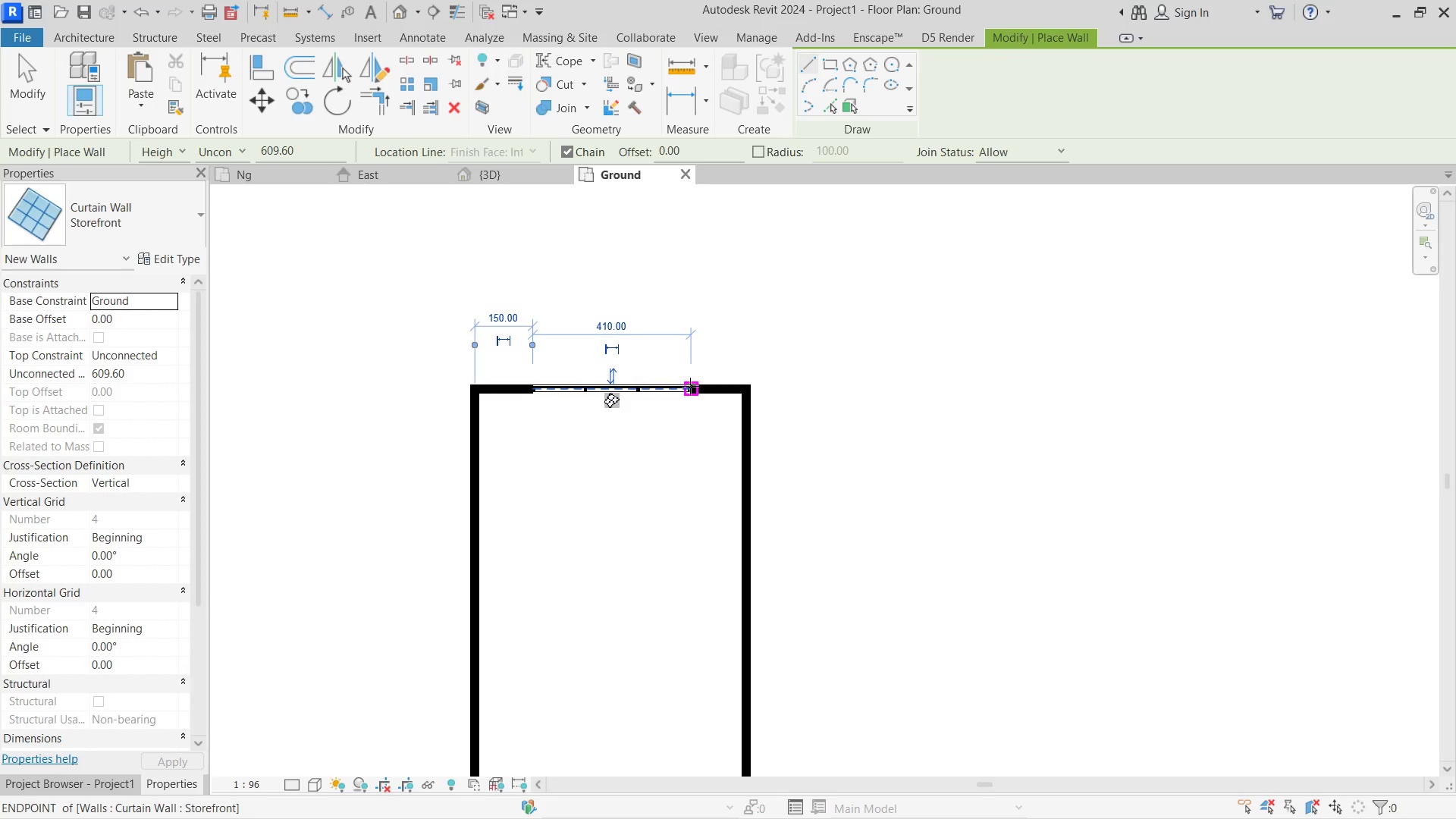 
key(Escape)
key(Escape)
type(di)
 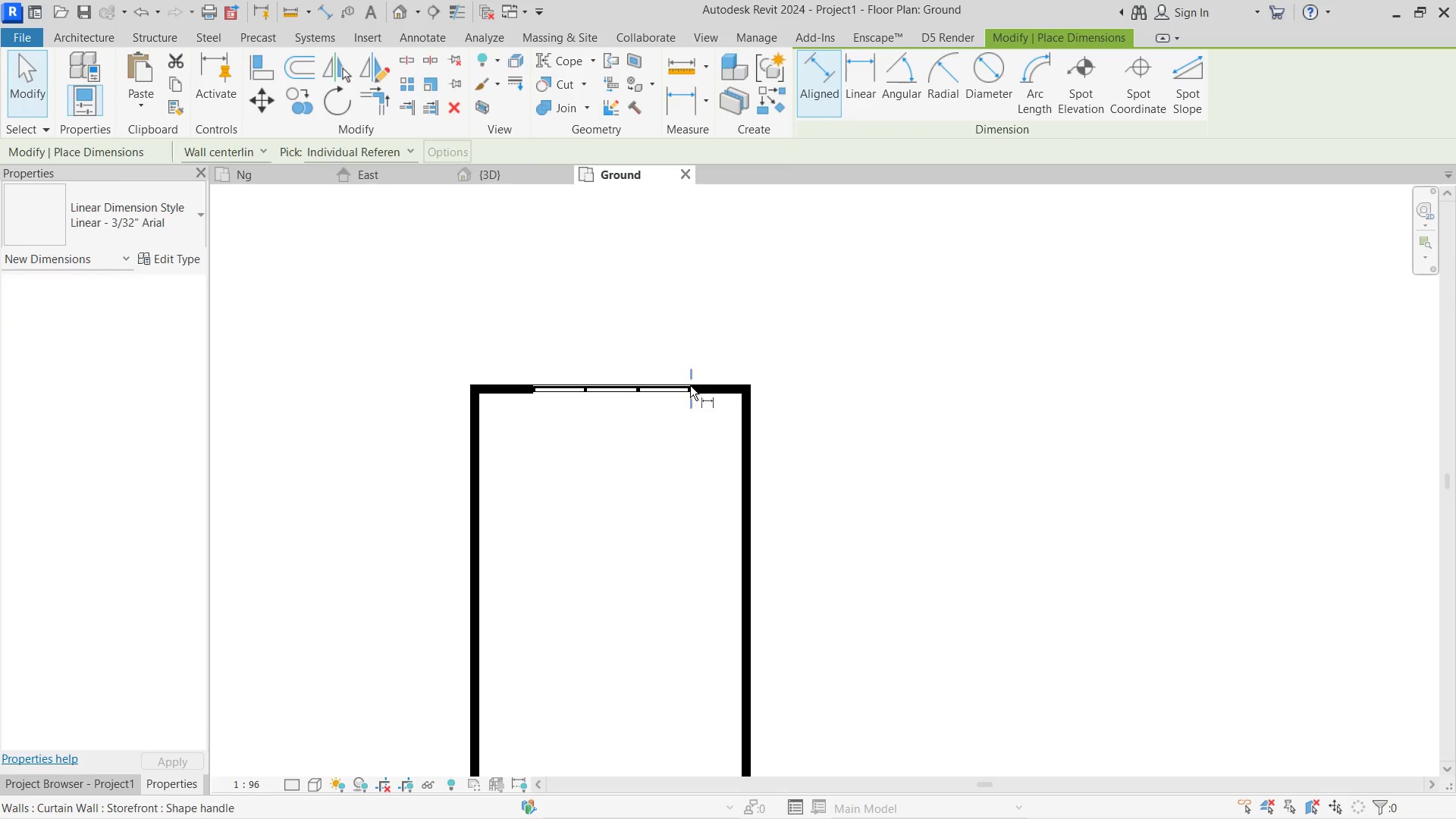 
scroll: coordinate [692, 398], scroll_direction: up, amount: 4.0
 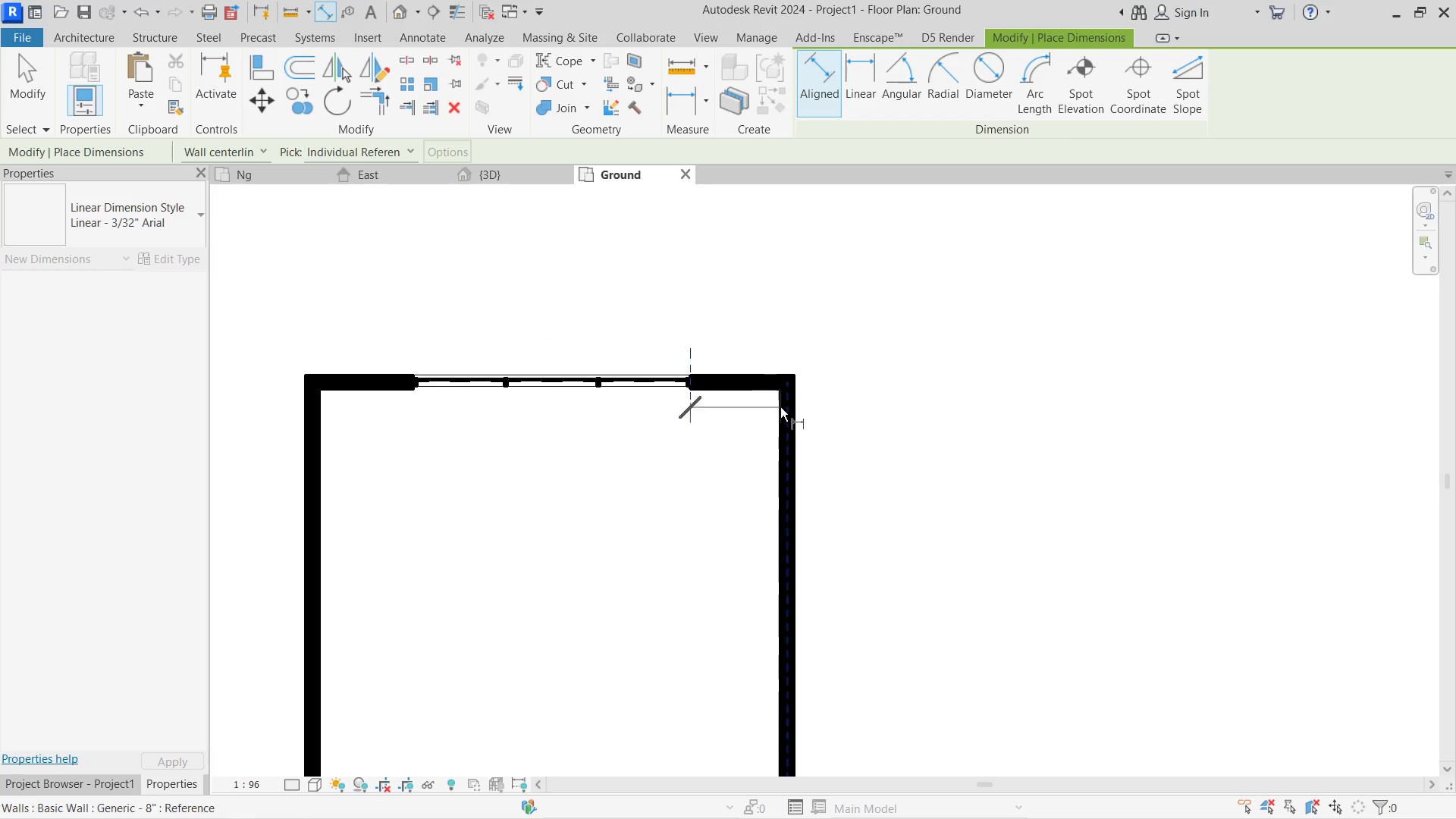 
left_click([780, 403])
 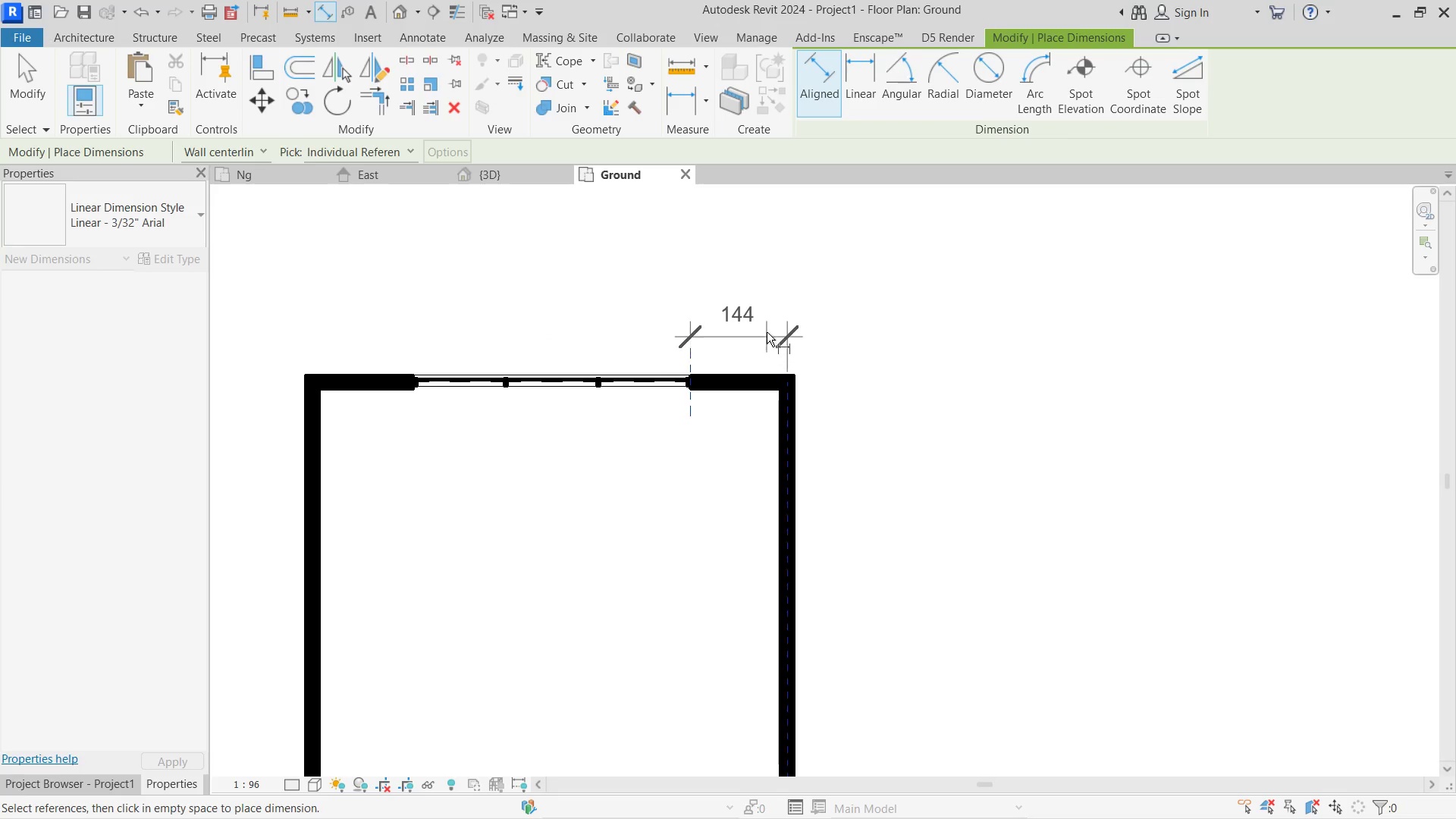 
left_click([767, 325])
 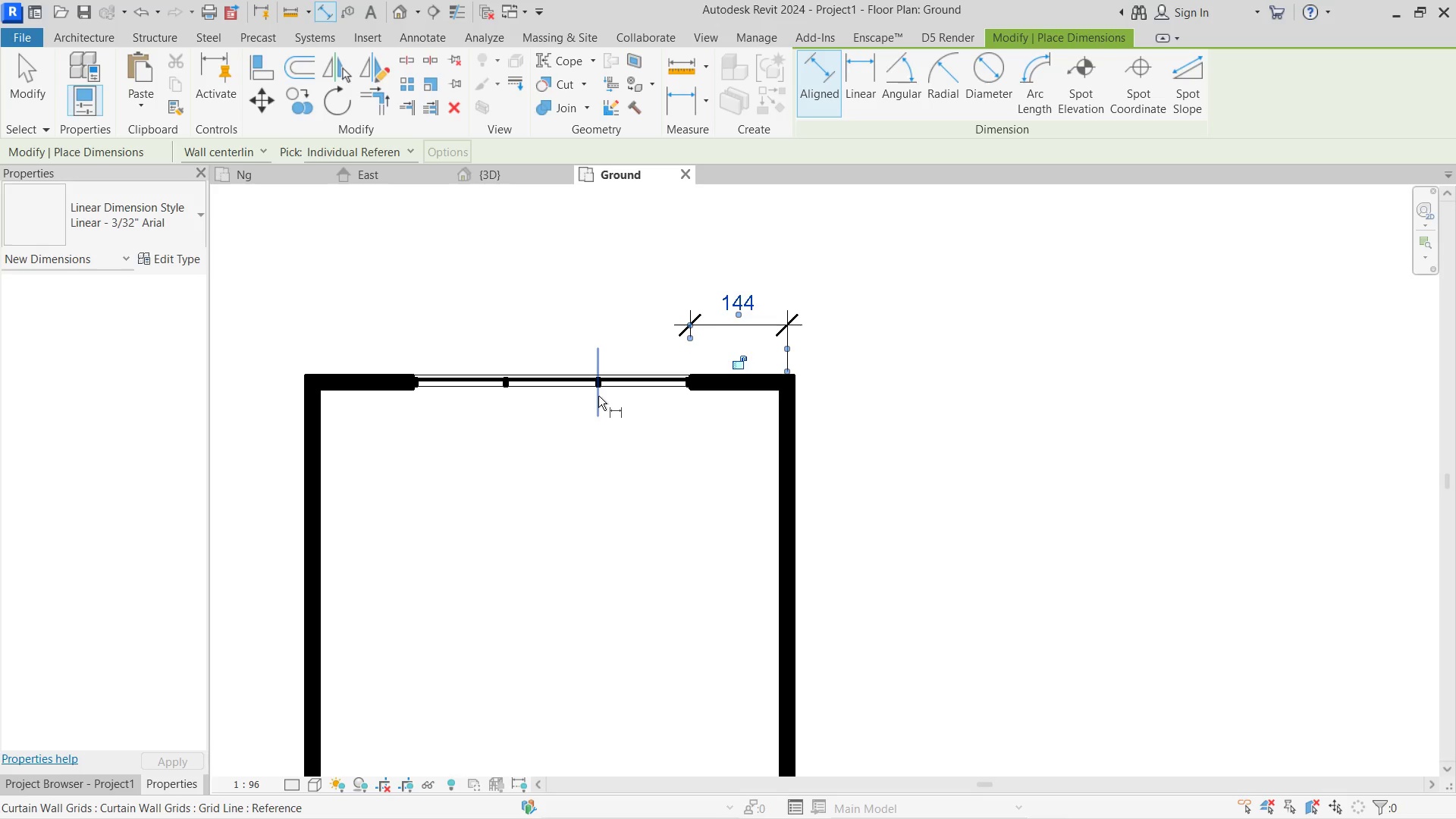 
key(Escape)
 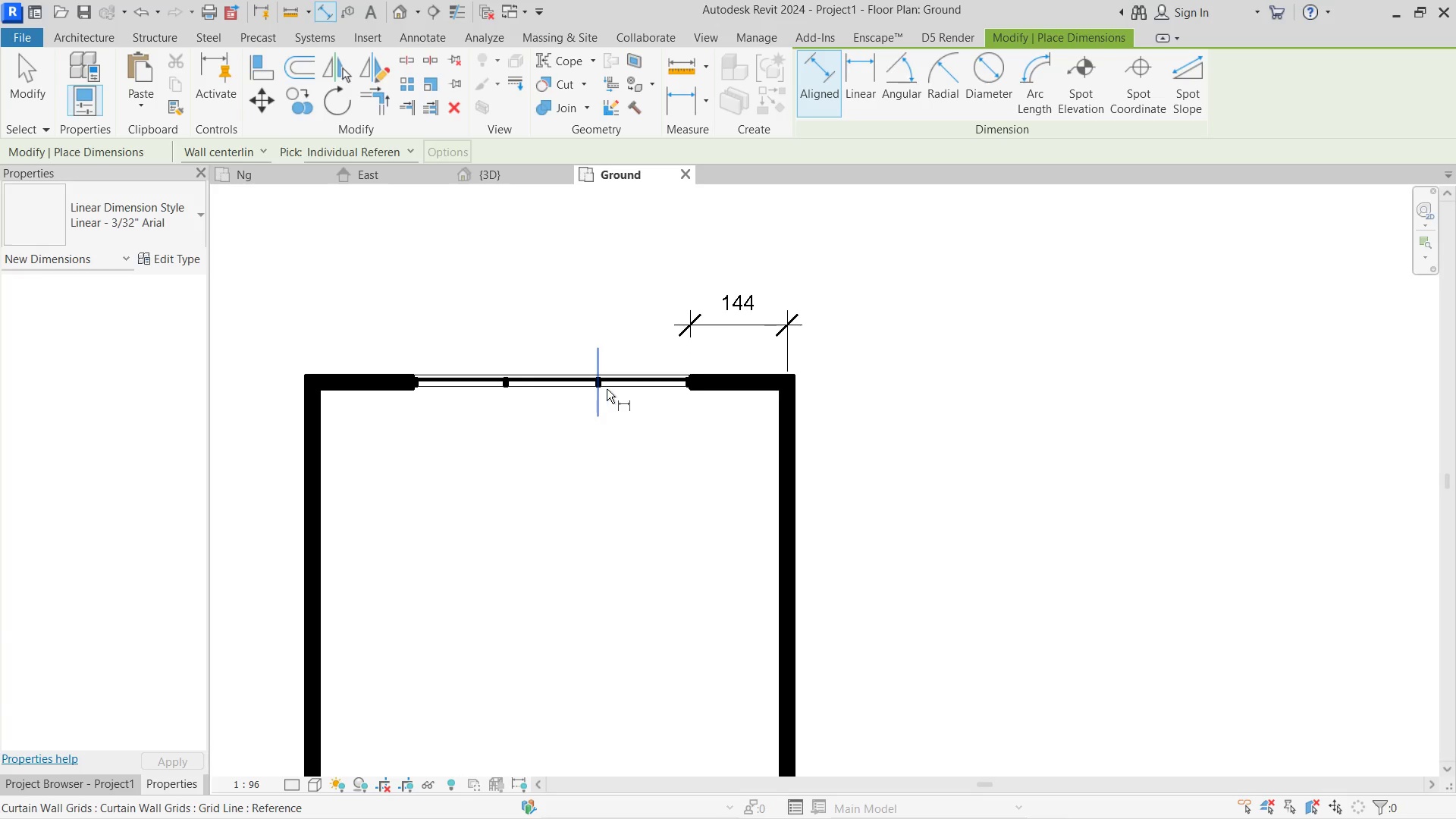 
key(Escape)
 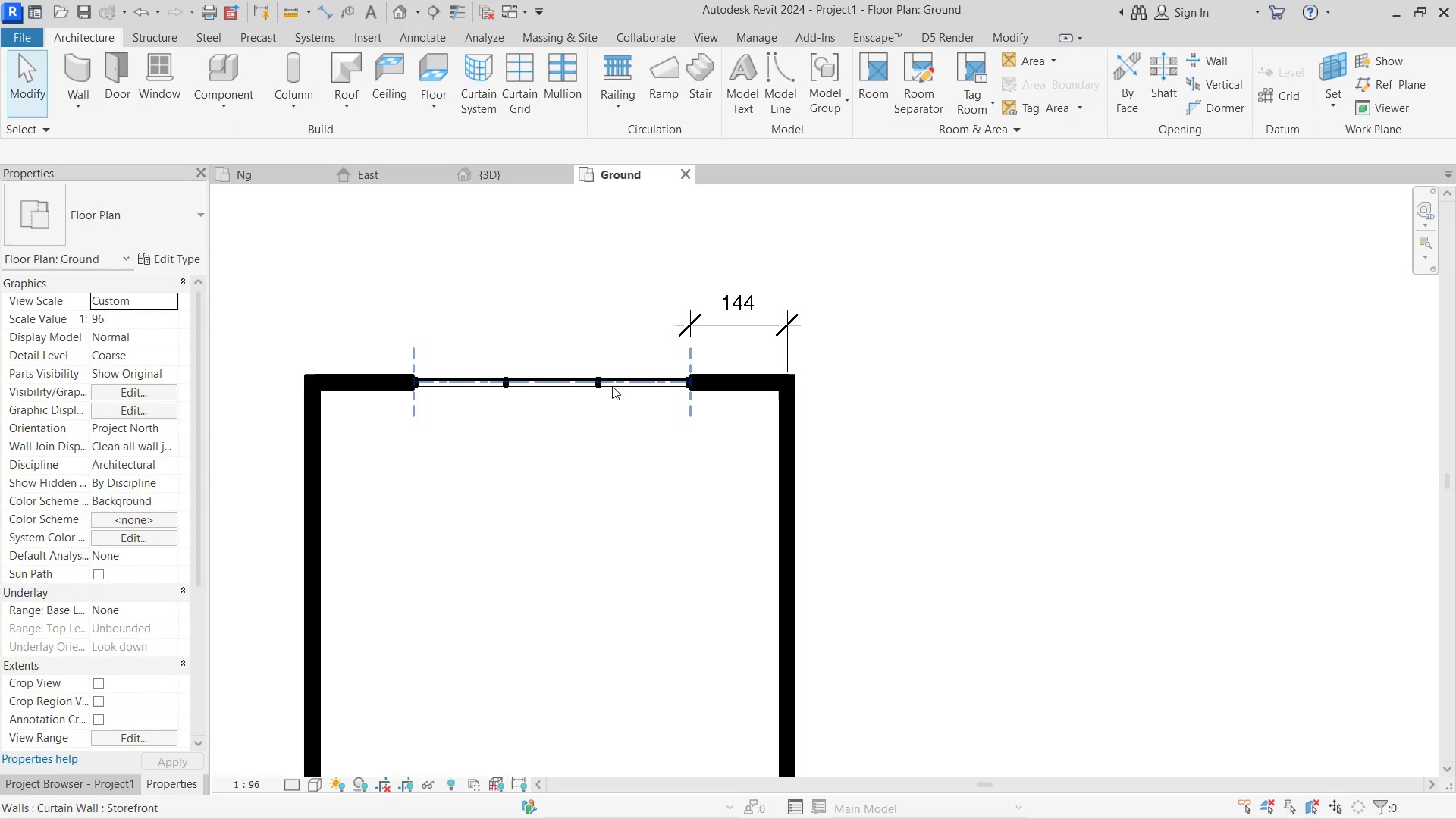 
left_click([612, 386])
 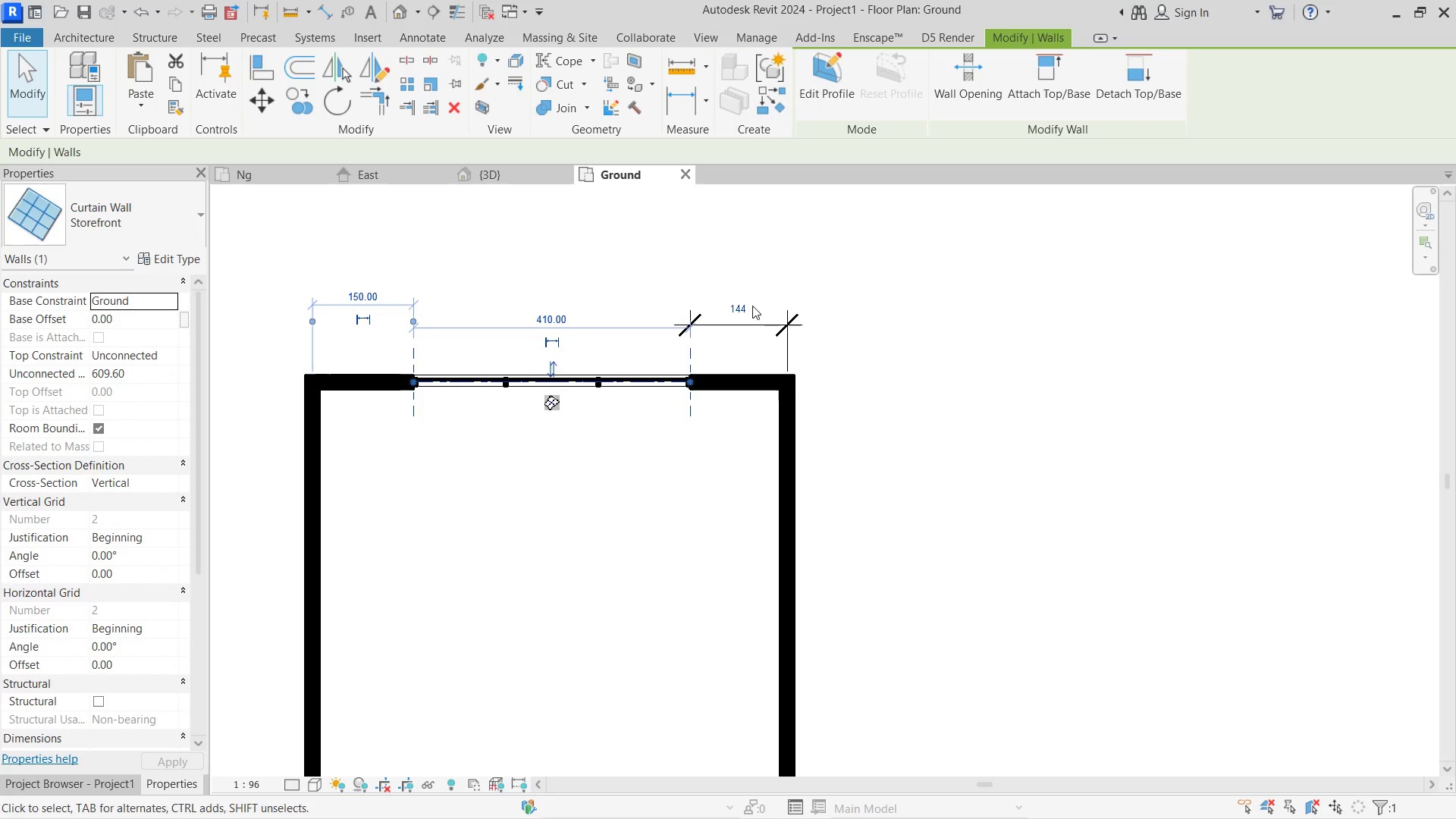 
left_click([748, 306])
 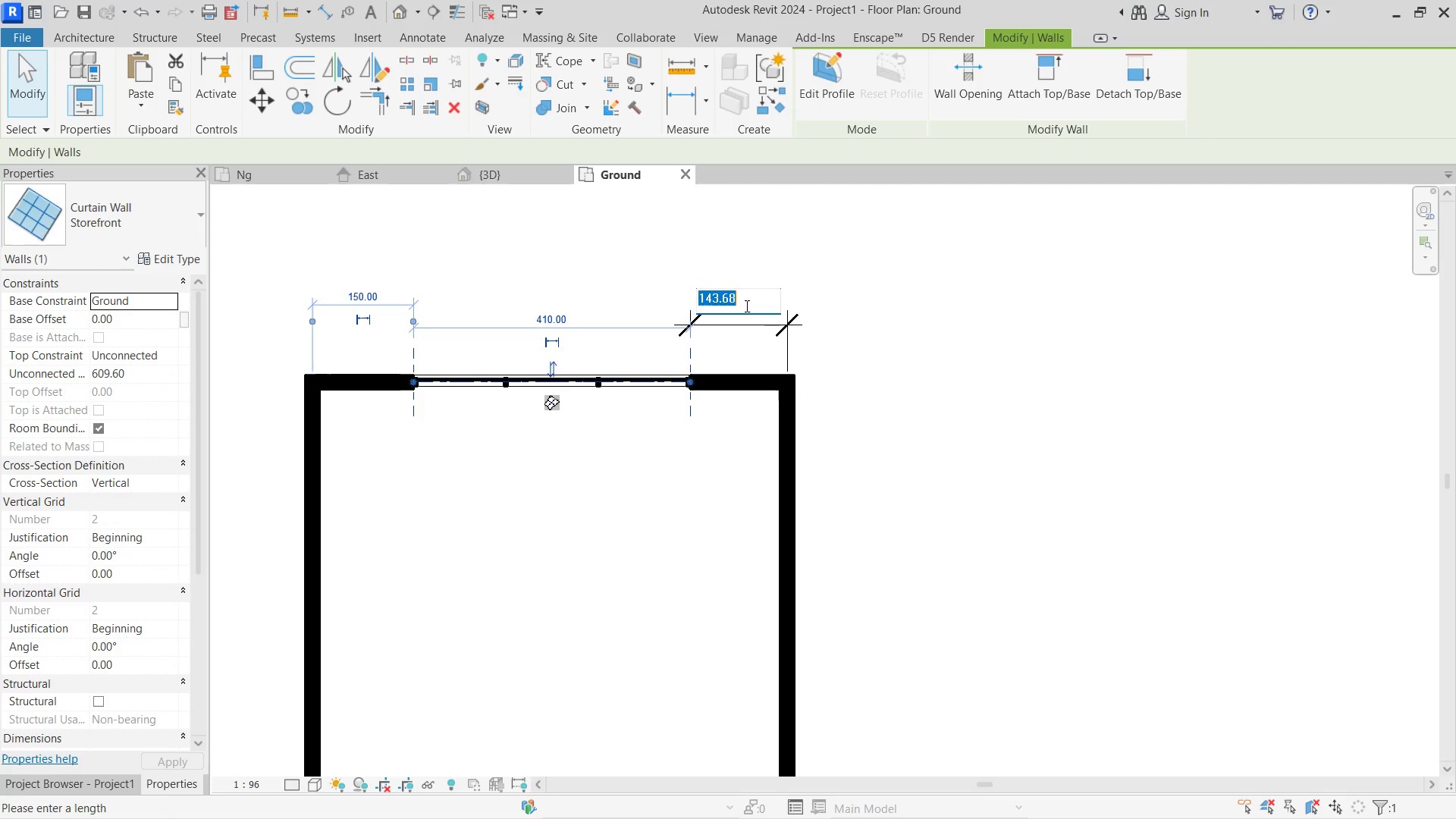 
key(Numpad1)
 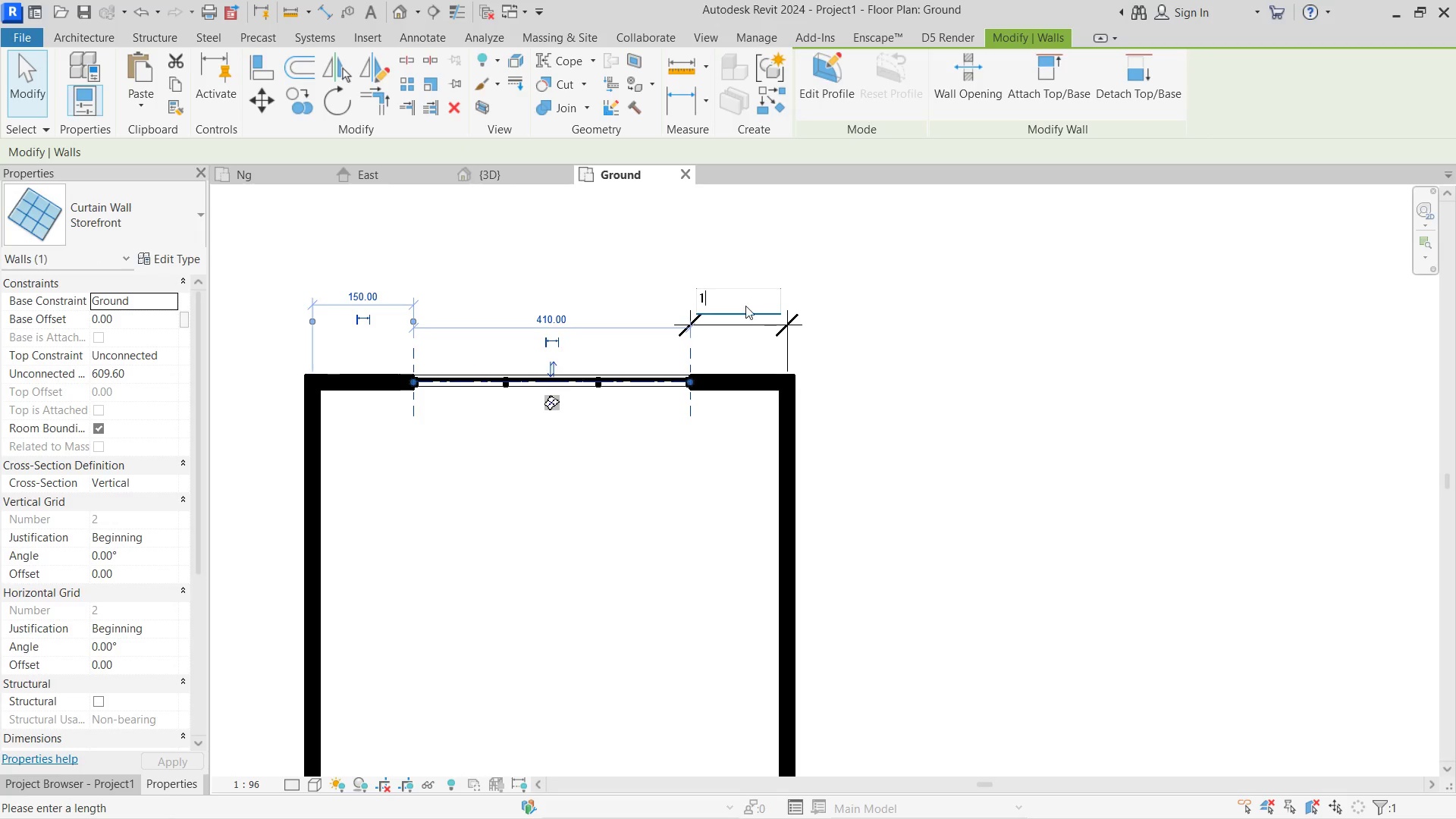 
key(Numpad5)
 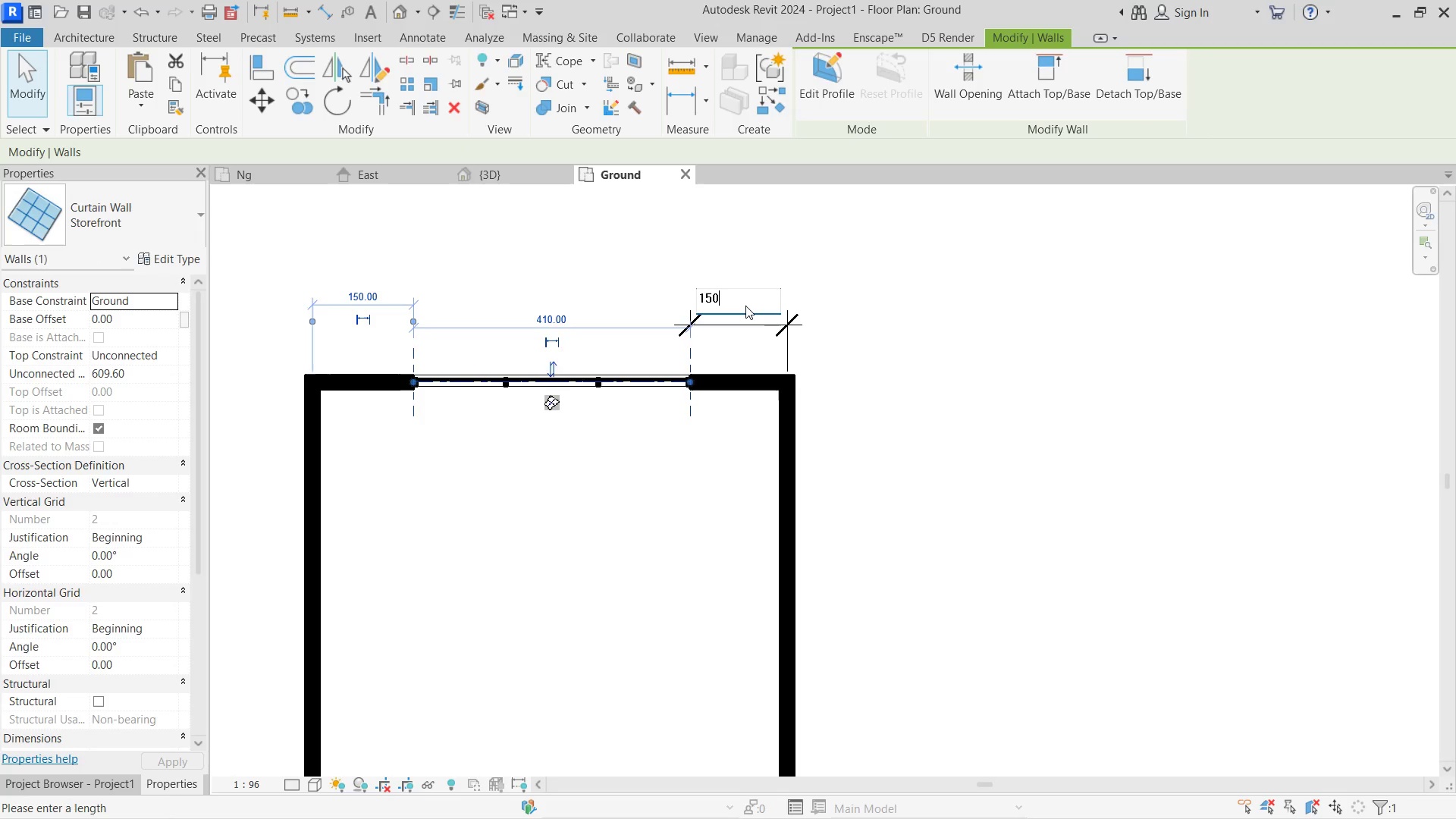 
key(Numpad0)
 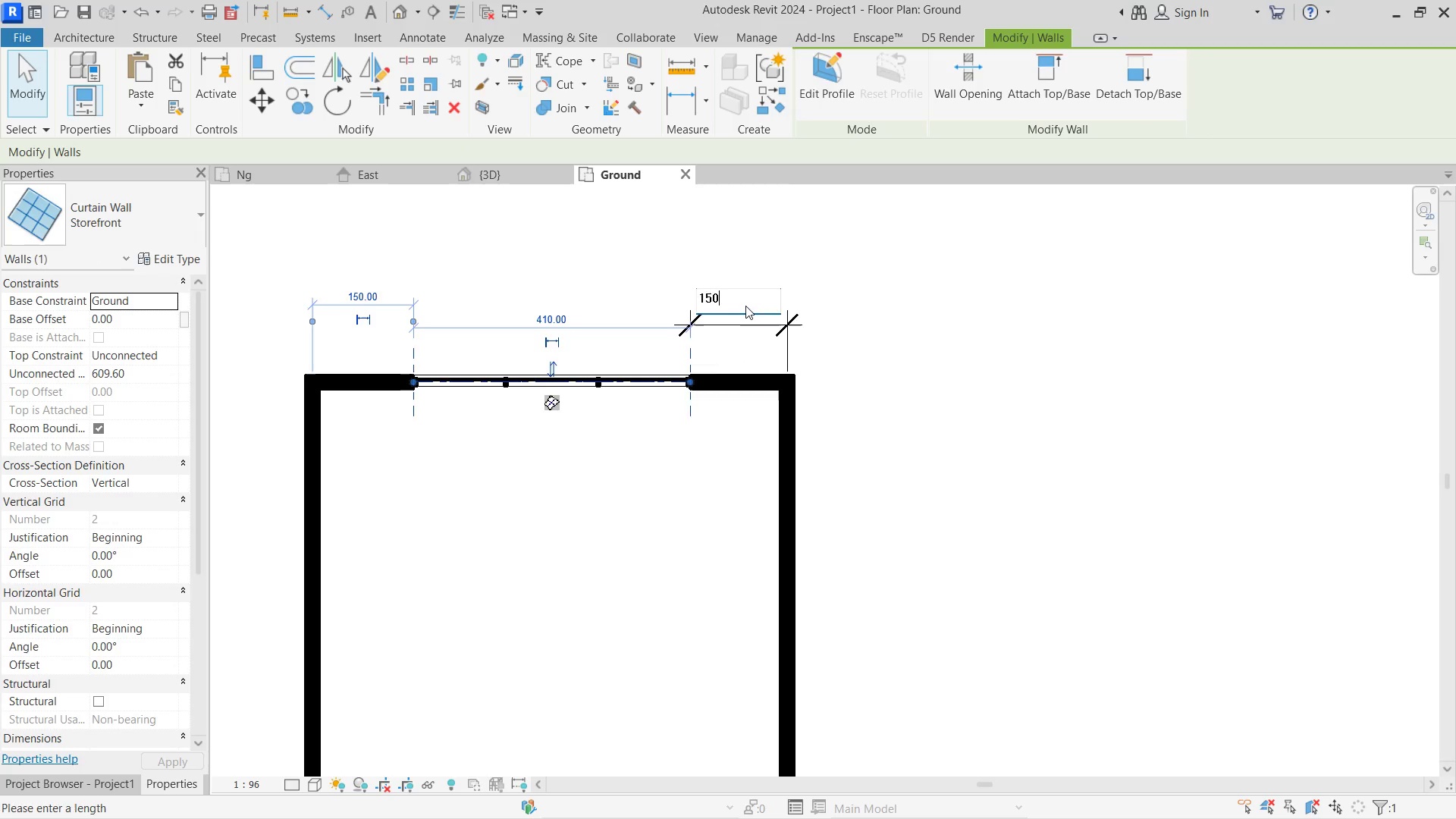 
key(NumpadEnter)
 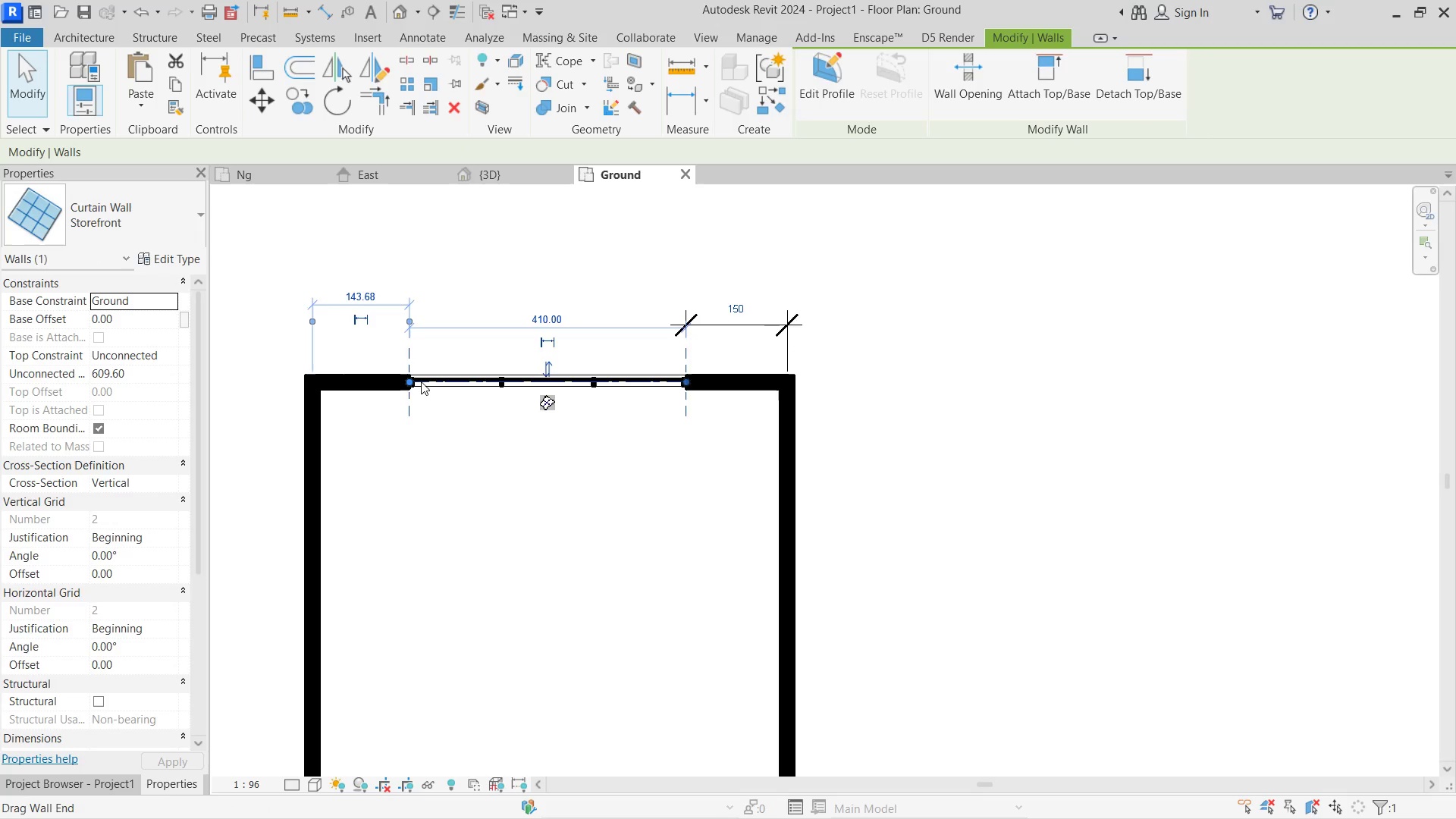 
scroll: coordinate [407, 376], scroll_direction: up, amount: 4.0
 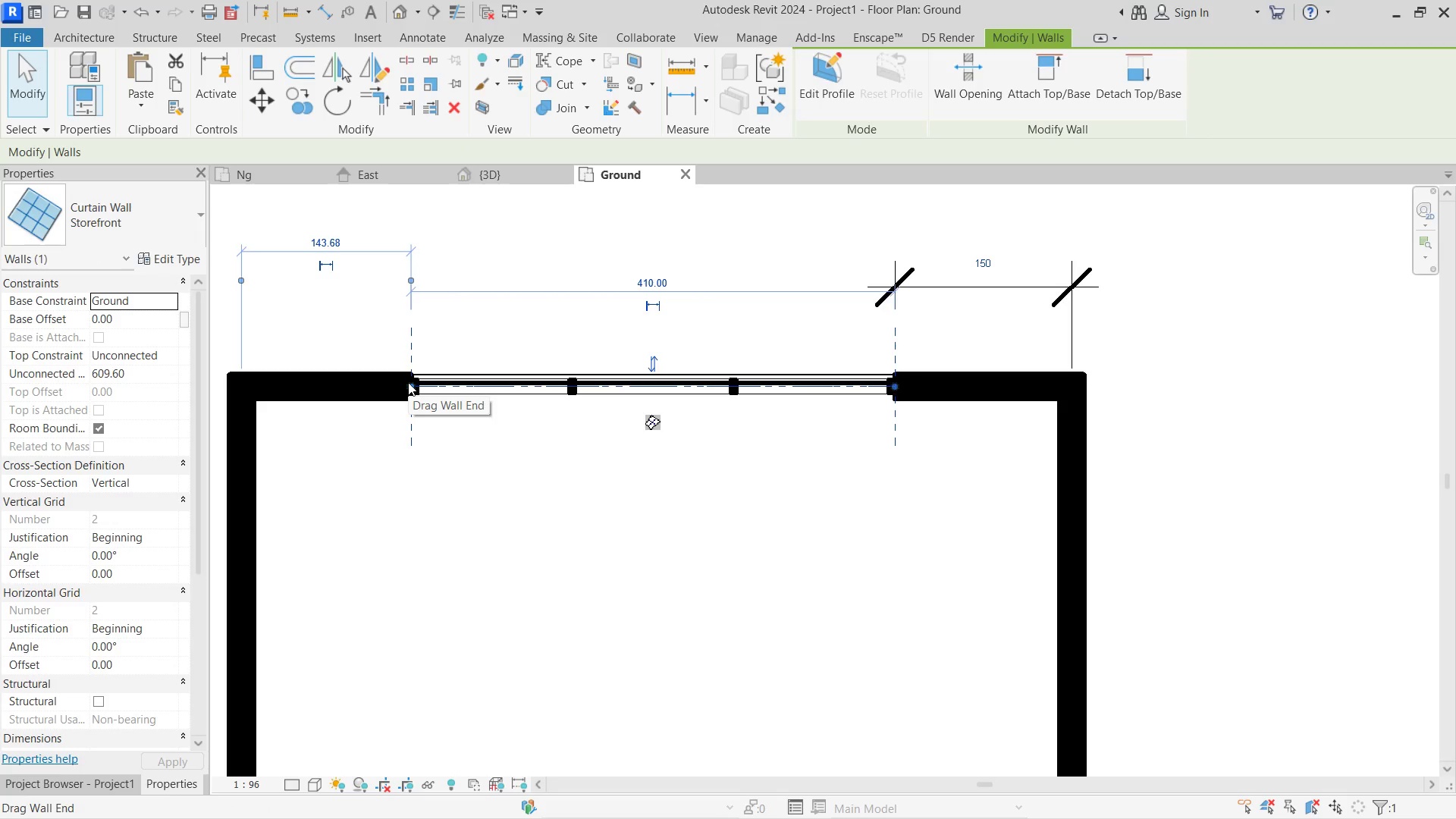 
left_click_drag(start_coordinate=[408, 383], to_coordinate=[421, 383])
 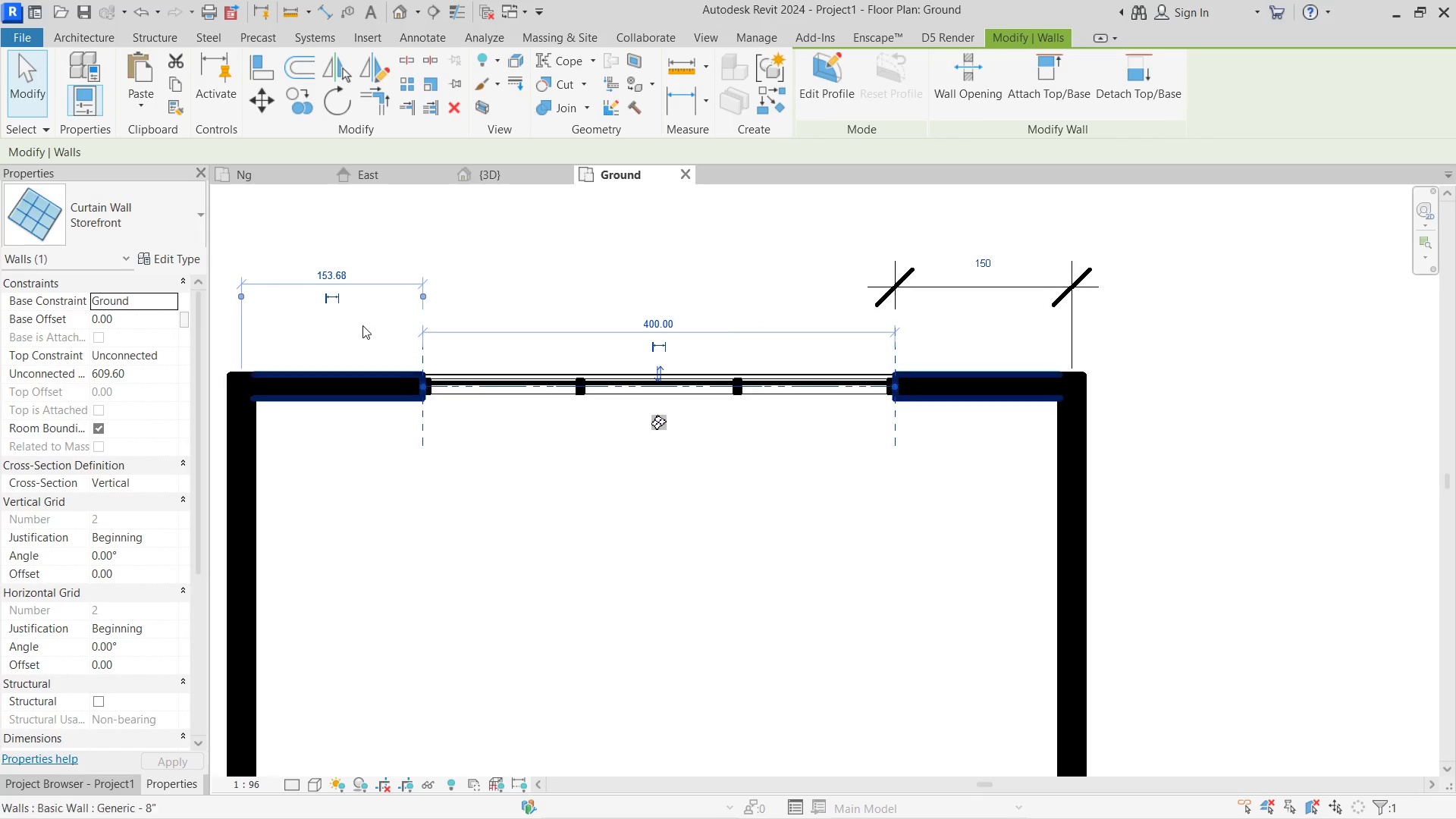 
left_click([340, 270])
 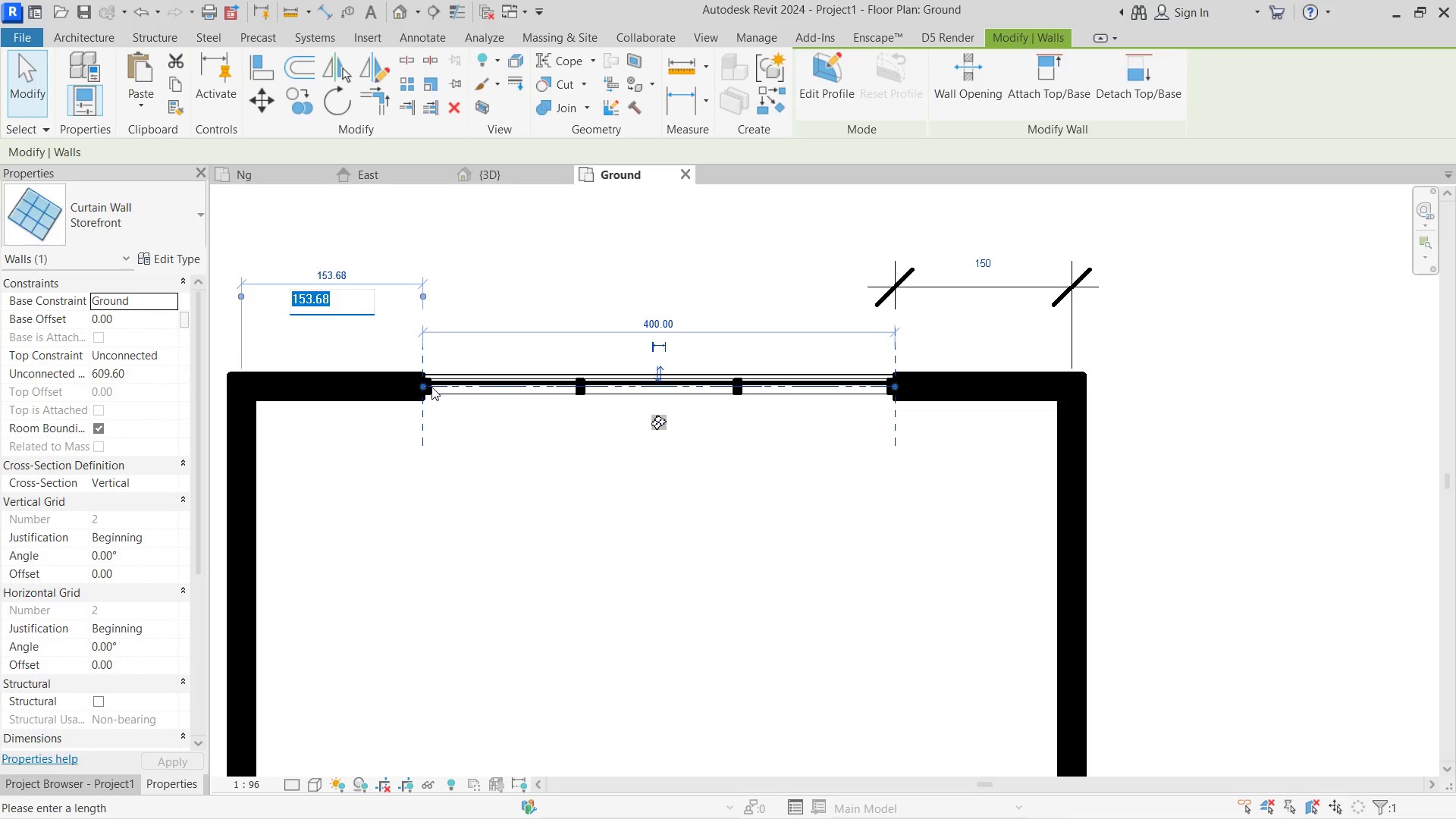 
left_click([438, 353])
 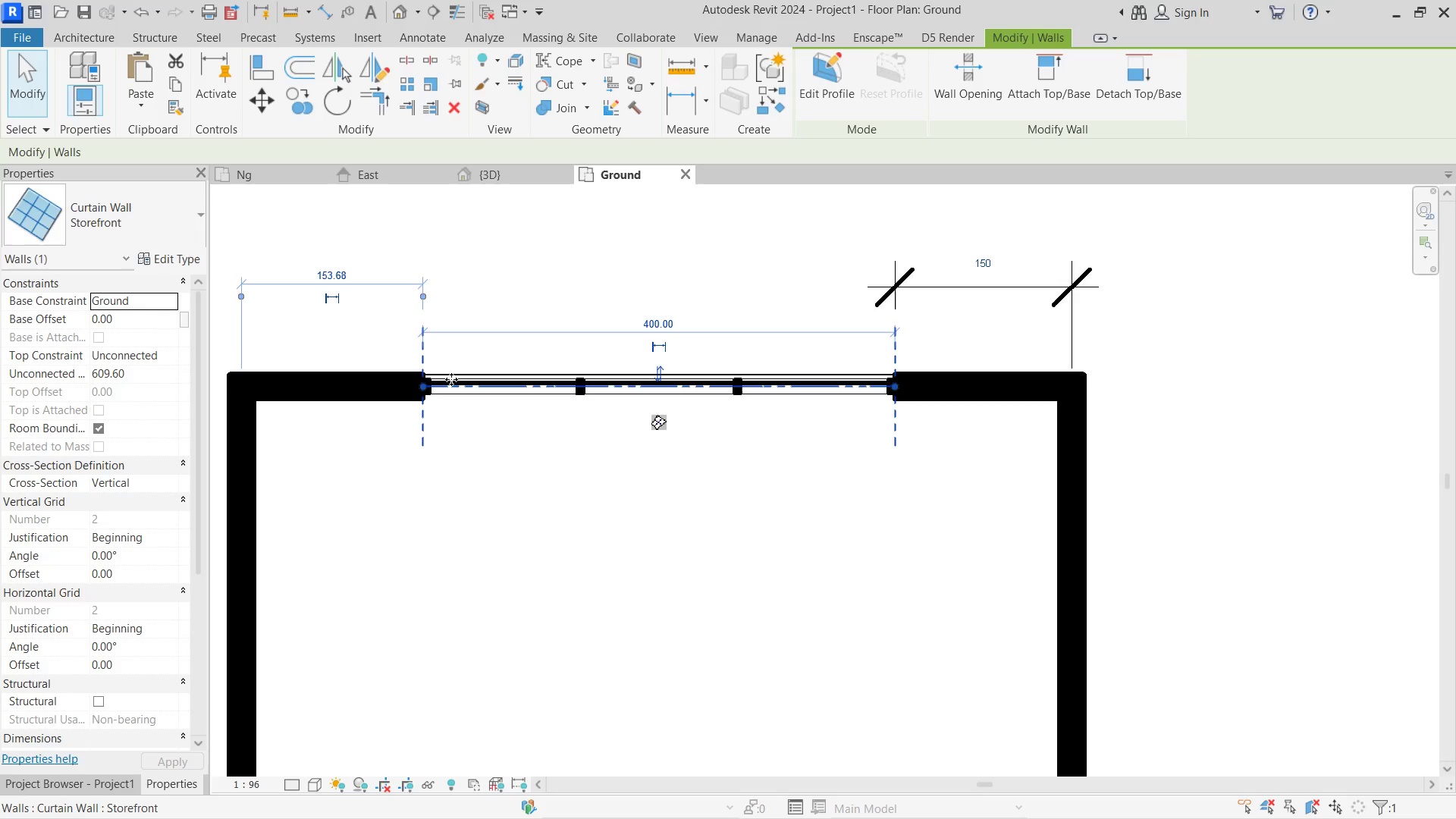 
left_click([451, 379])
 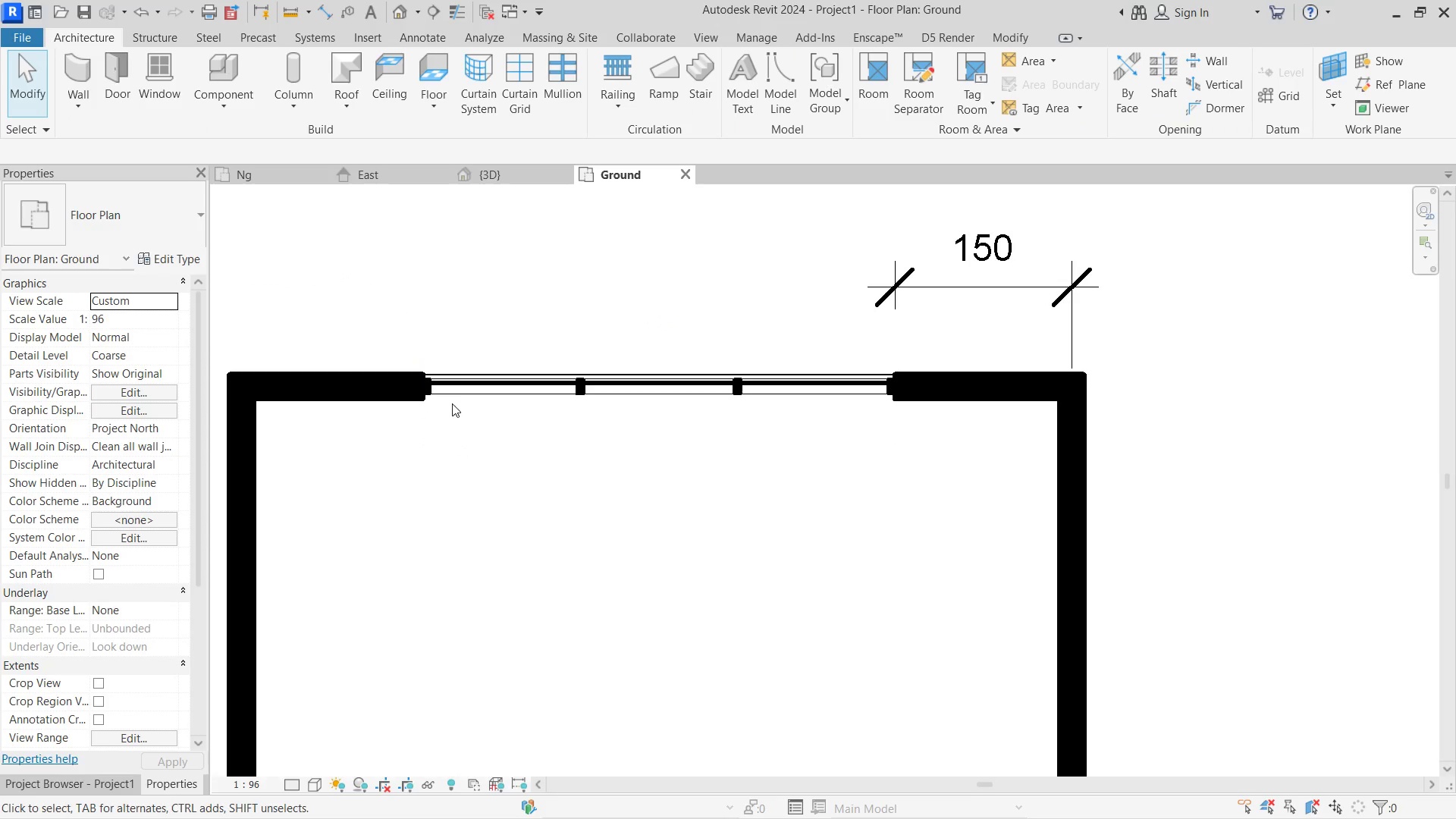 
triple_click([460, 388])
 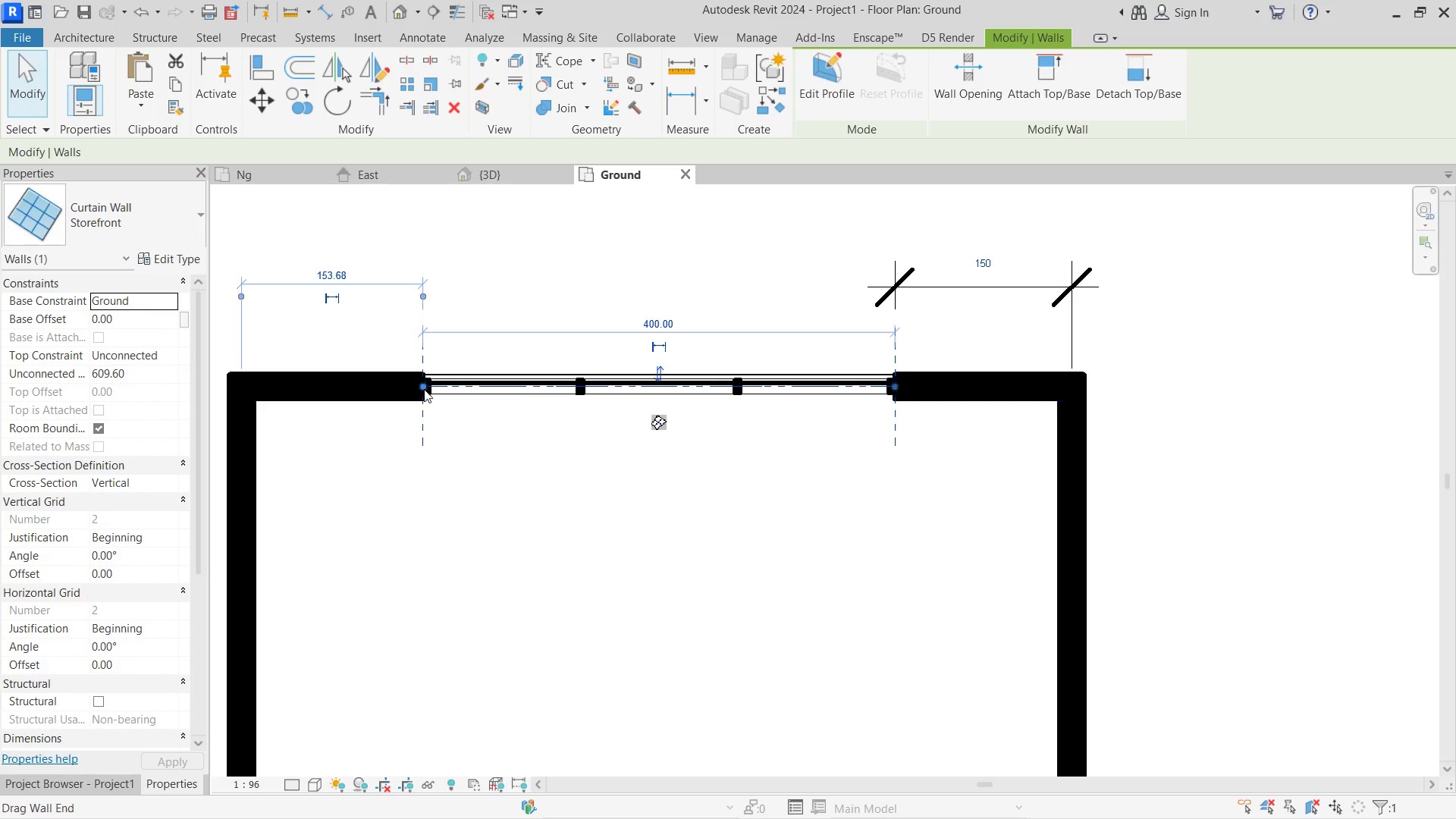 
left_click_drag(start_coordinate=[422, 389], to_coordinate=[416, 389])
 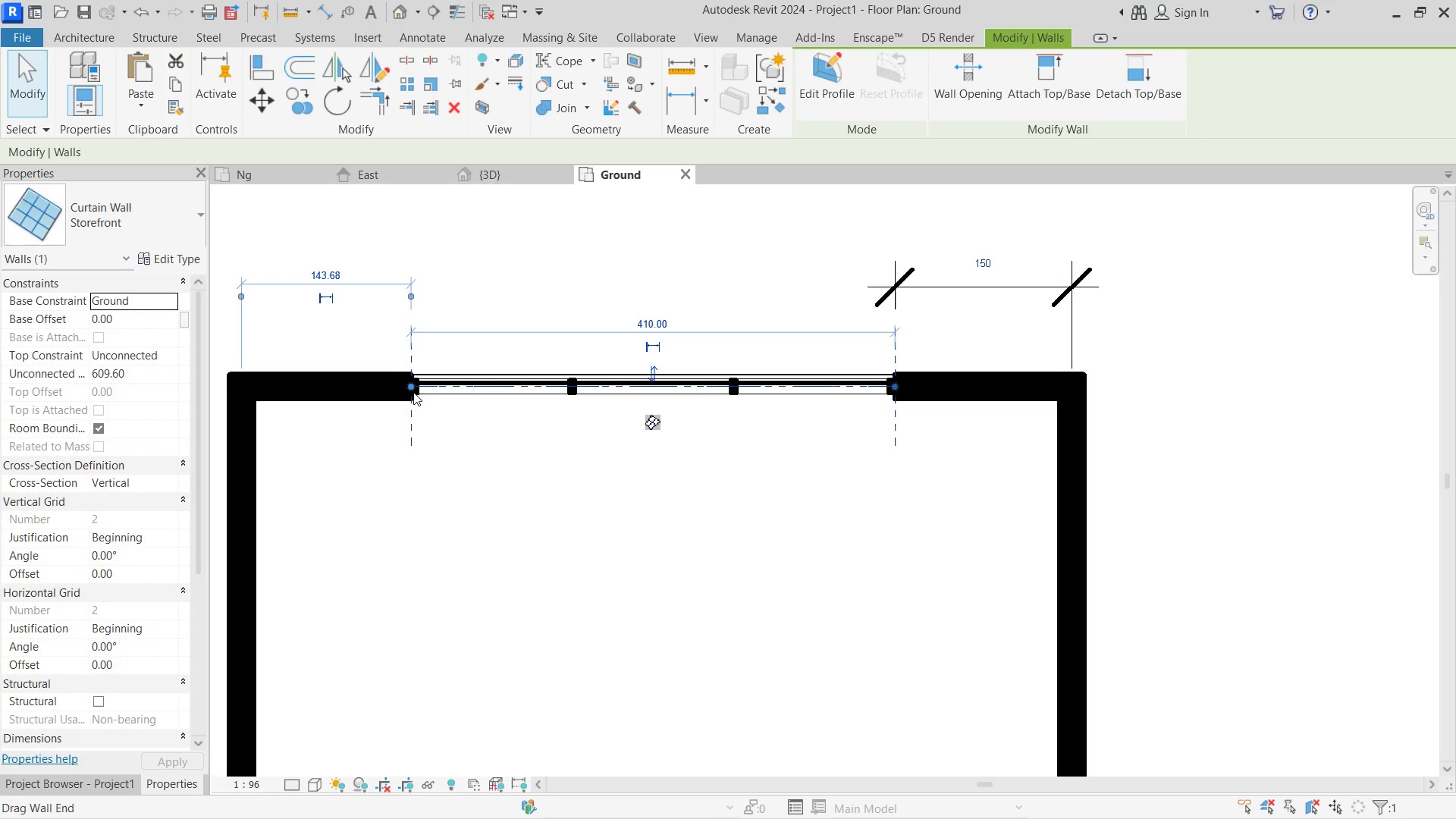 
scroll: coordinate [435, 465], scroll_direction: up, amount: 8.0
 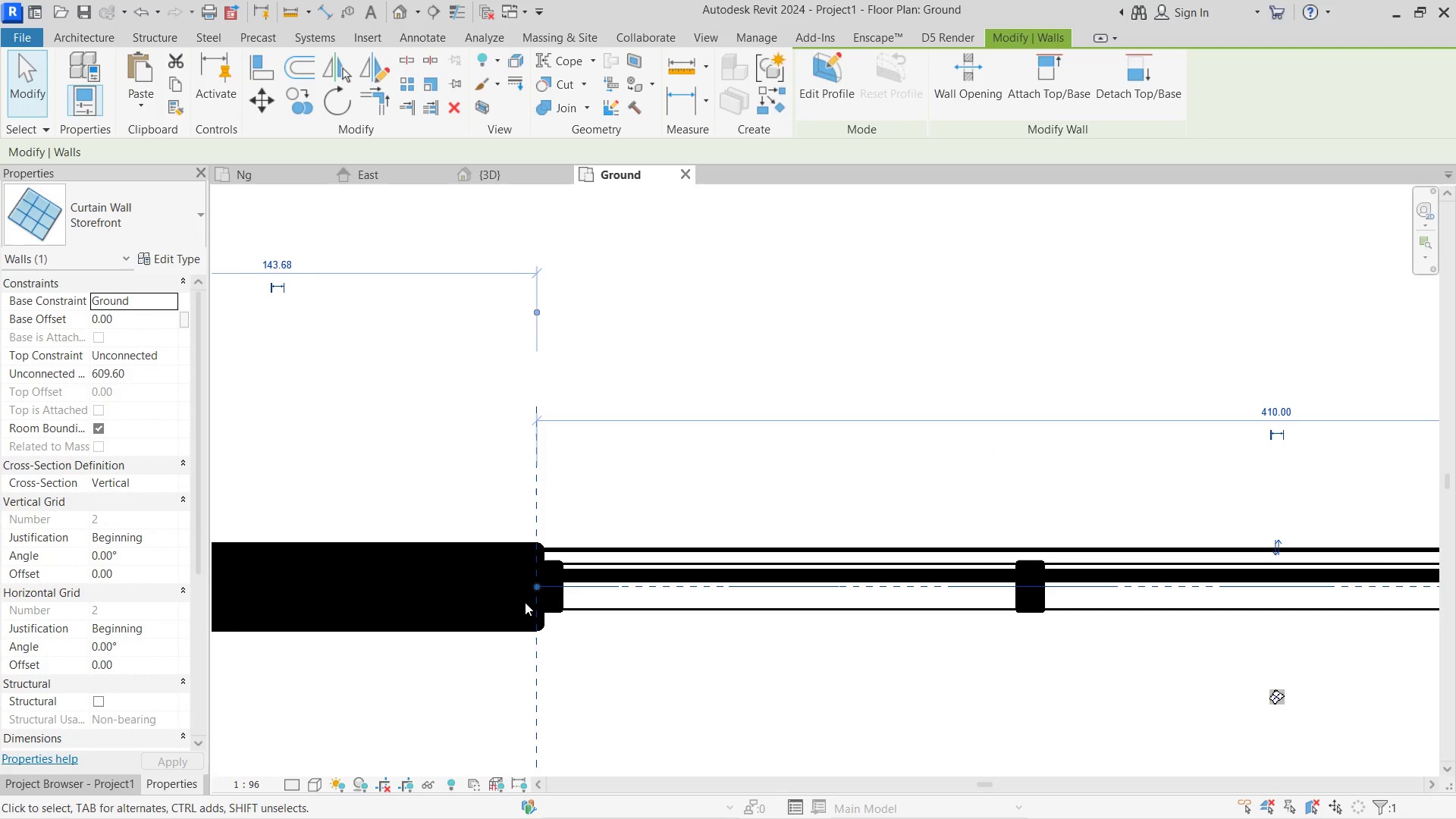 
left_click_drag(start_coordinate=[536, 592], to_coordinate=[554, 582])
 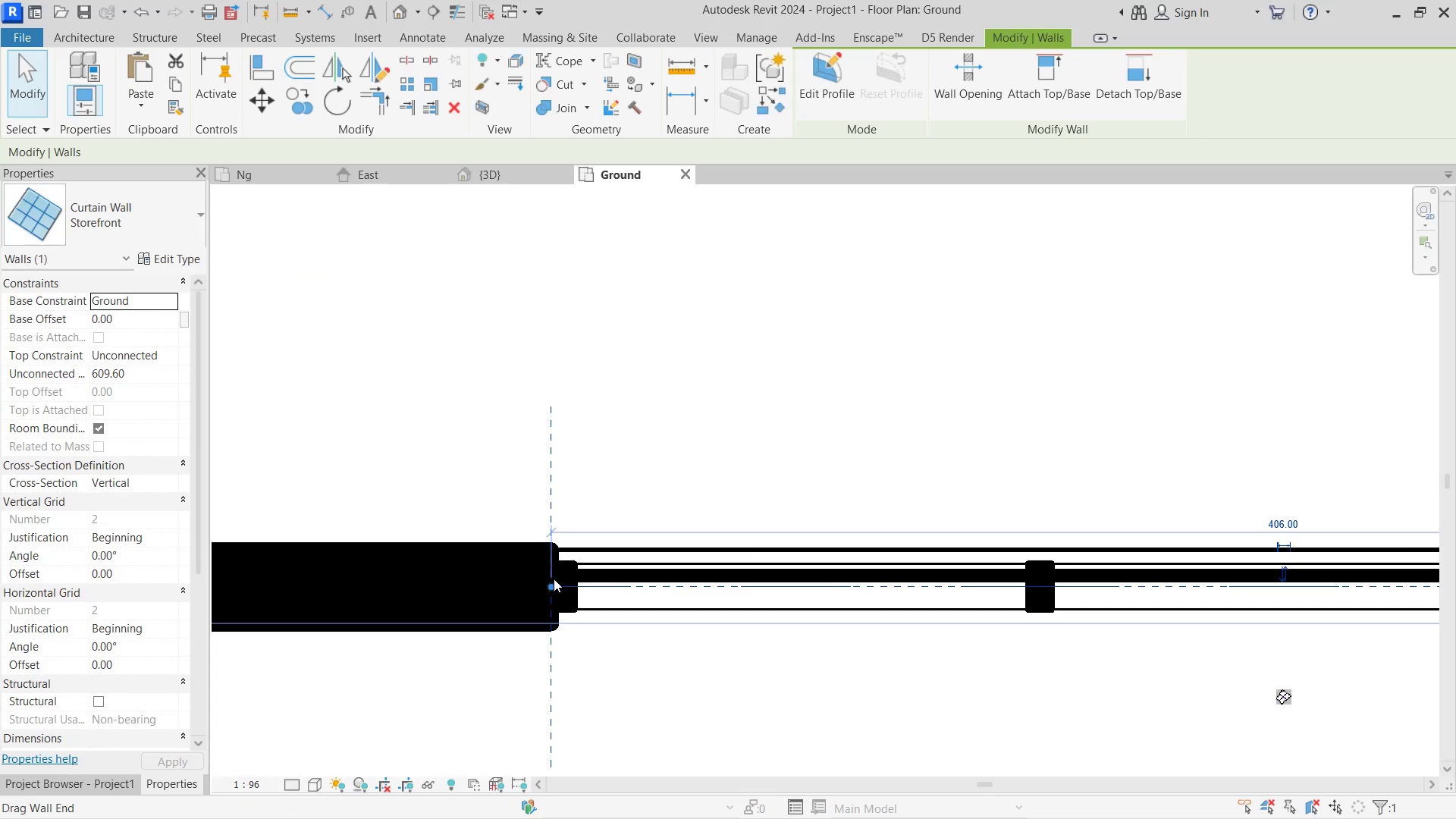 
scroll: coordinate [554, 579], scroll_direction: down, amount: 9.0
 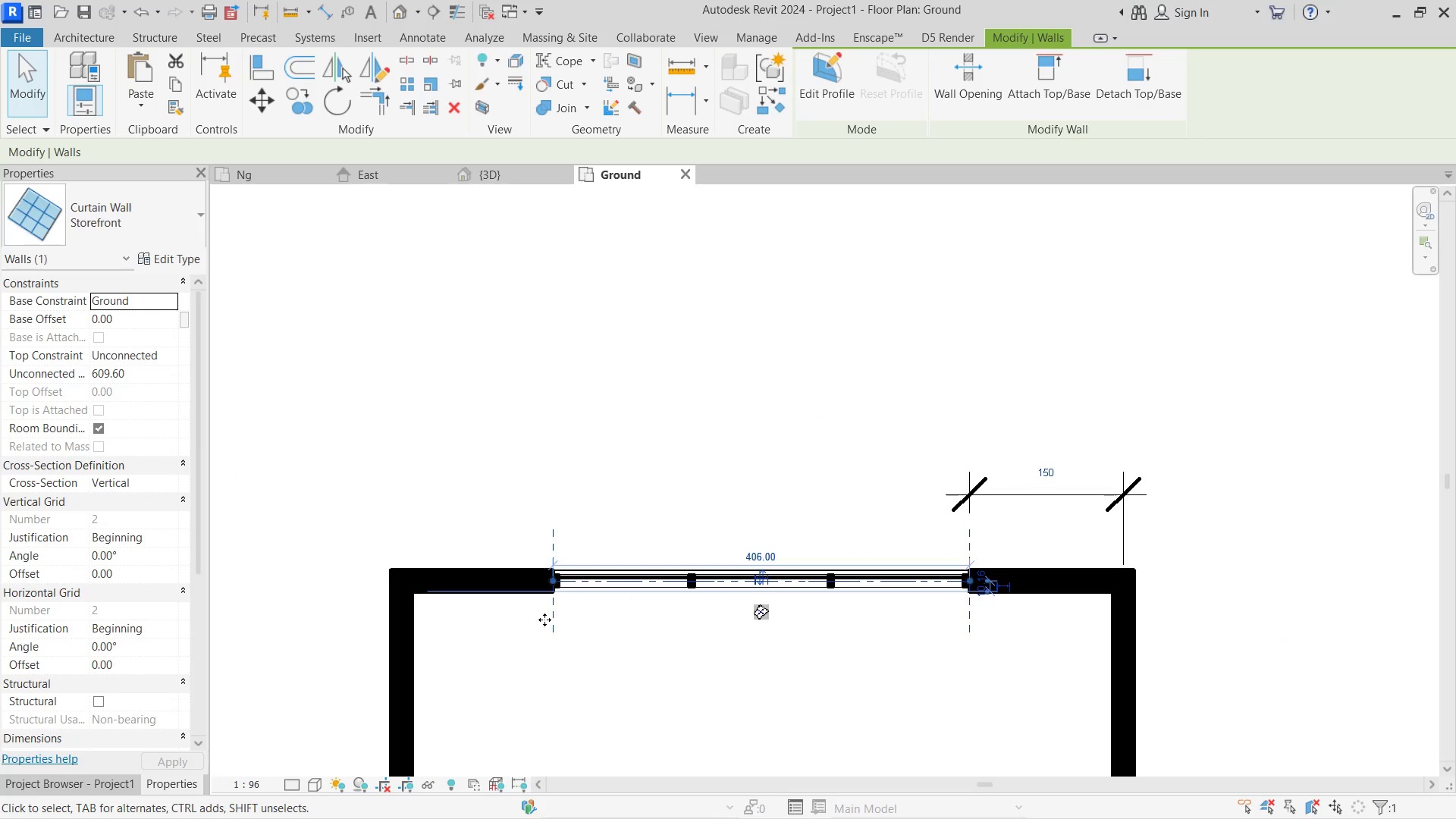 
left_click([544, 620])
 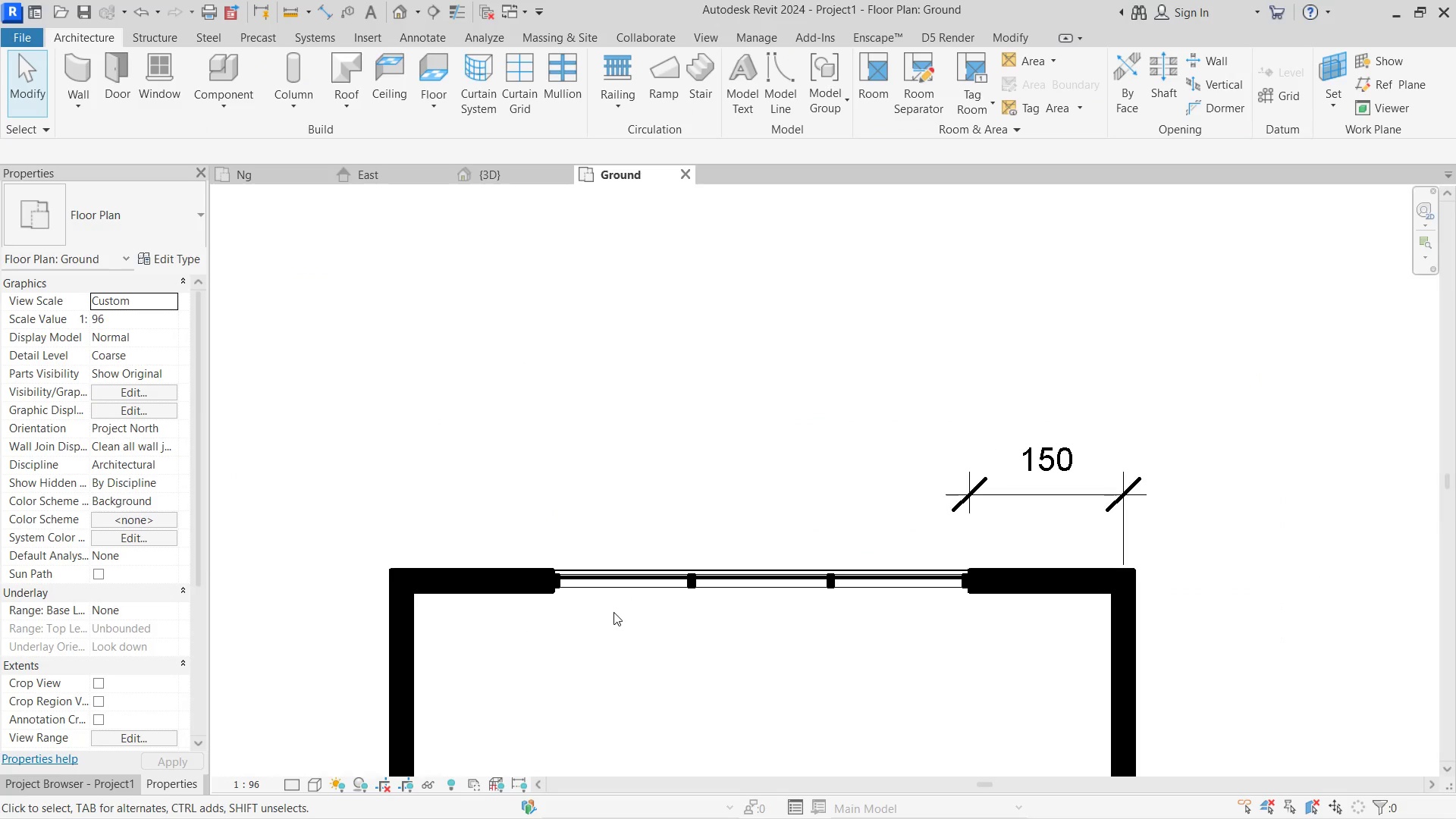 
double_click([607, 588])
 